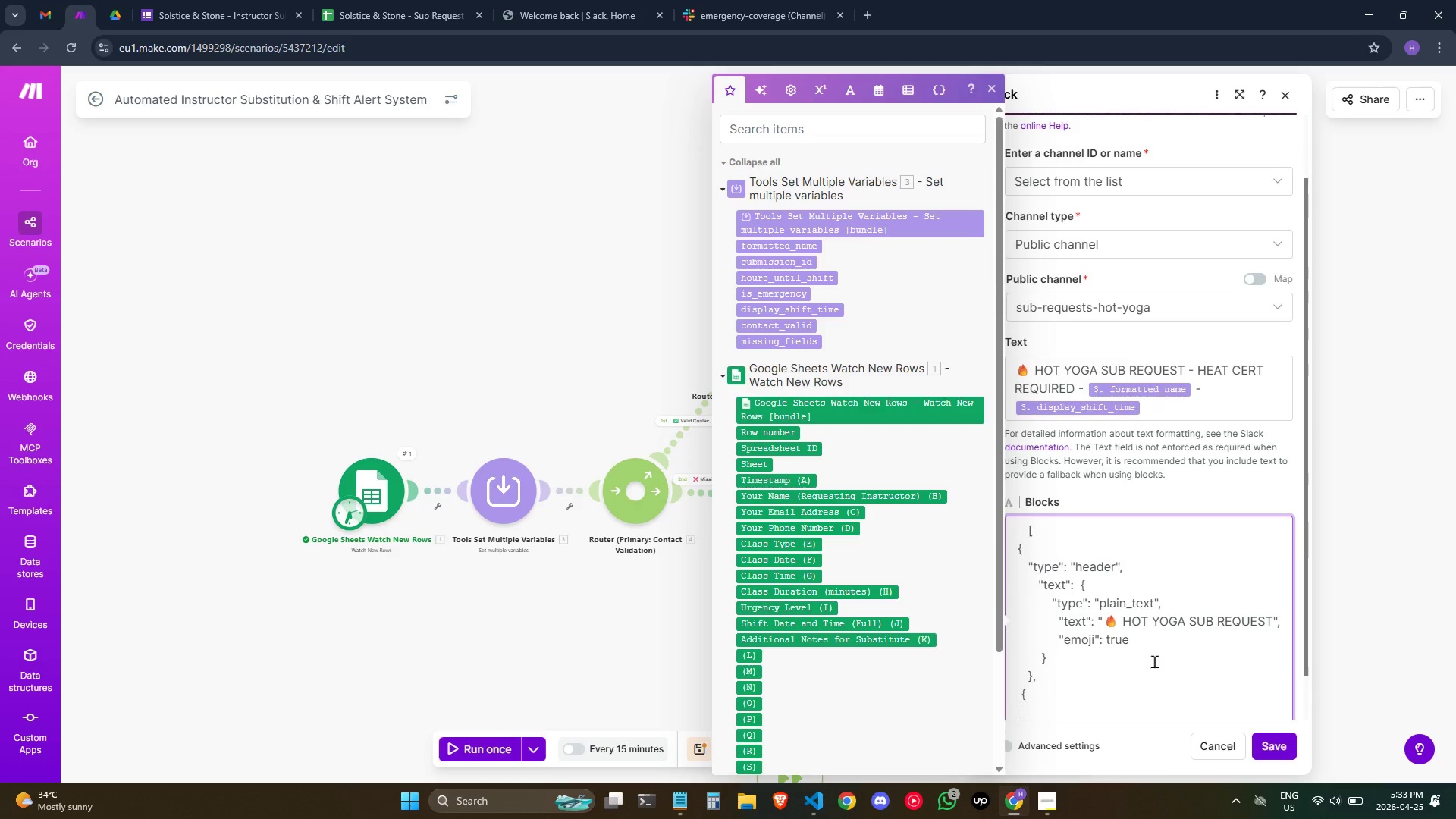 
hold_key(key=Space, duration=0.66)
 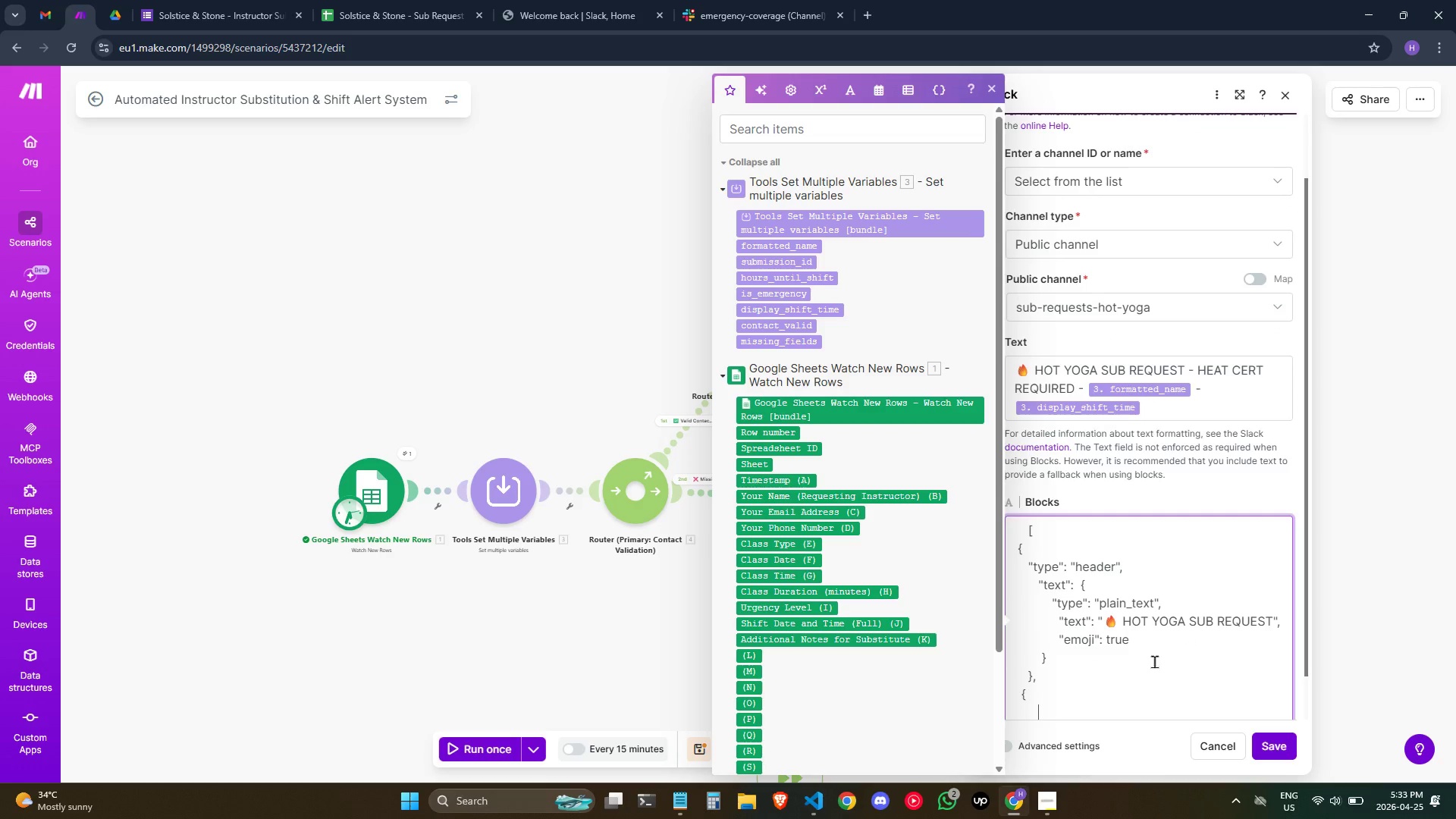 
type( "type)
 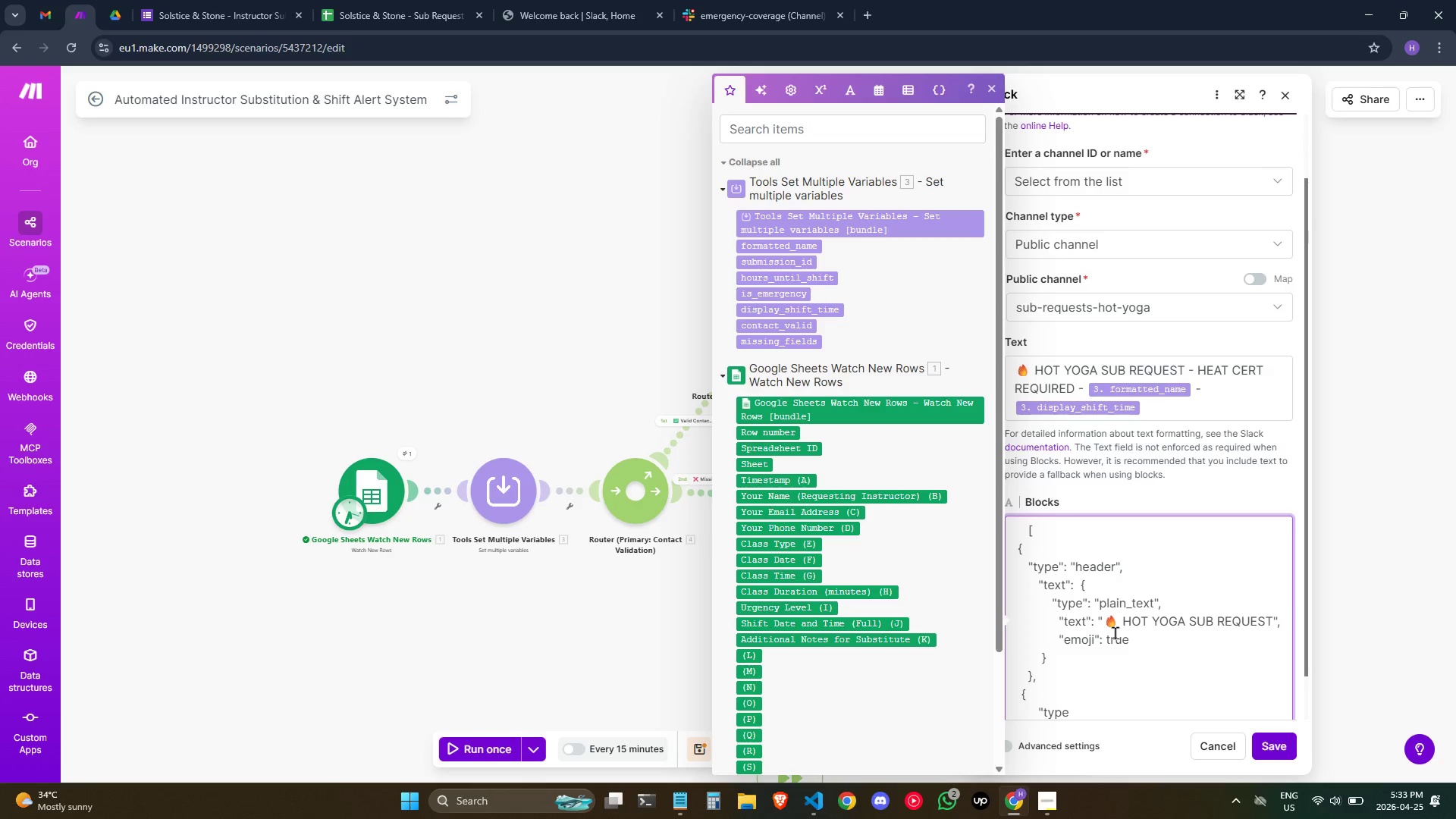 
key(Enter)
 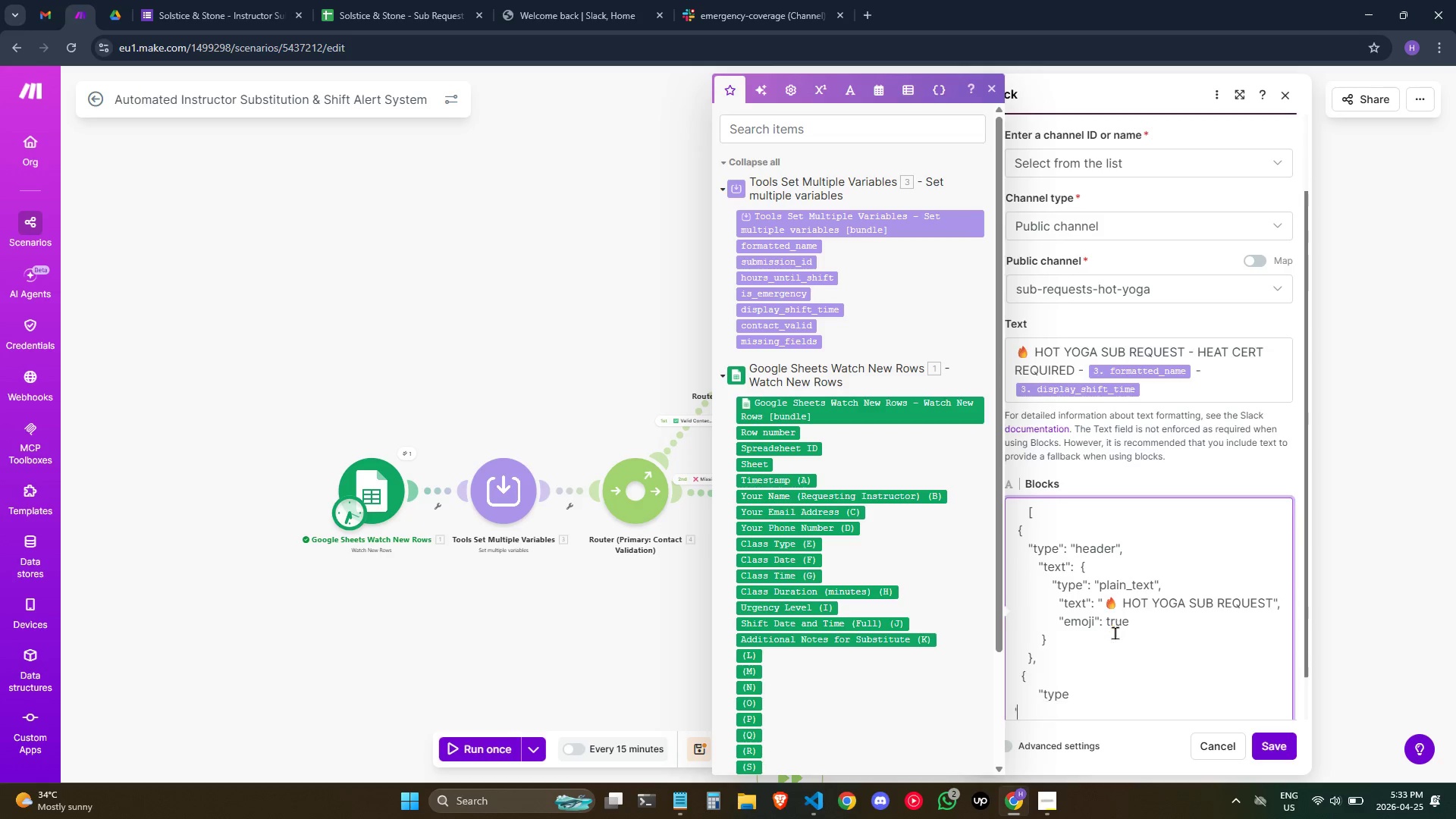 
key(Quote)
 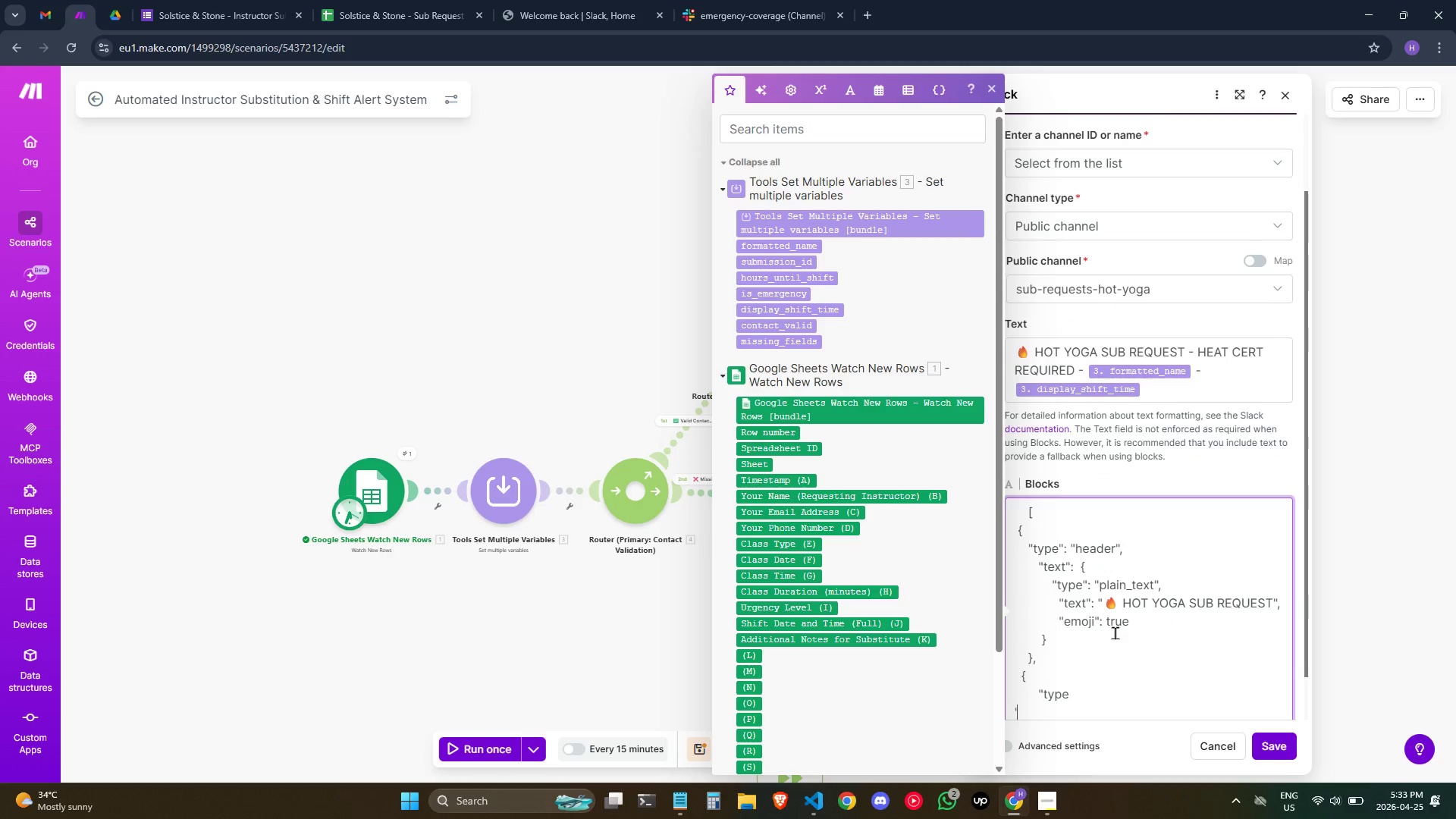 
key(Backspace)
 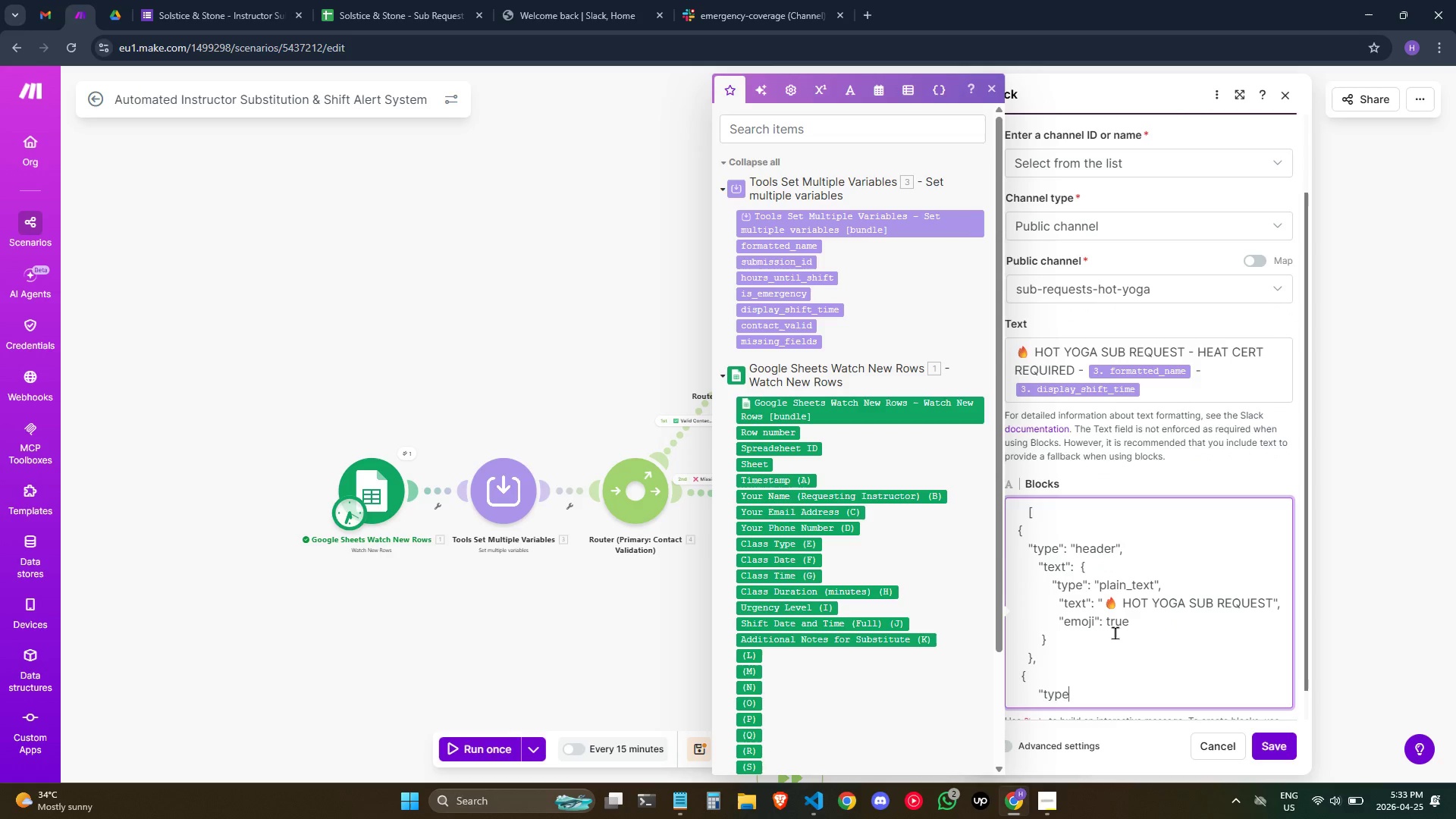 
key(Backspace)
 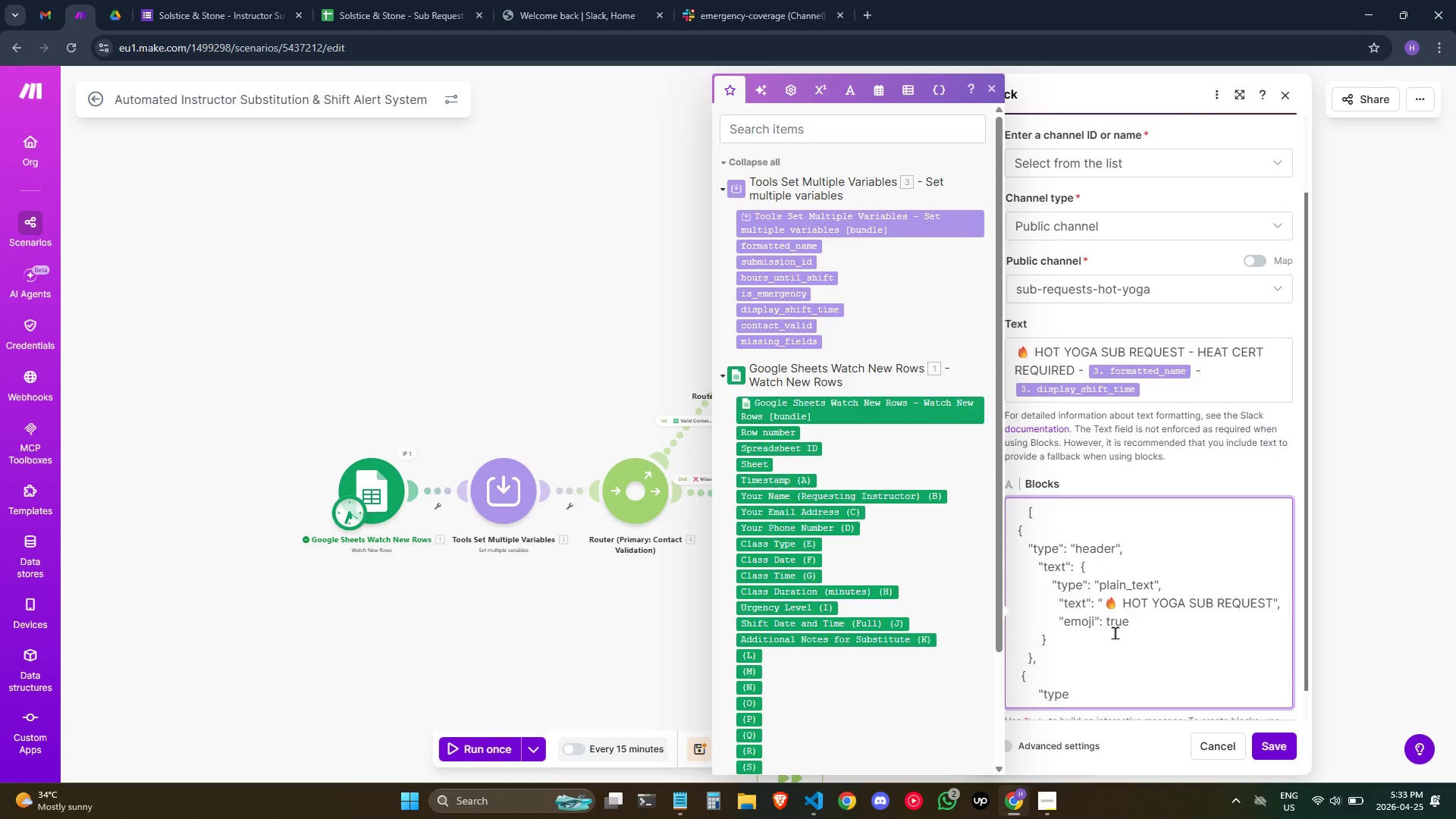 
hold_key(key=Enter, duration=0.41)
 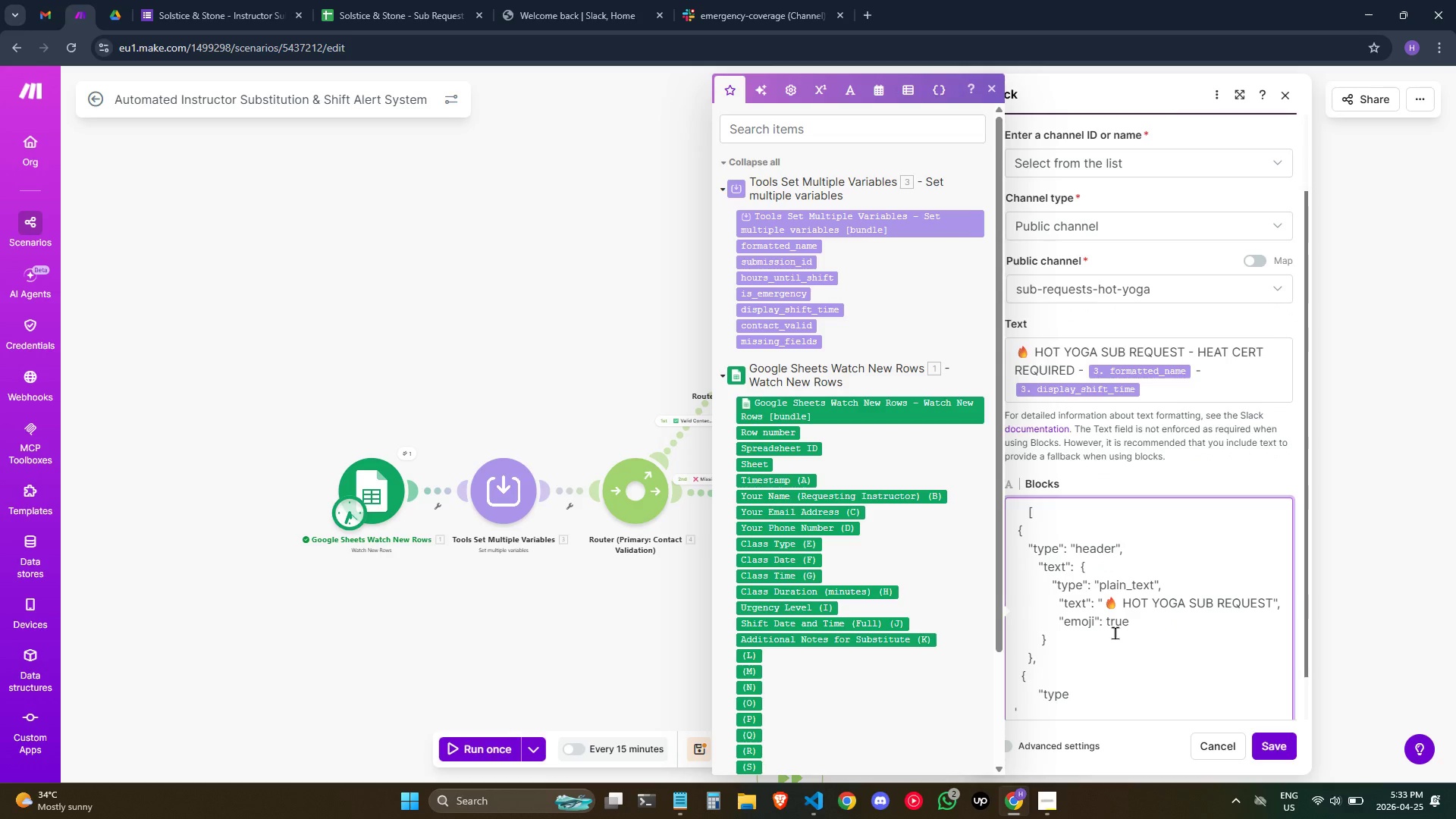 
key(Quote)
 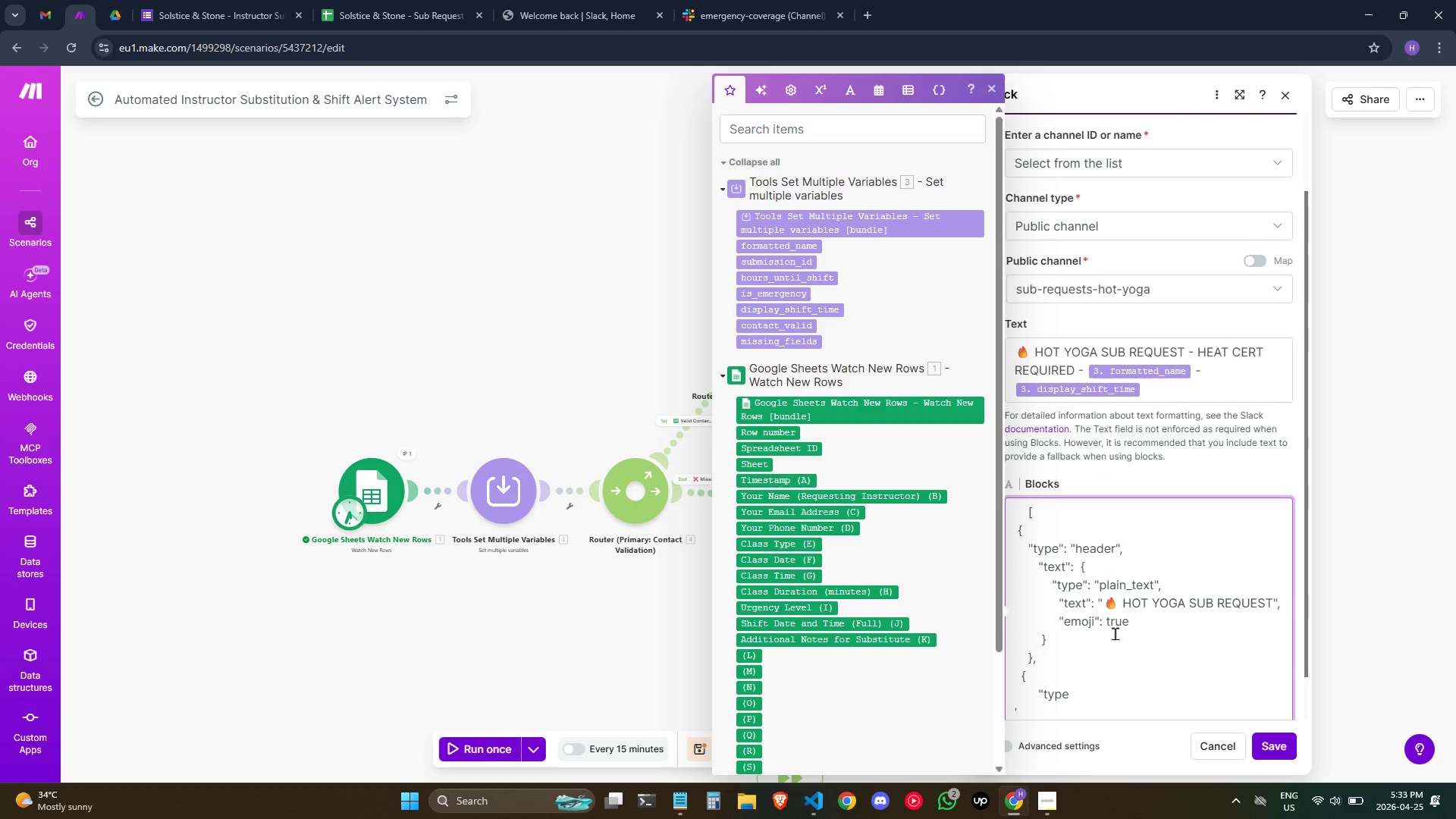 
key(Backspace)
 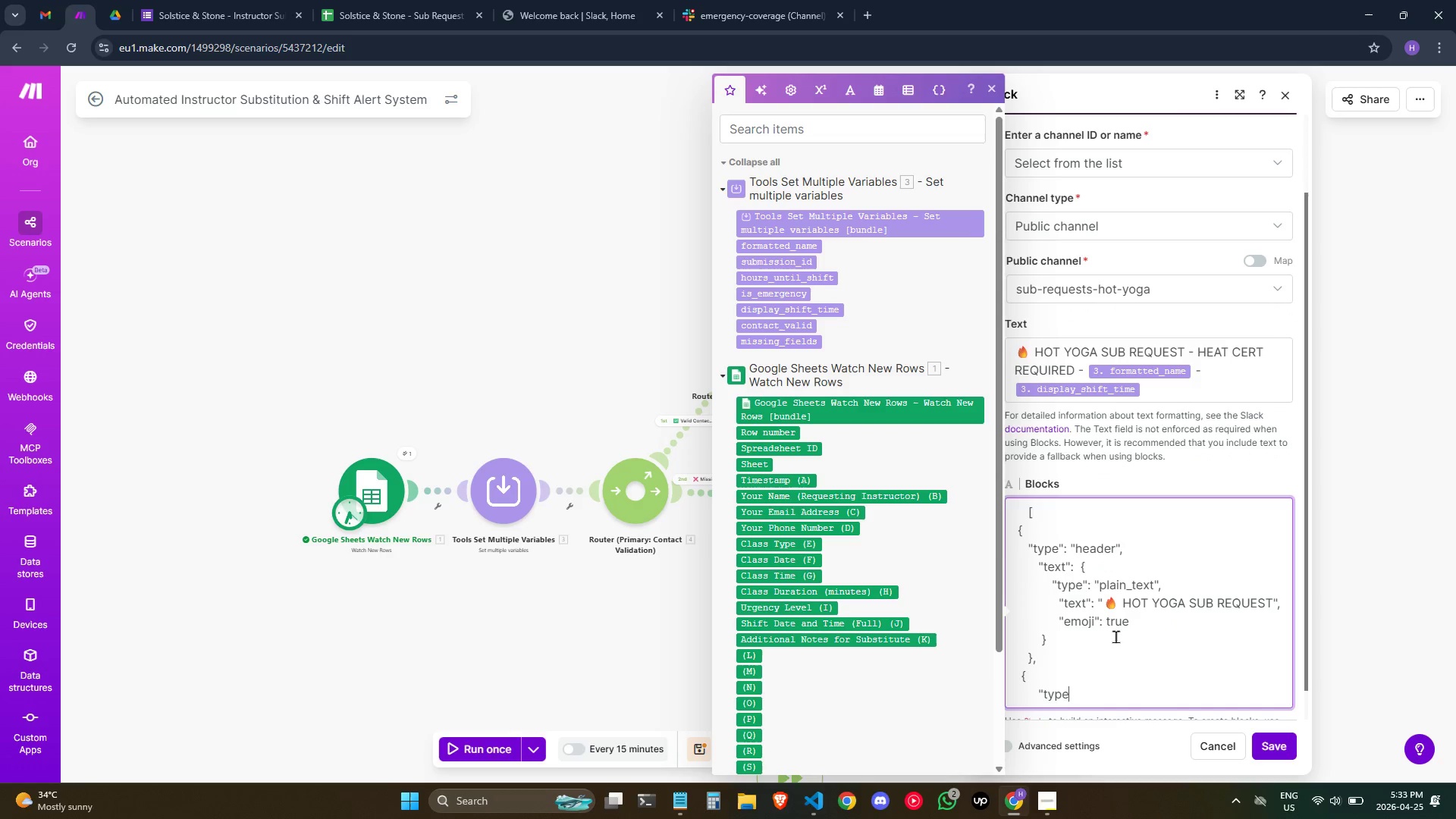 
key(Backspace)
 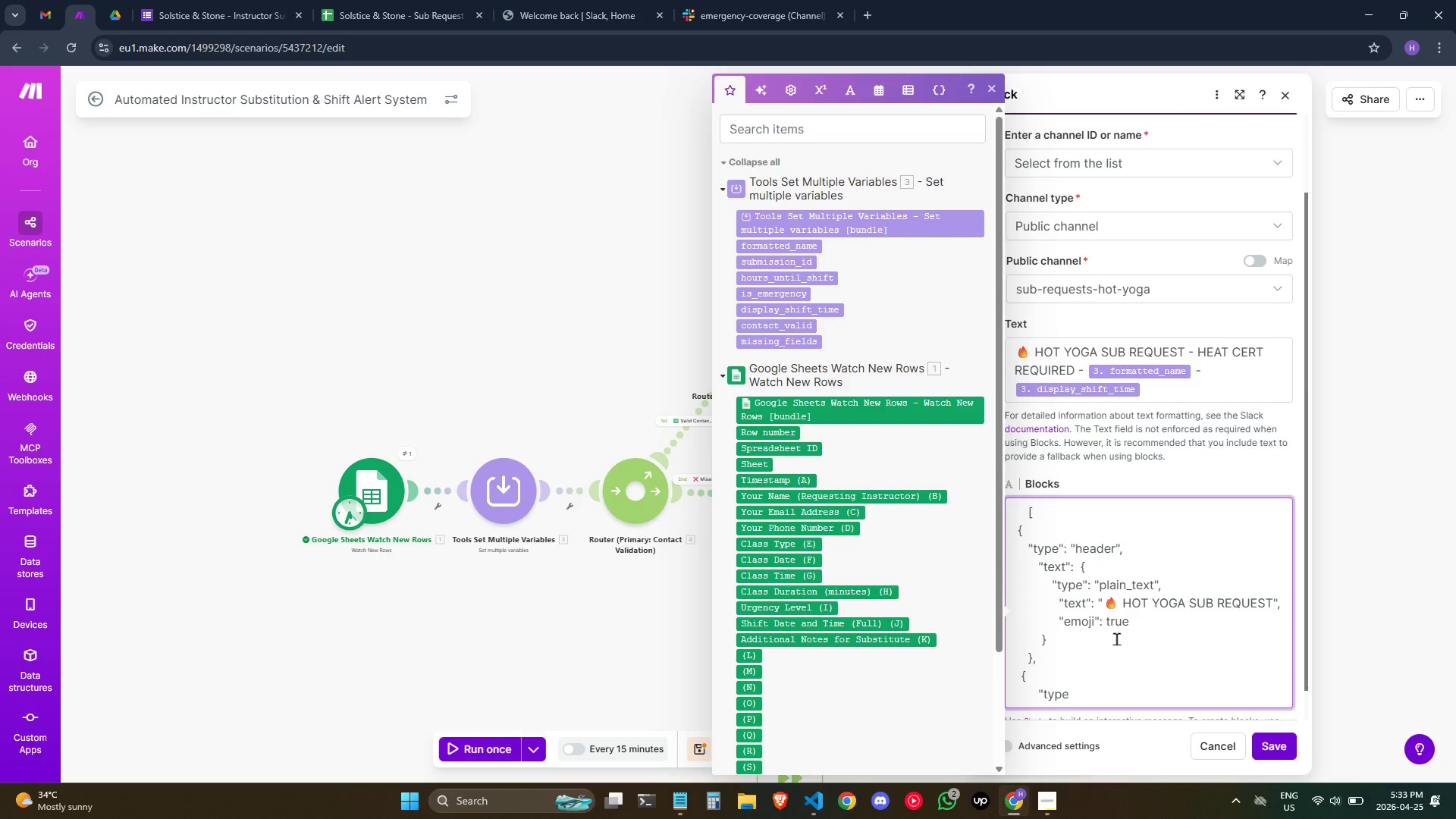 
key(Shift+Quote)
 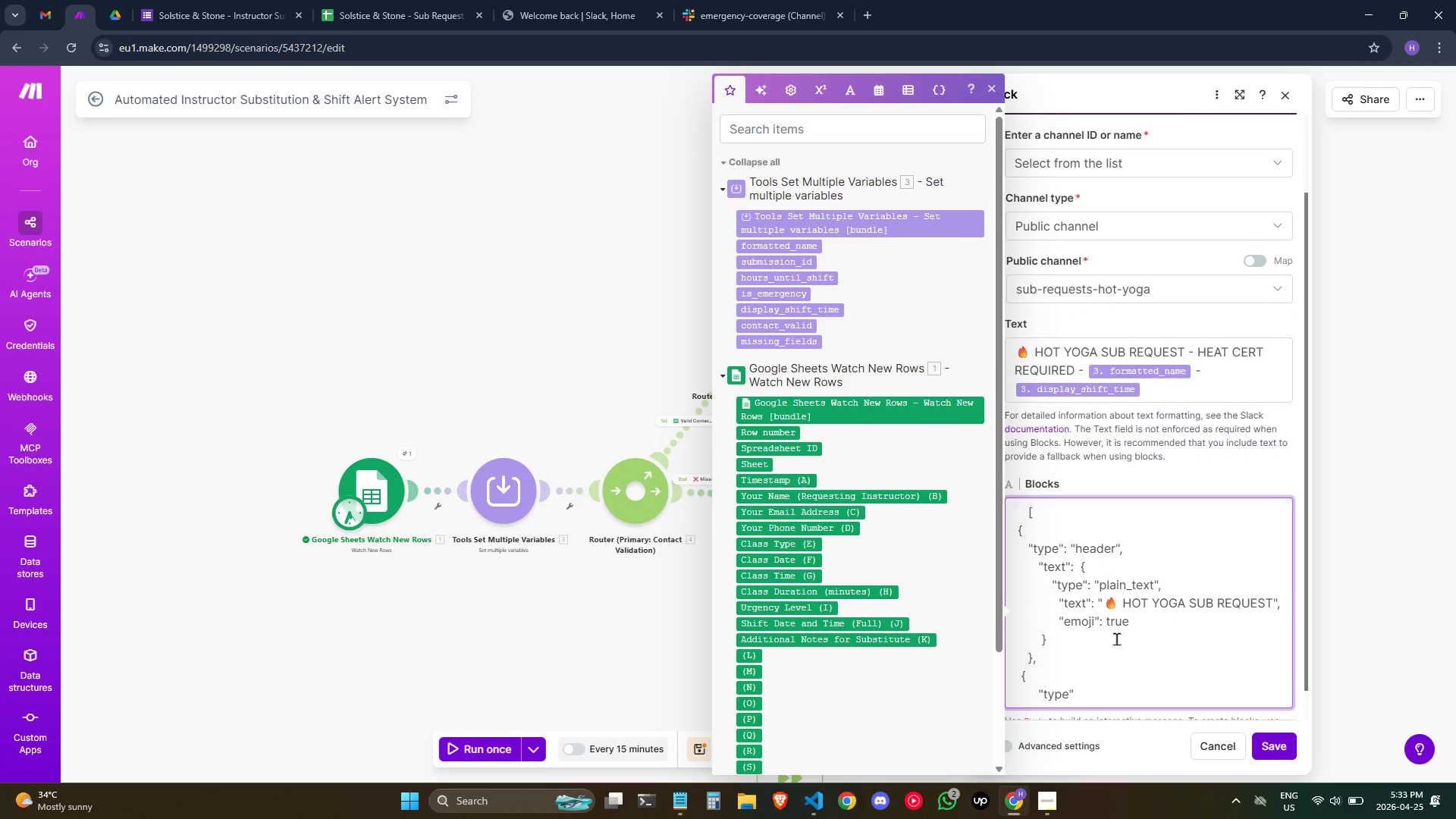 
key(Shift+ShiftRight)
 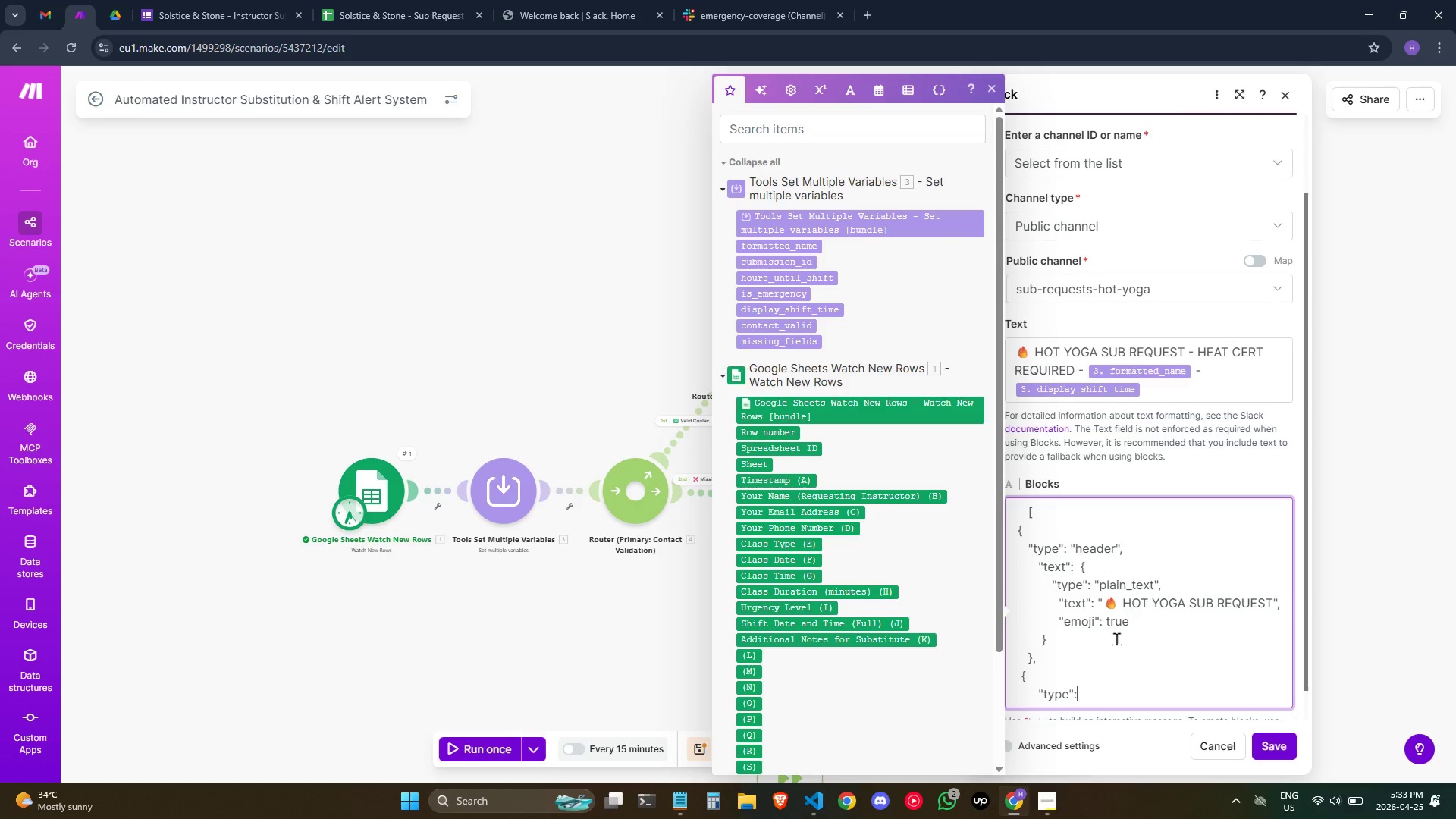 
key(Shift+Semicolon)
 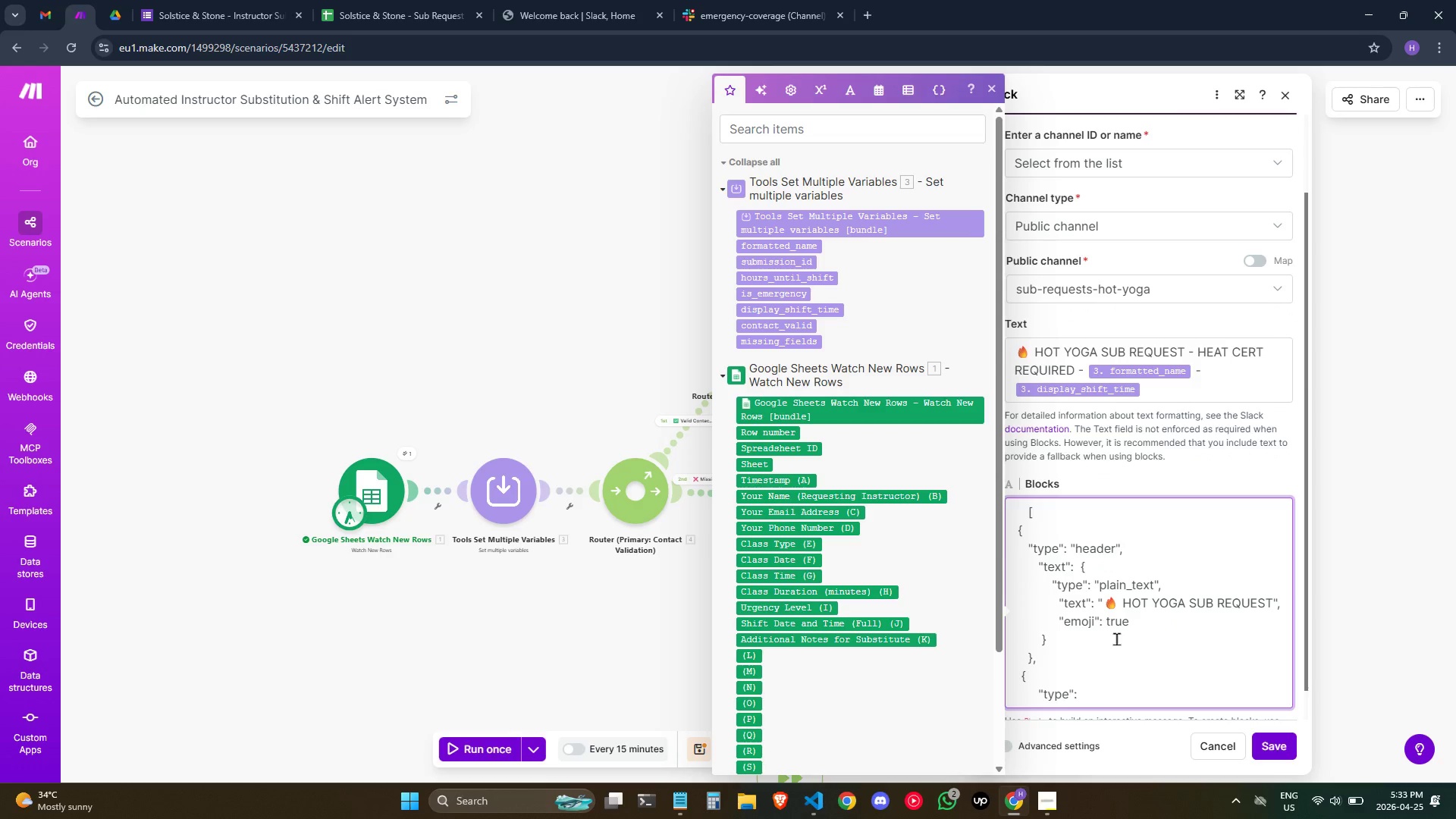 
key(Space)
 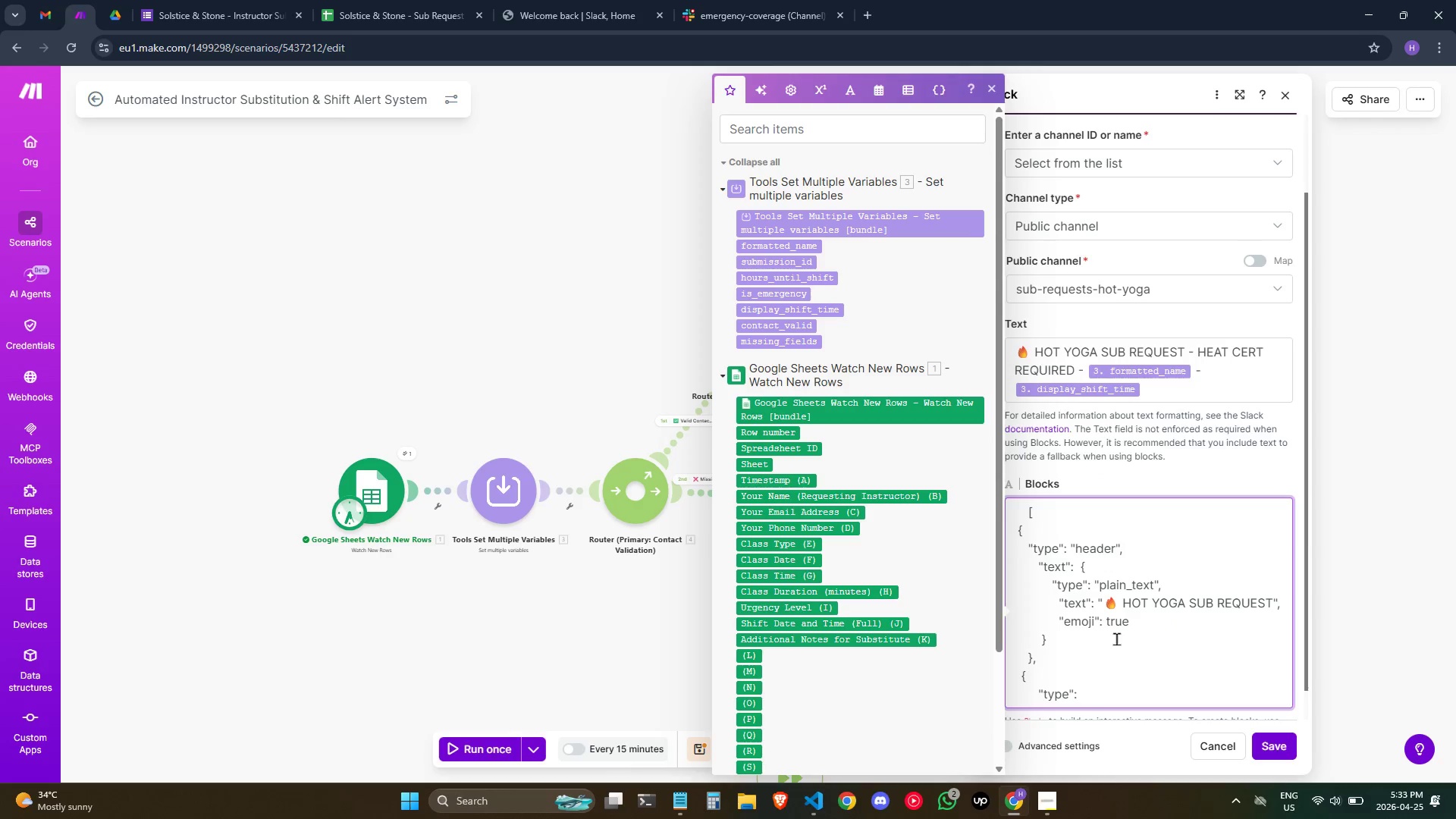 
key(Shift+Quote)
 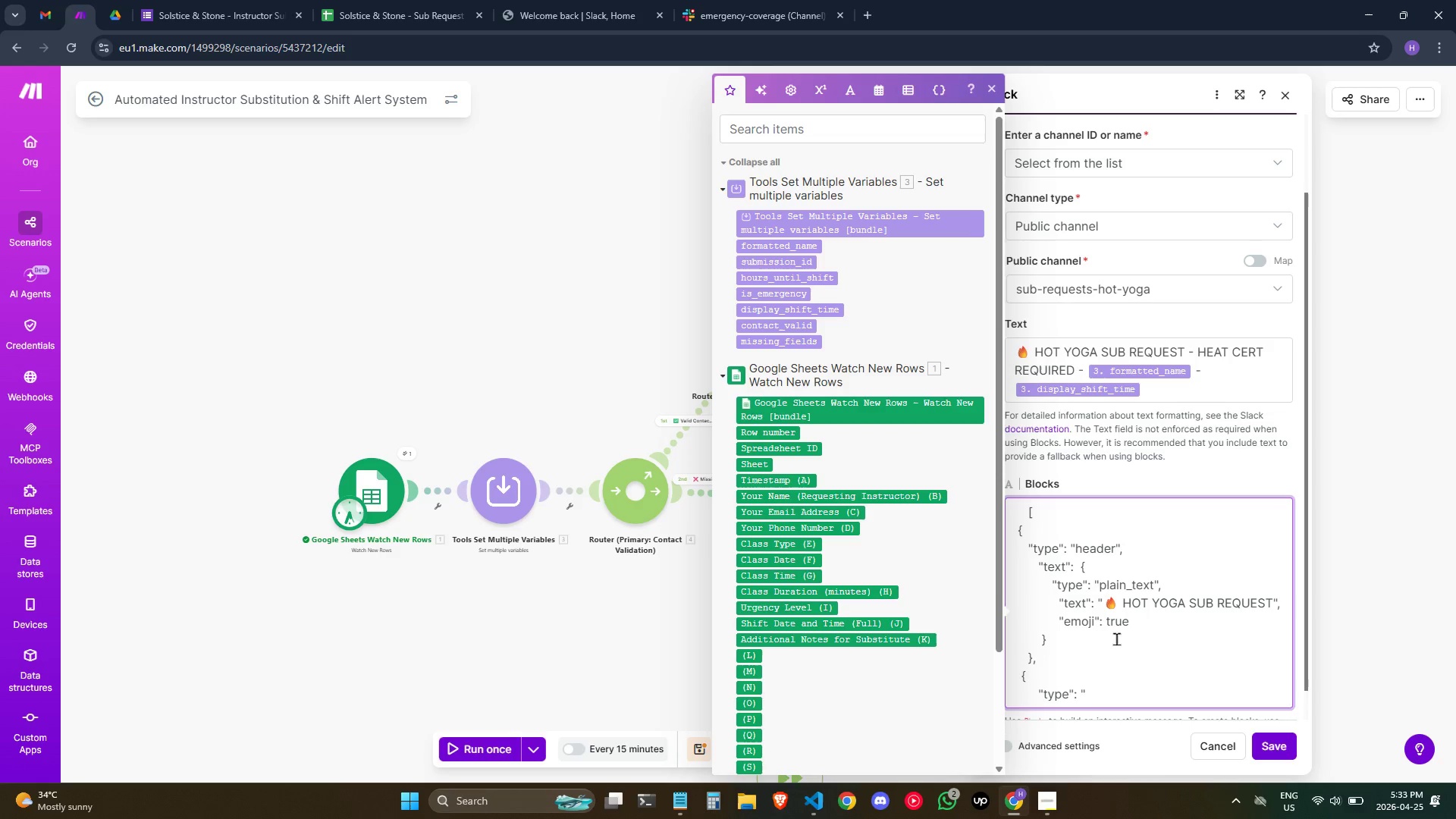 
type( section",)
 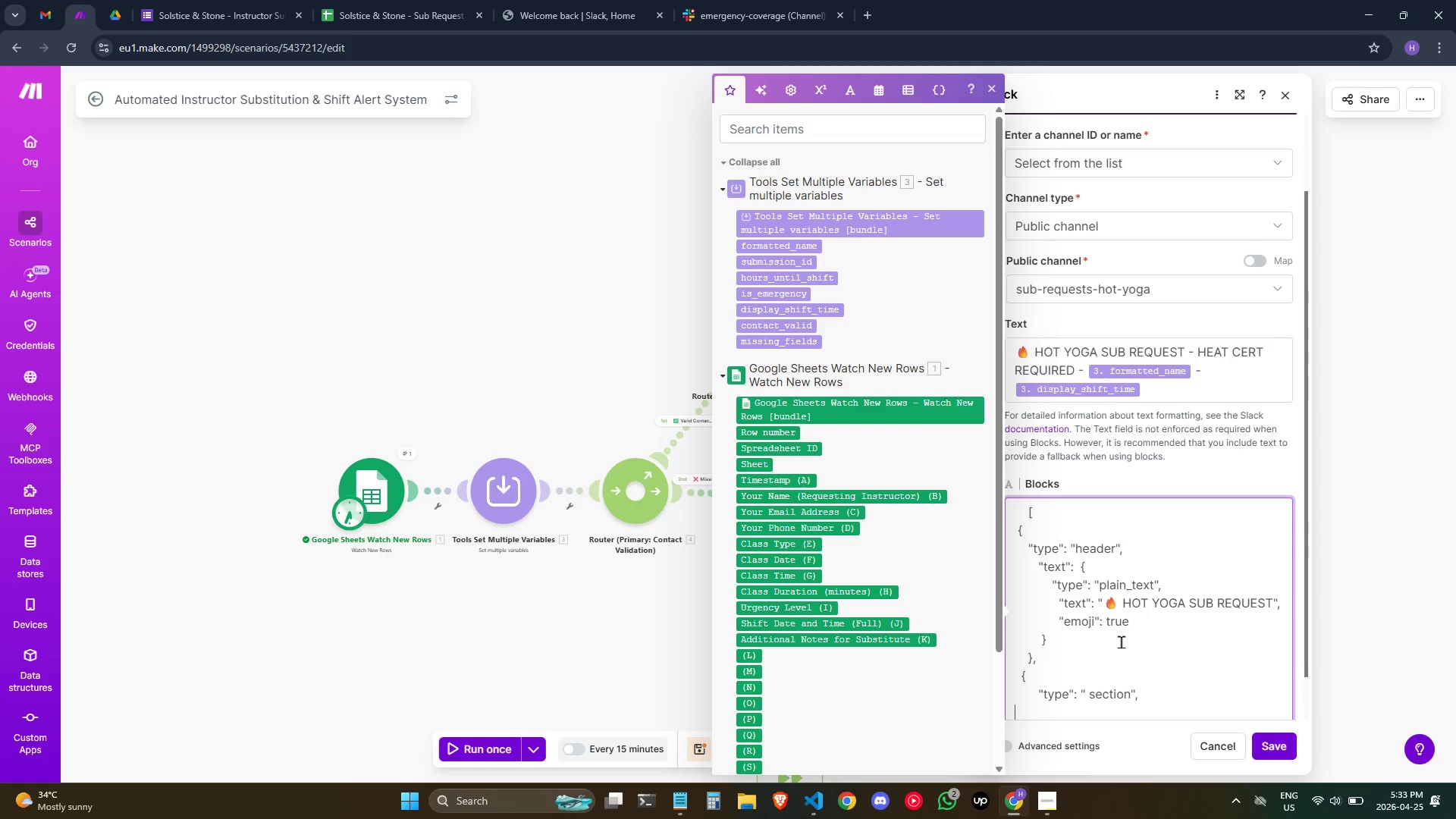 
 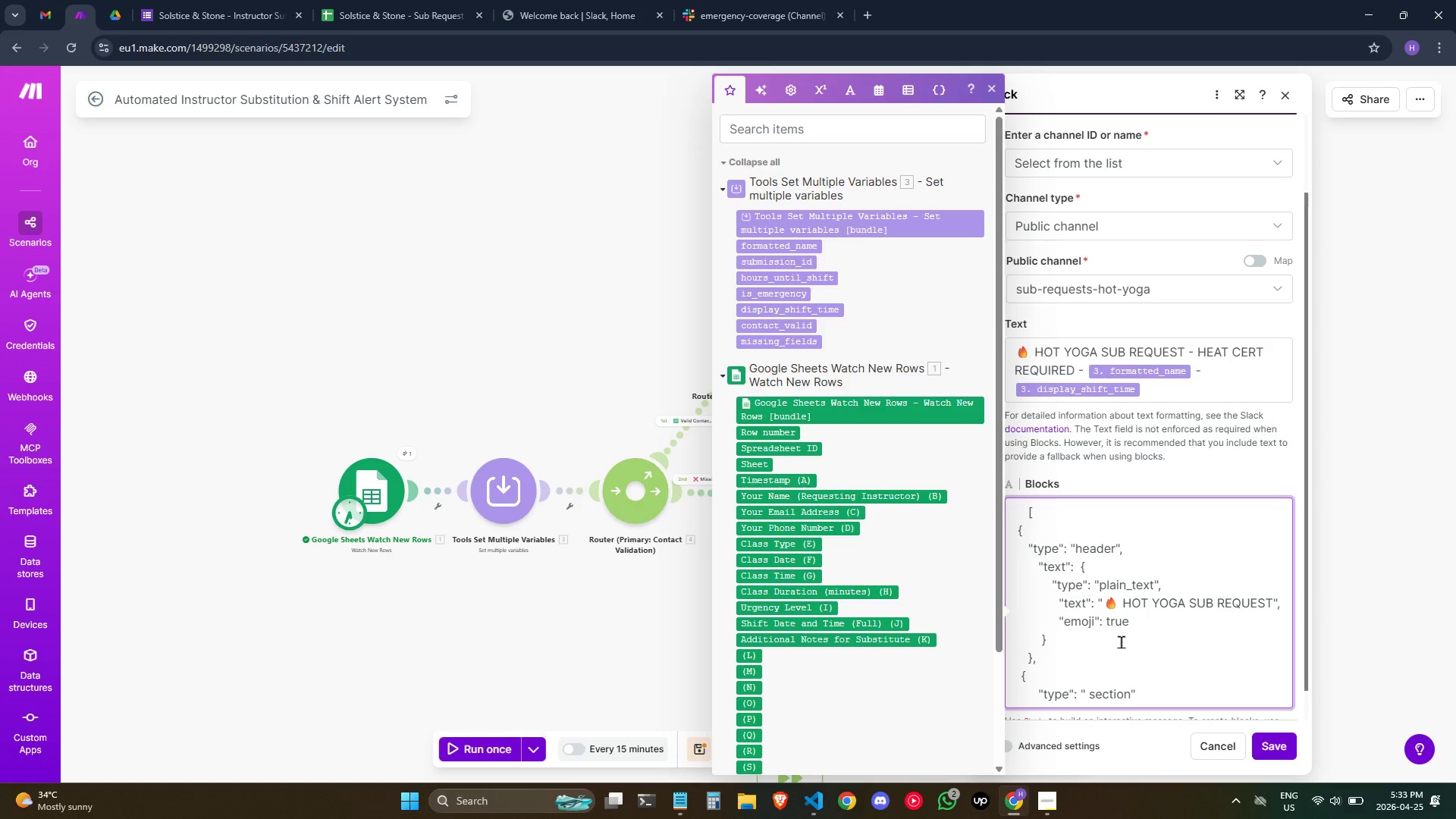 
key(Enter)
 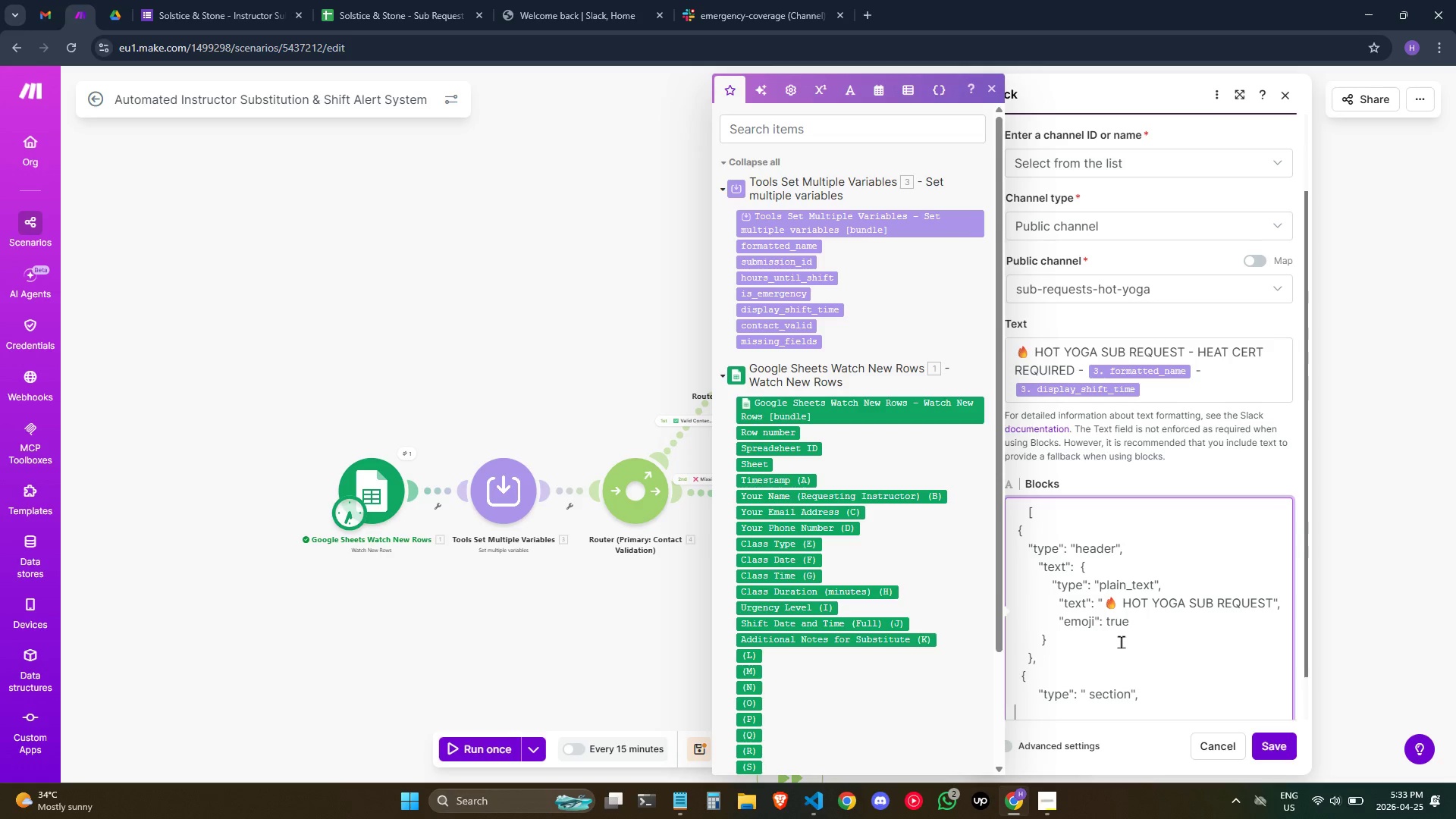 
key(Space)
 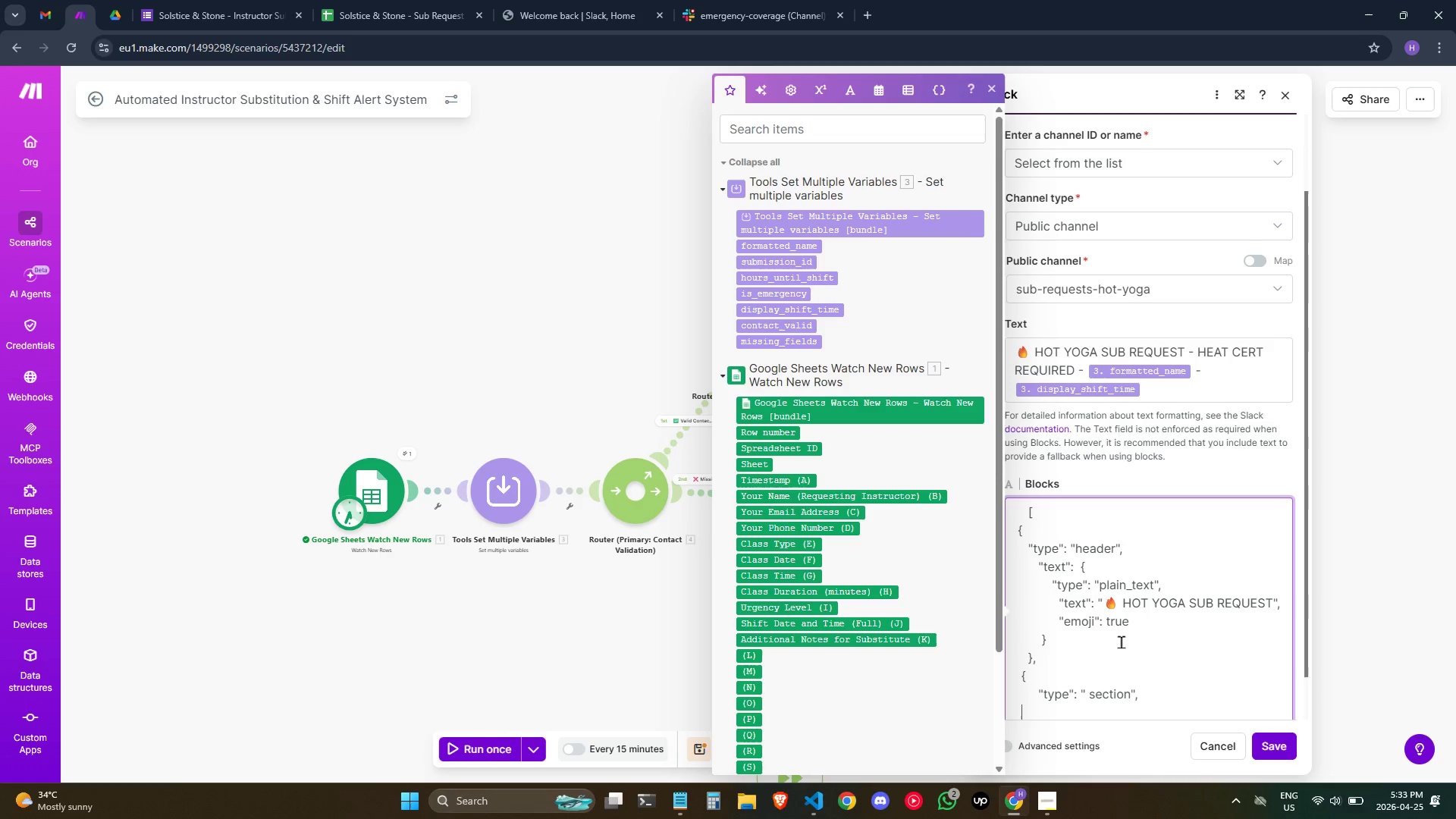 
hold_key(key=Space, duration=0.67)
 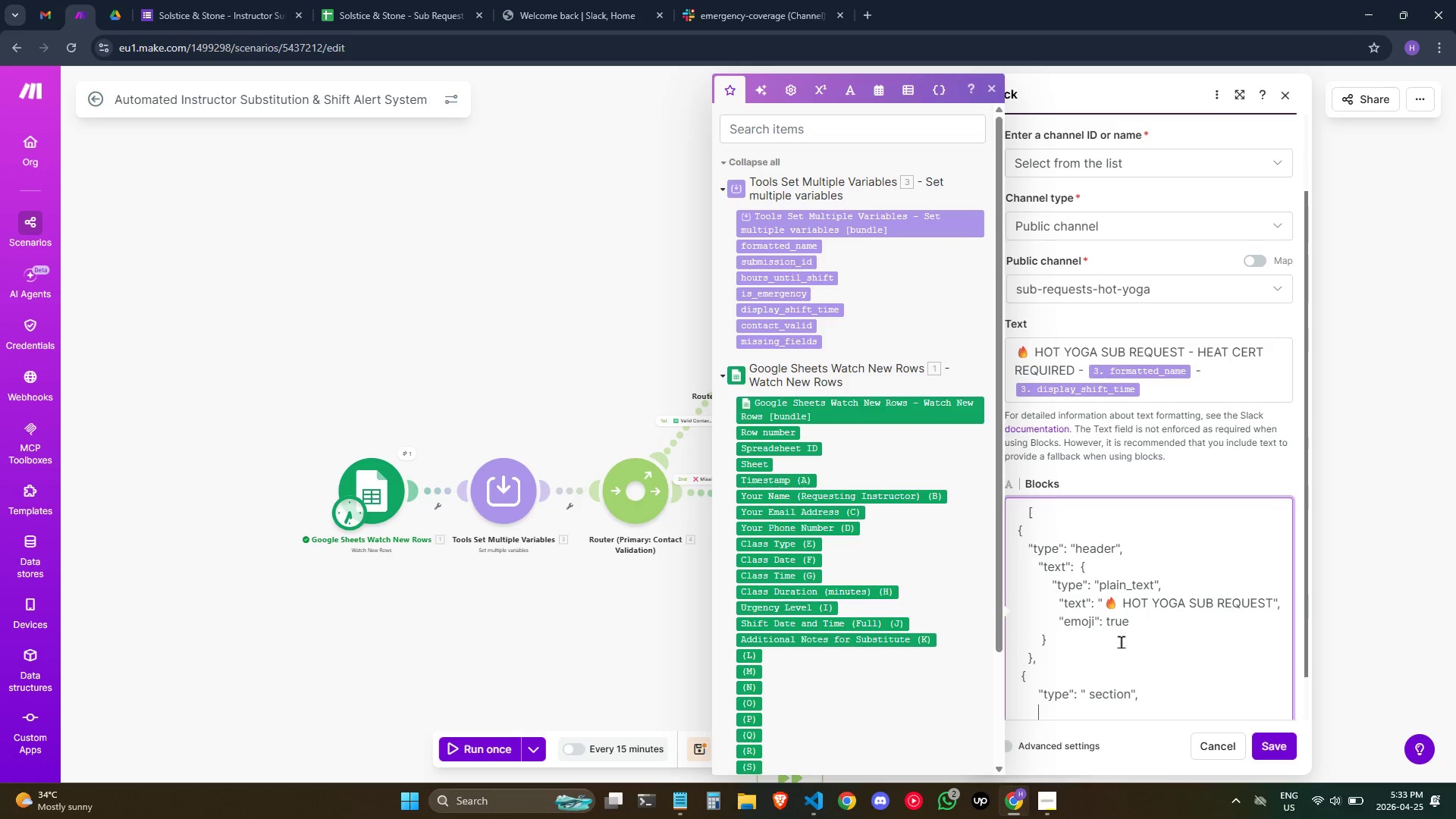 
key(Space)
 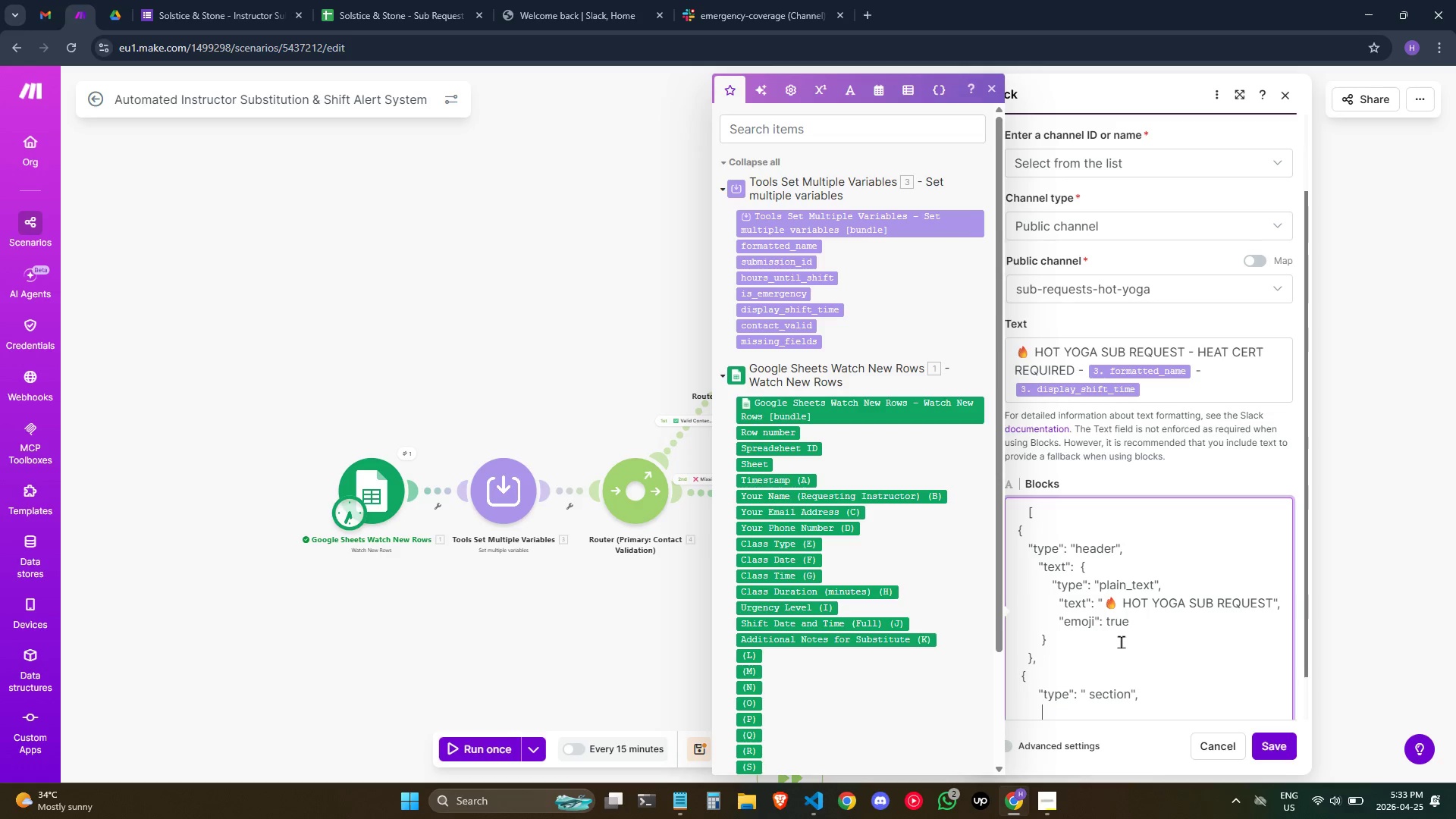 
key(Space)
 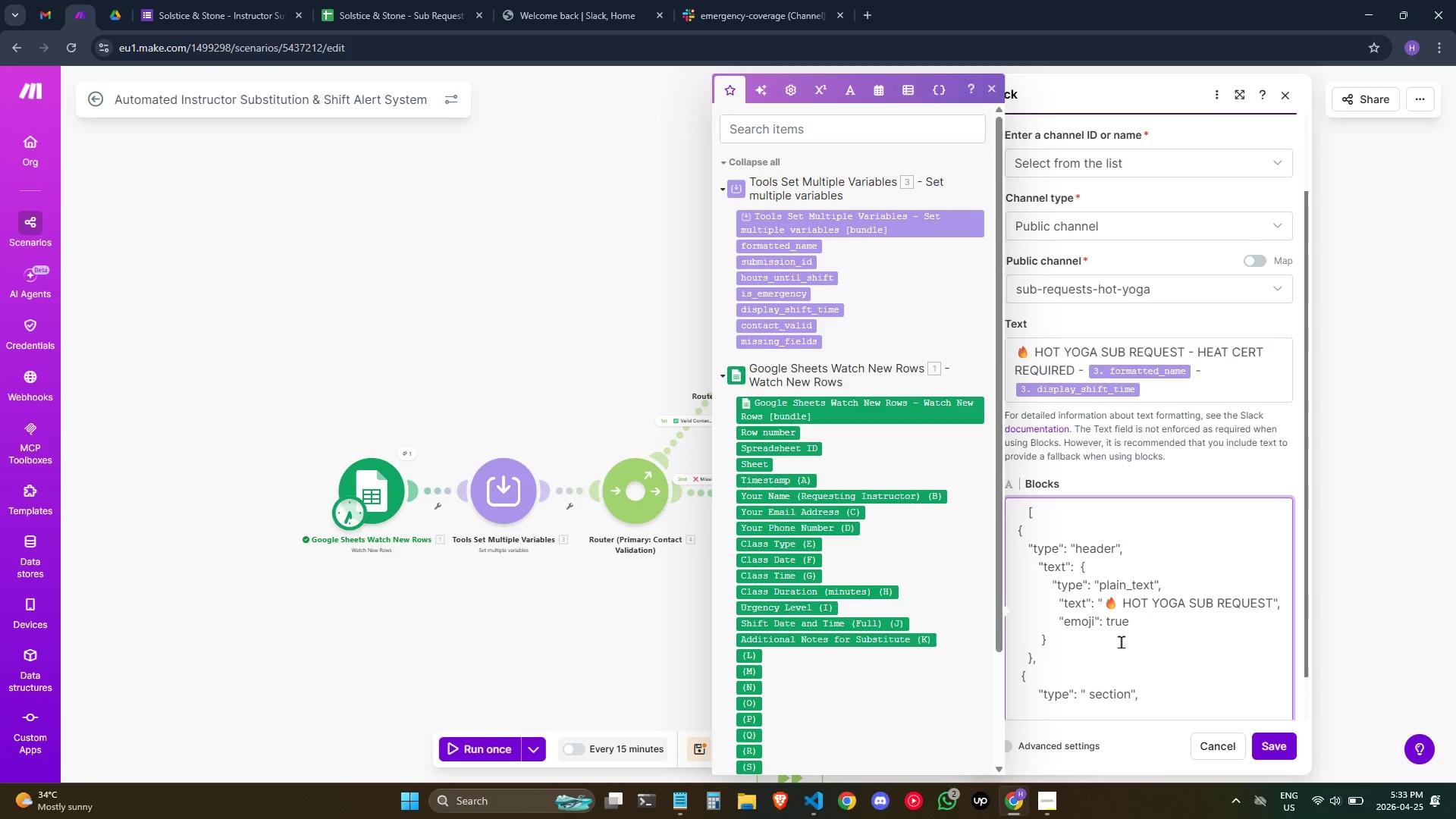 
type("text": {)
 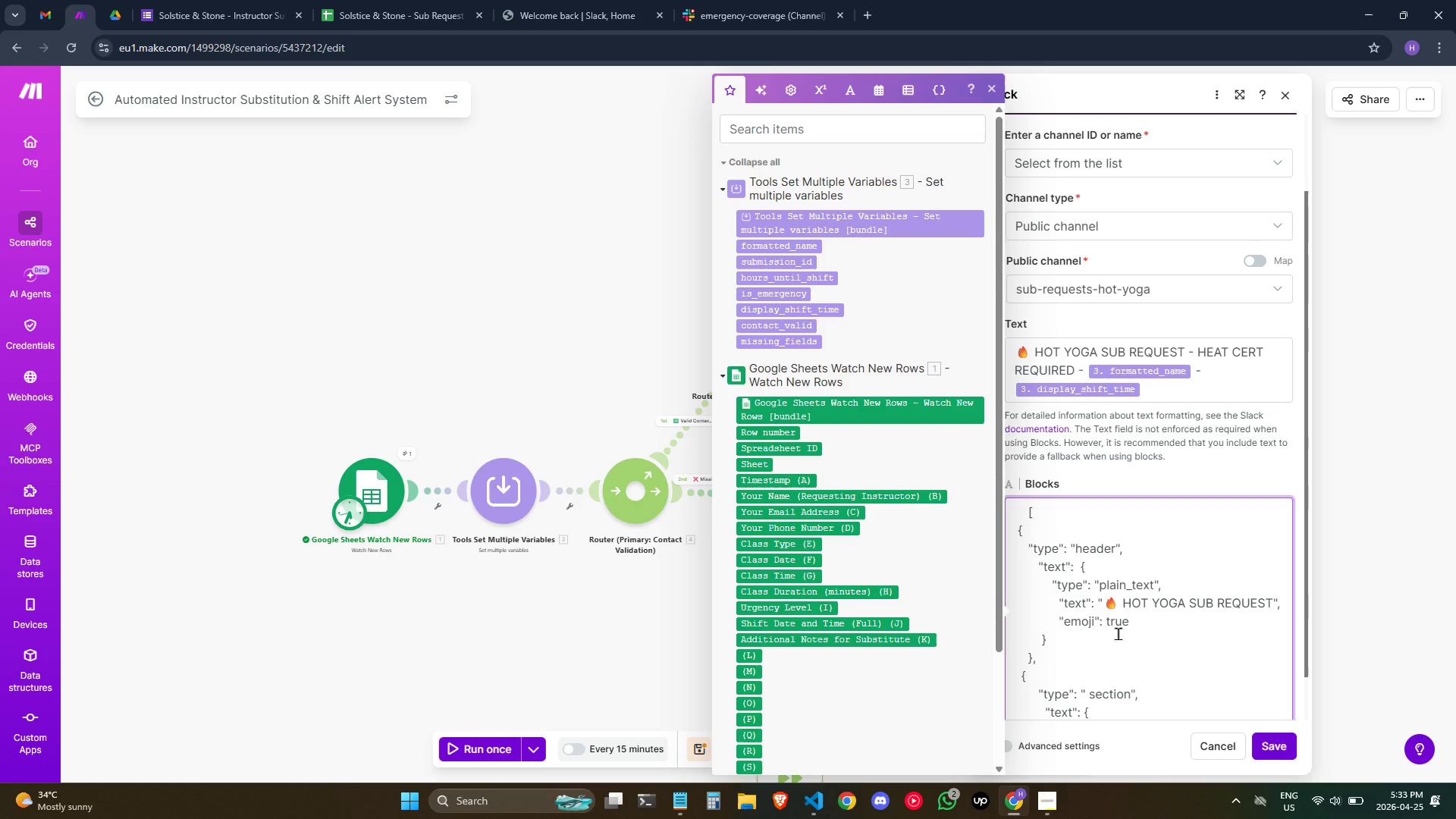 
key(Enter)
 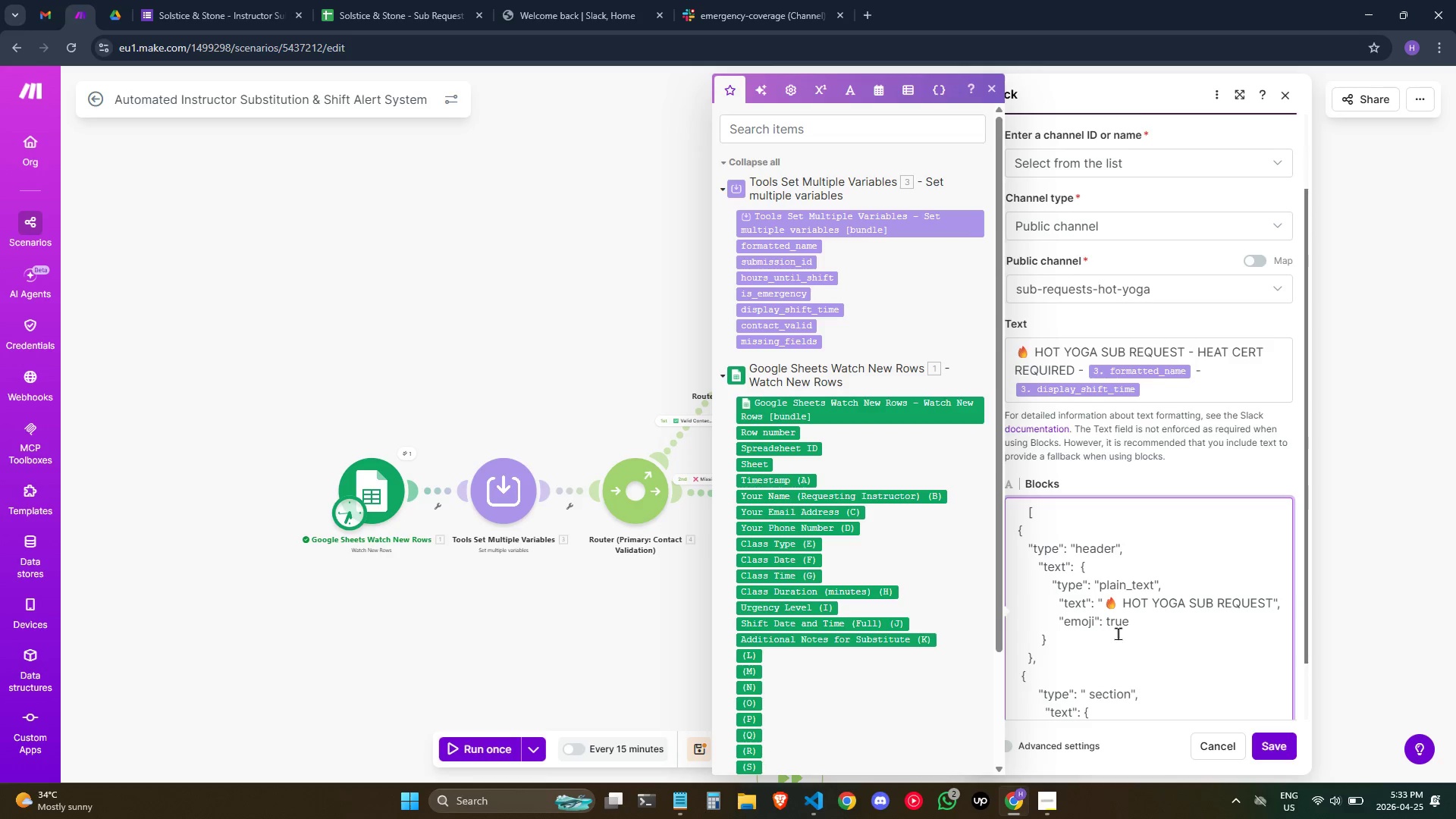 
type(  "type": "mrkdwn",)
 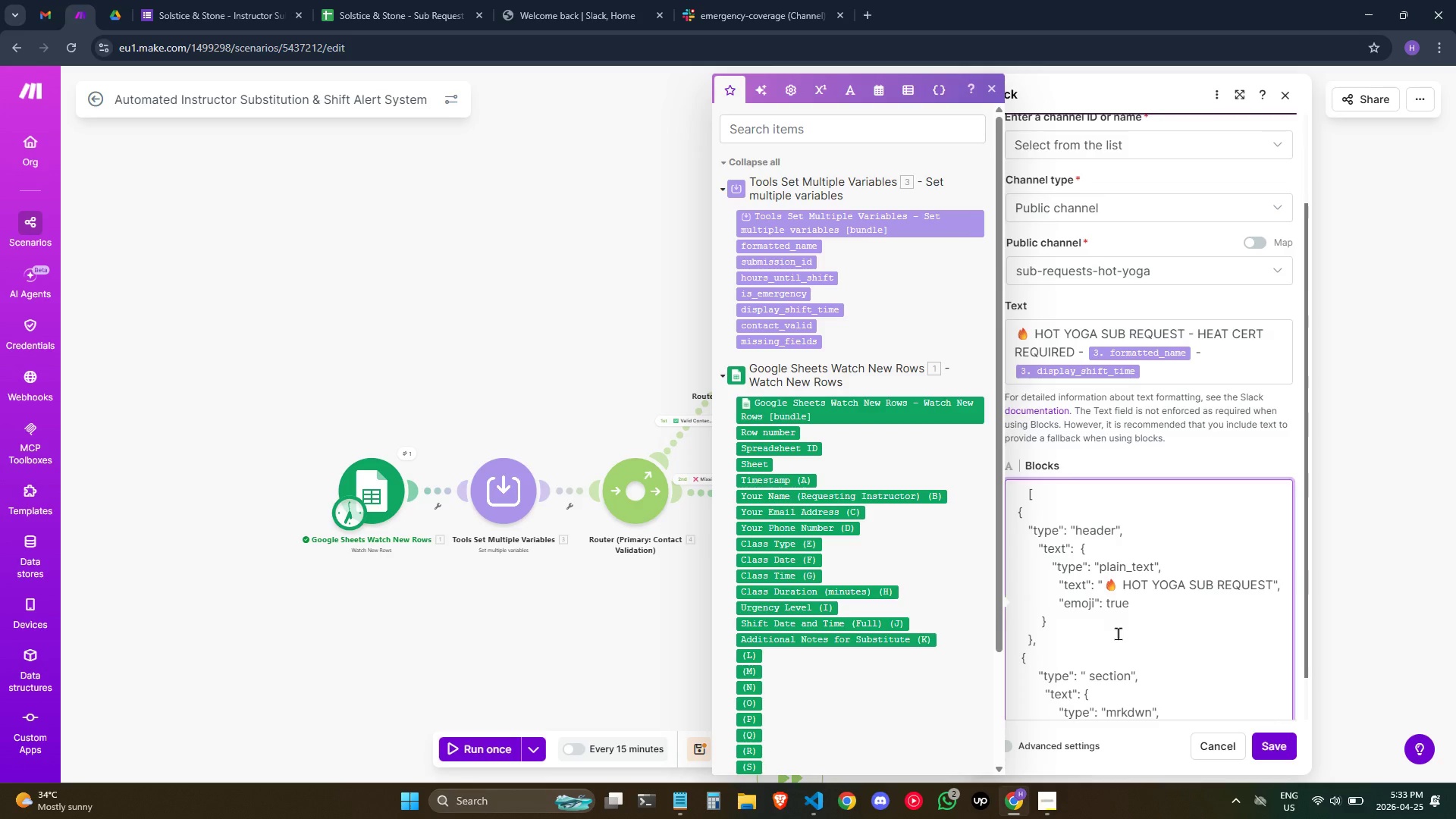 
 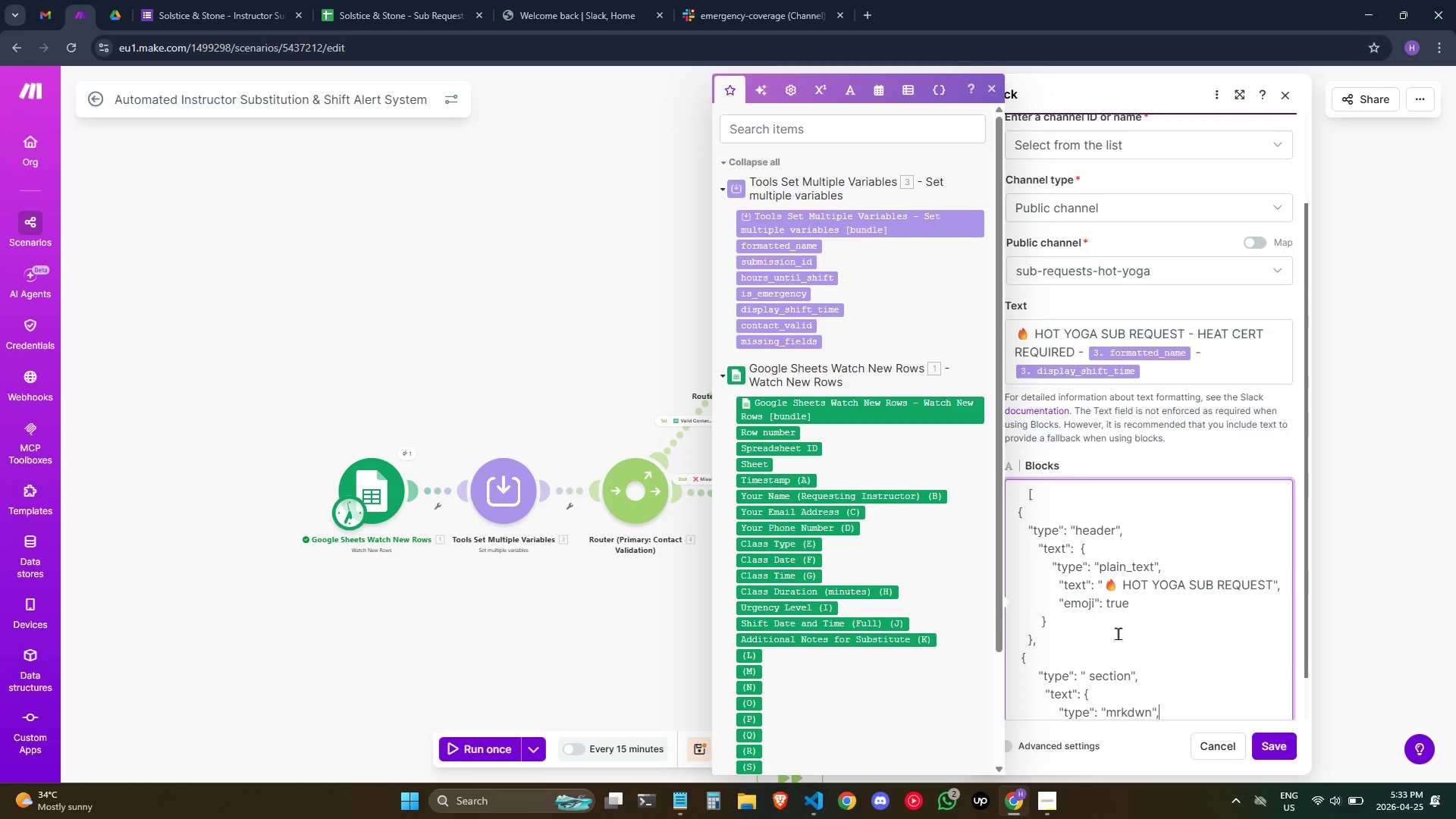 
key(Enter)
 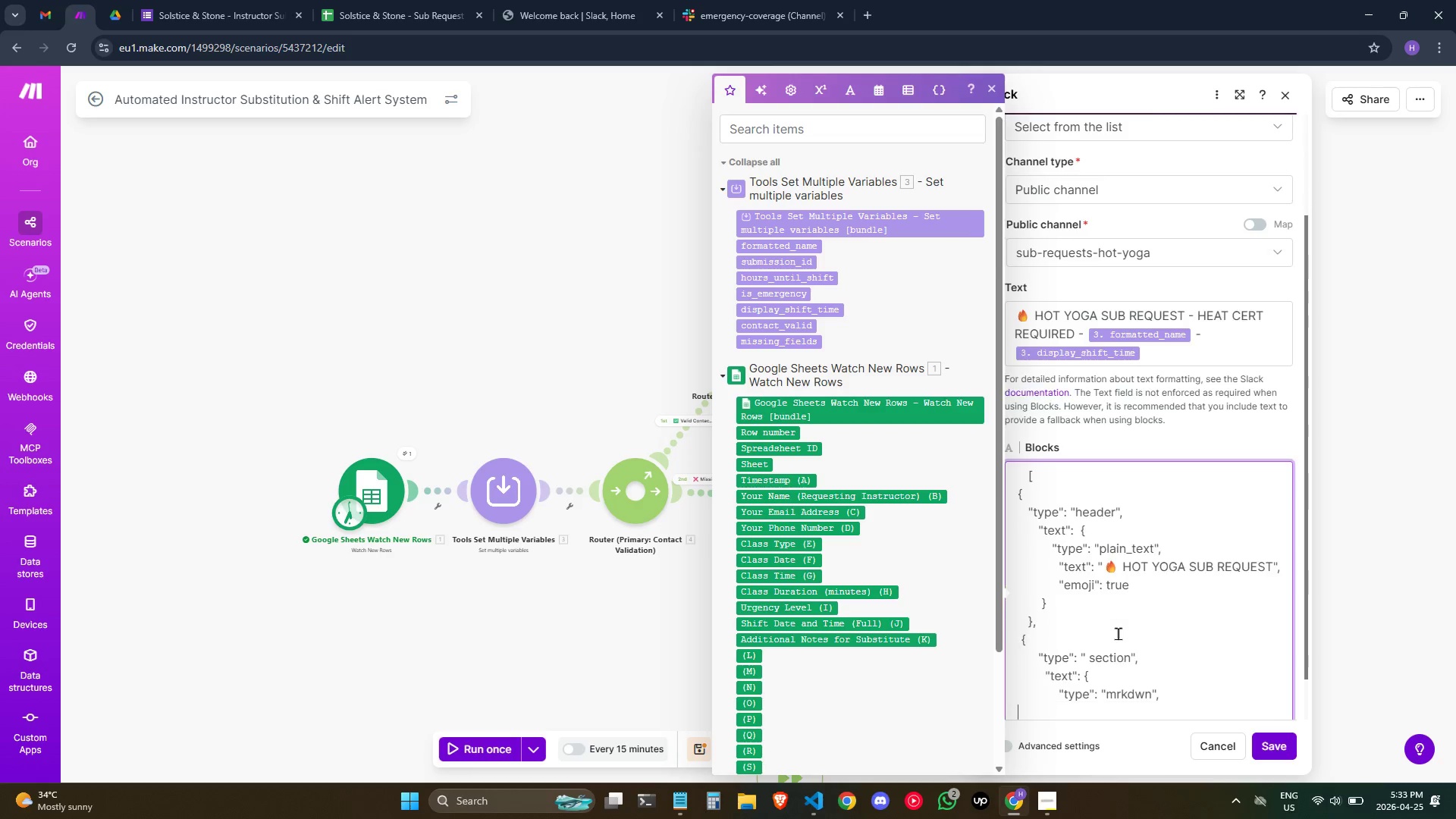 
hold_key(key=Space, duration=0.88)
 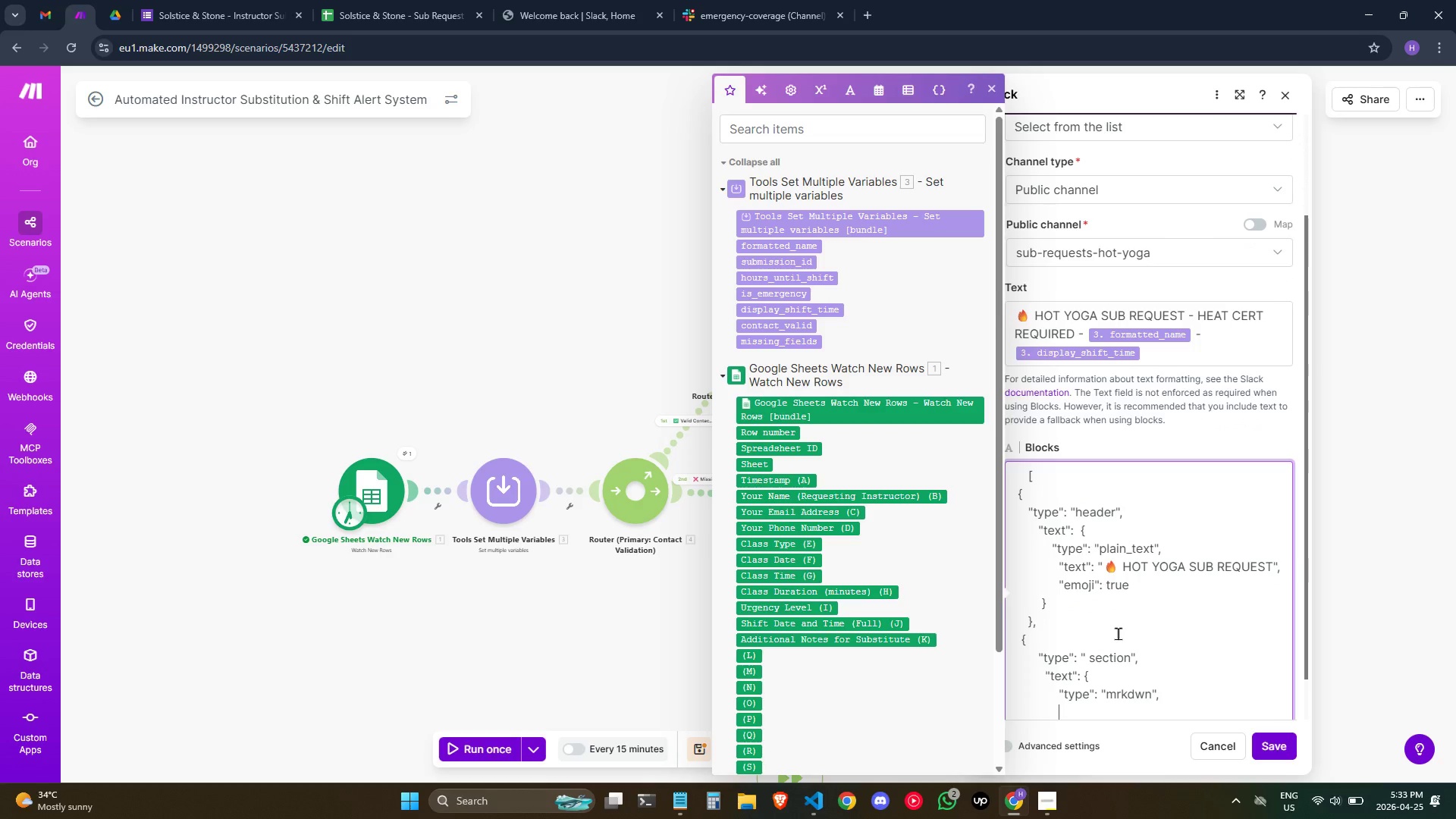 
type( "text": ")
 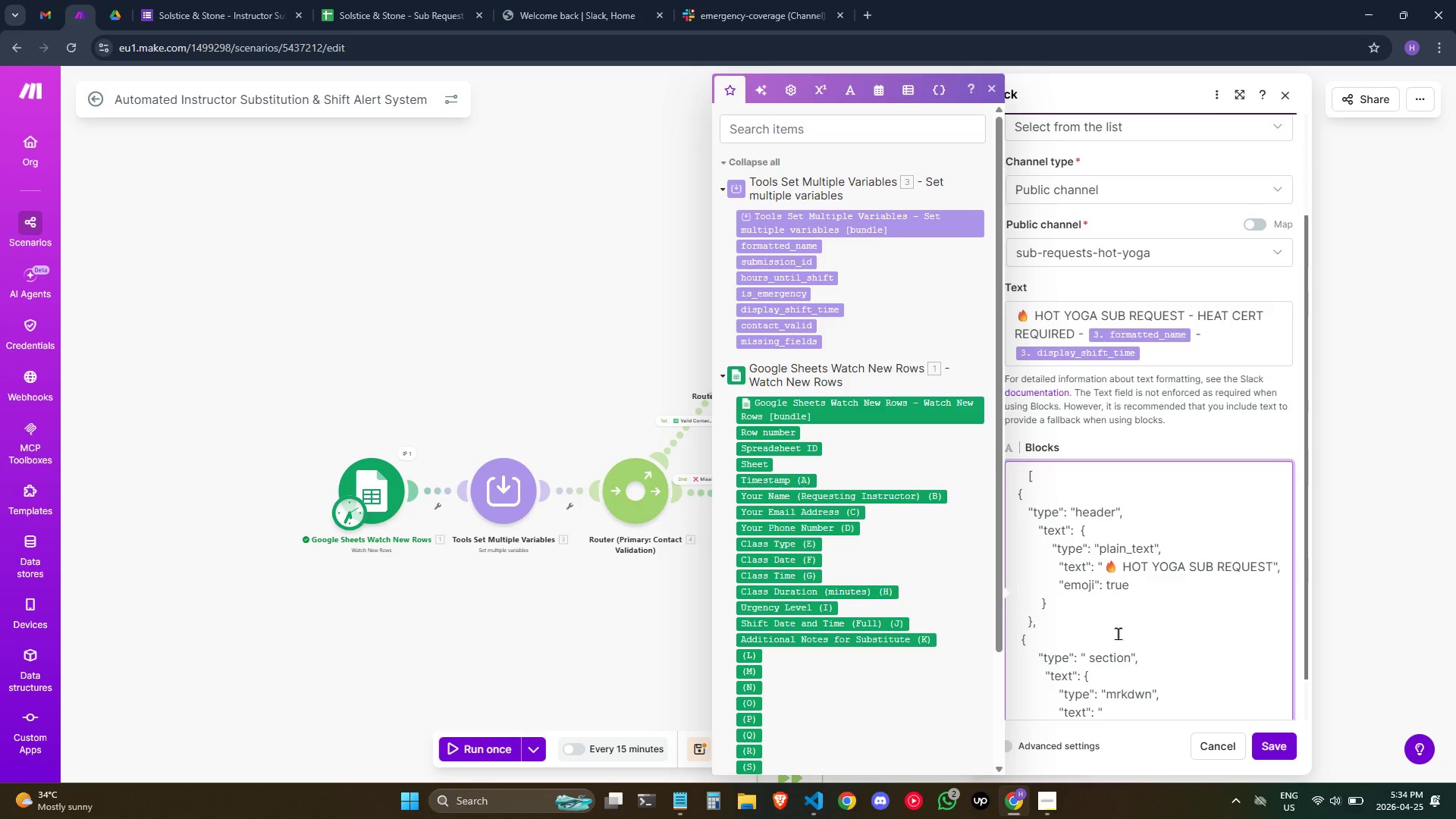 
hold_key(key=ShiftLeft, duration=0.42)
 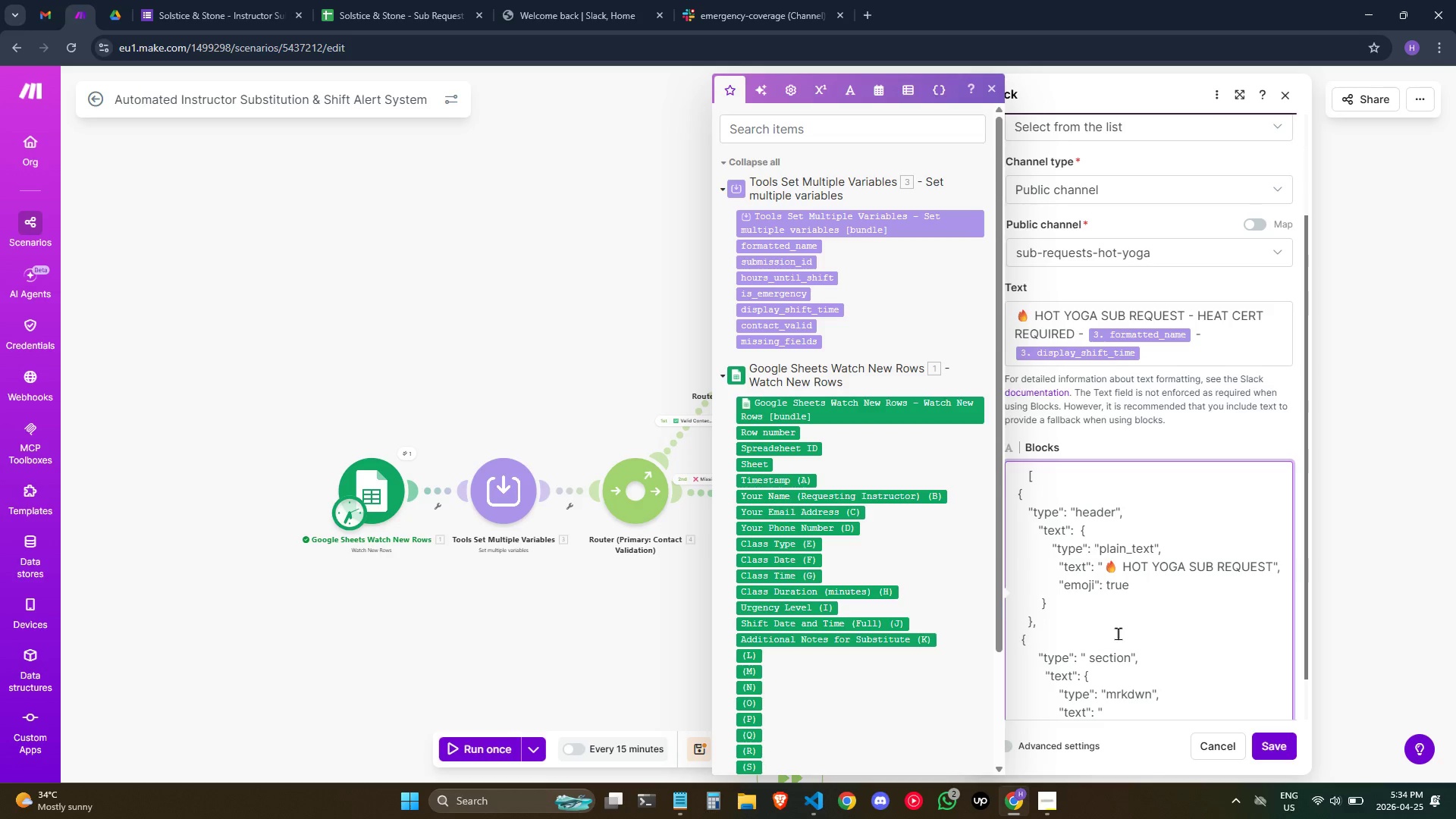 
key(Meta+Semicolon)
 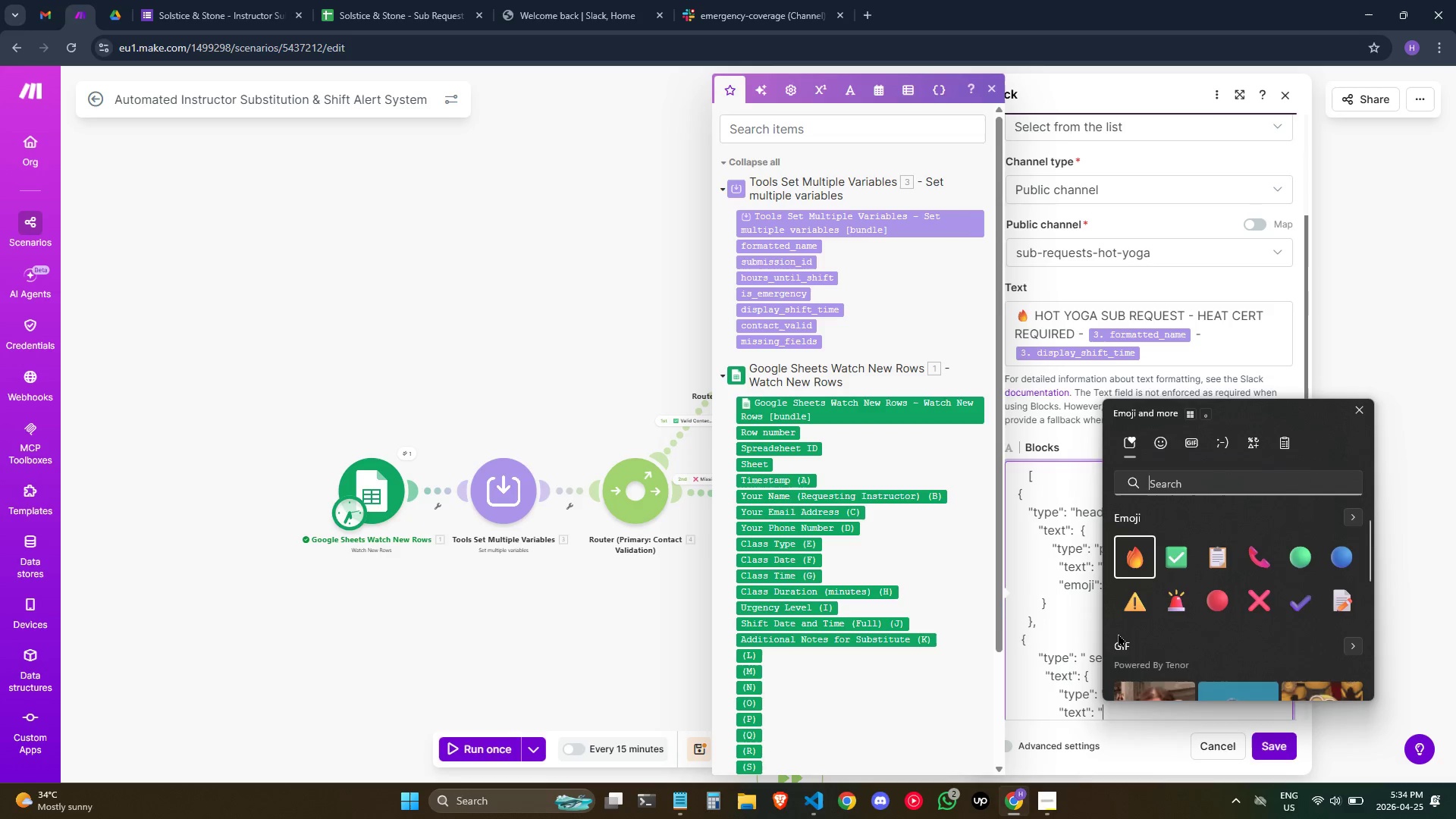 
key(ArrowDown)
 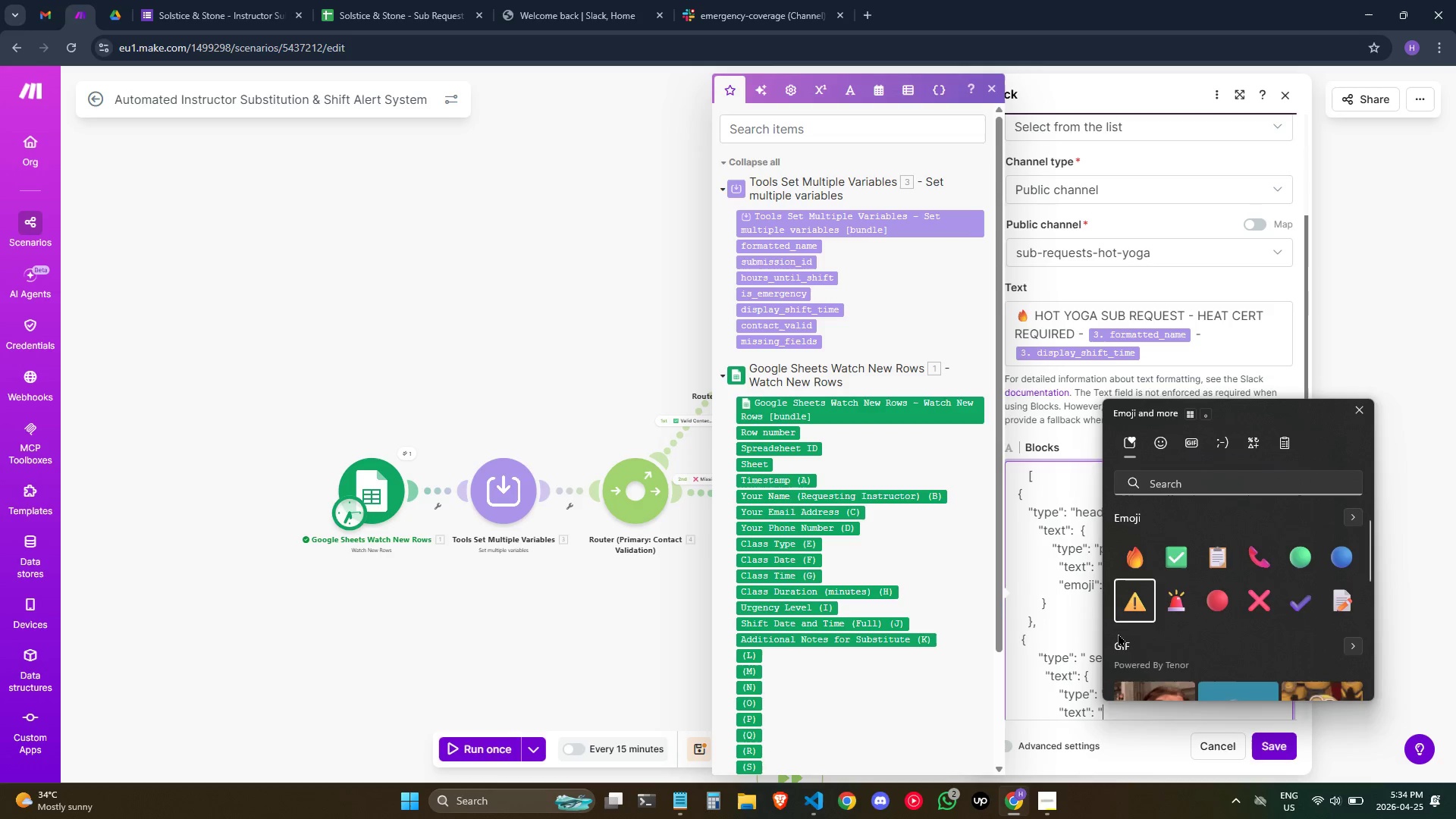 
key(Enter)
 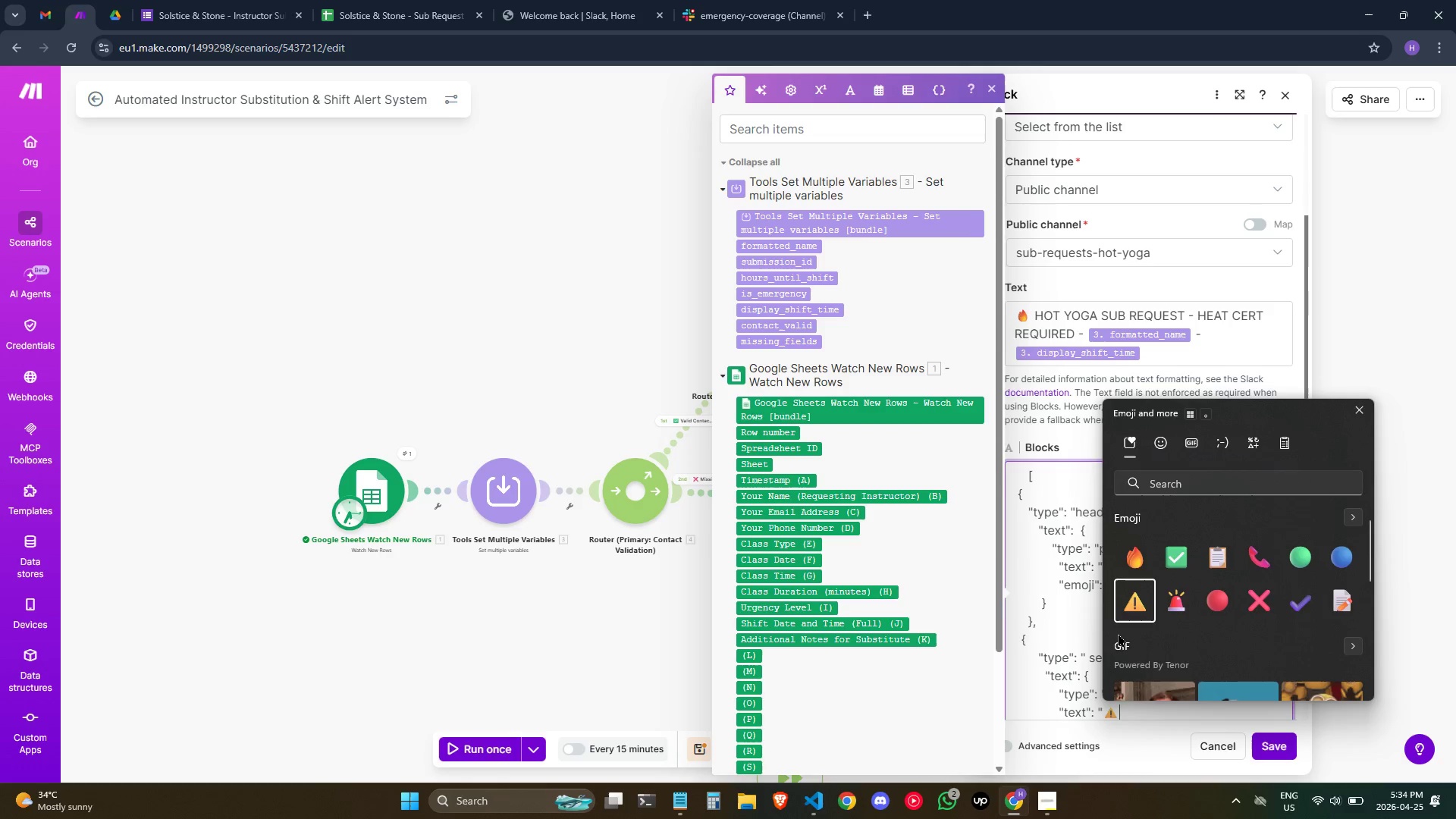 
type( "HEAT CERTIFICATION REQIURED)
key(Backspace)
key(Backspace)
key(Backspace)
key(Backspace)
key(Backspace)
 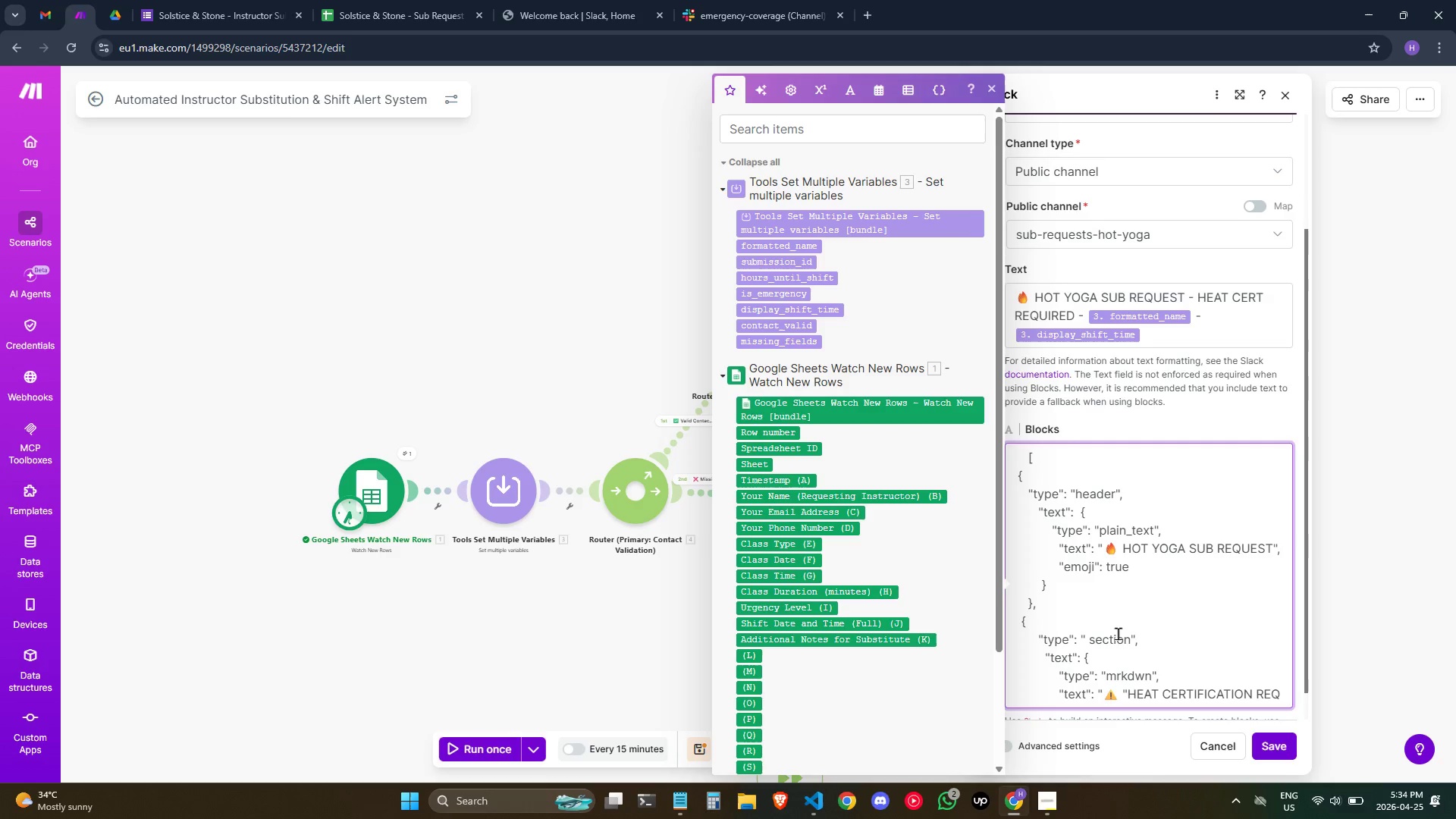 
type(UIRED)
 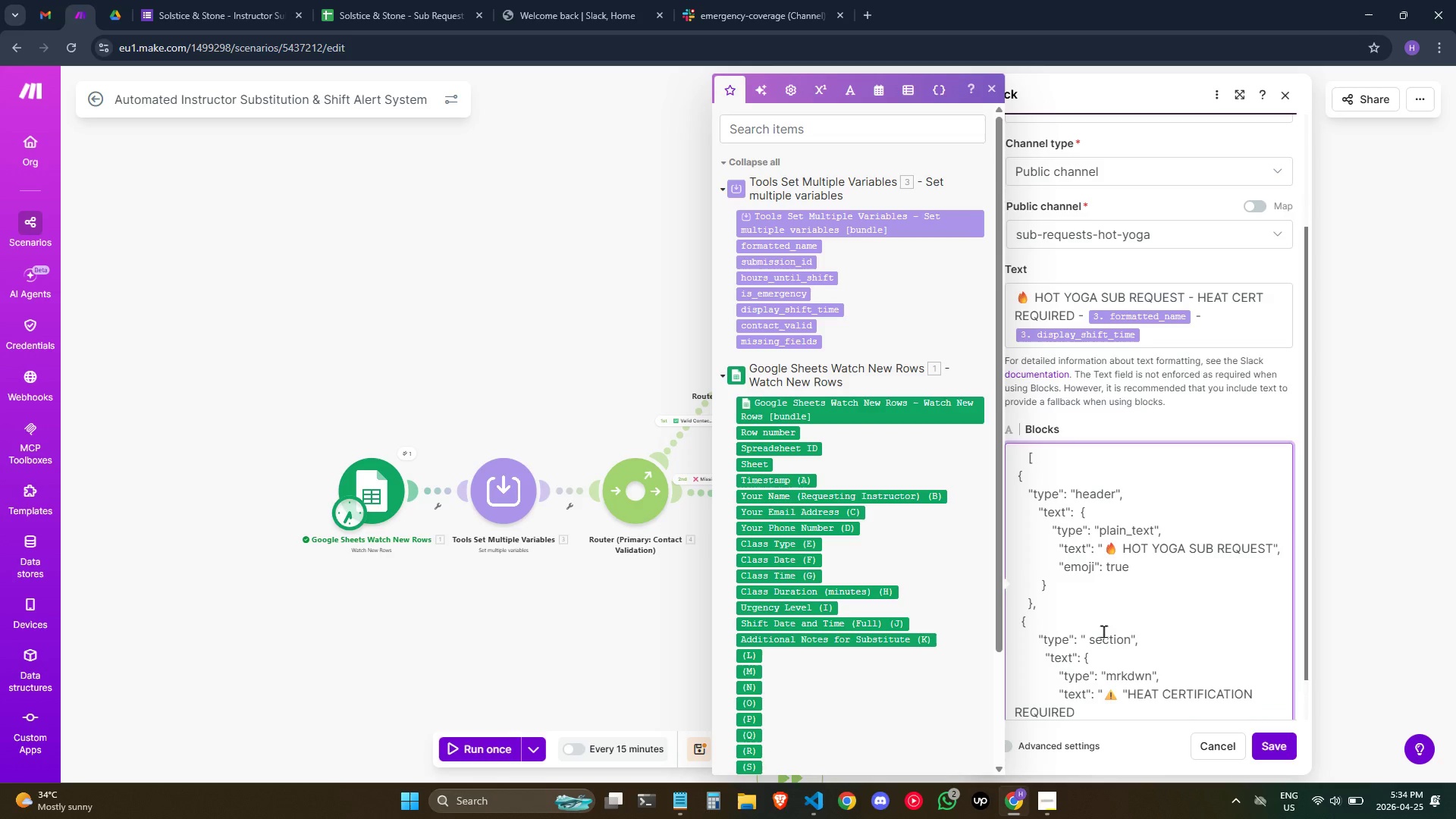 
key(Shift+8)
 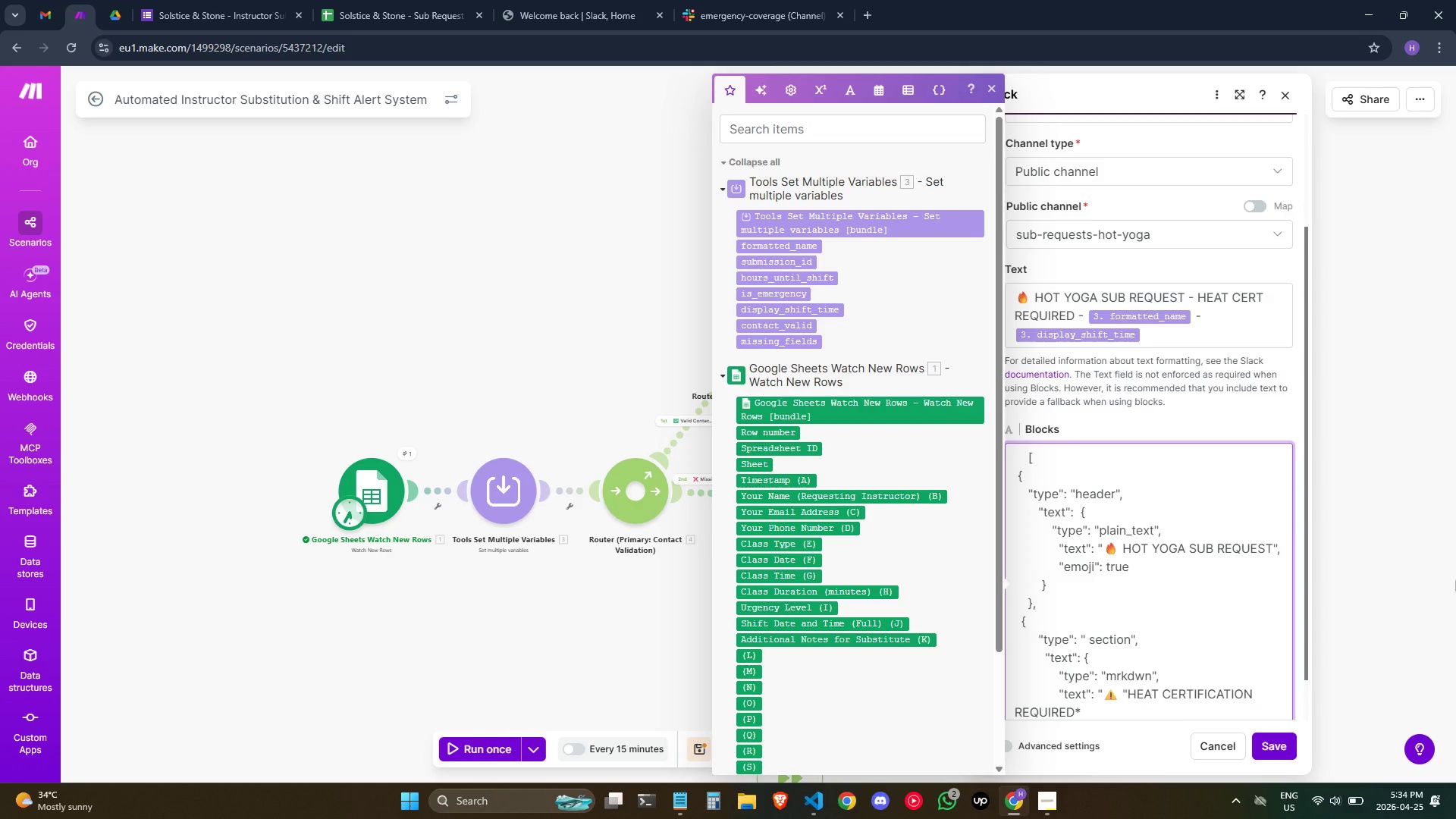 
key(Space)
 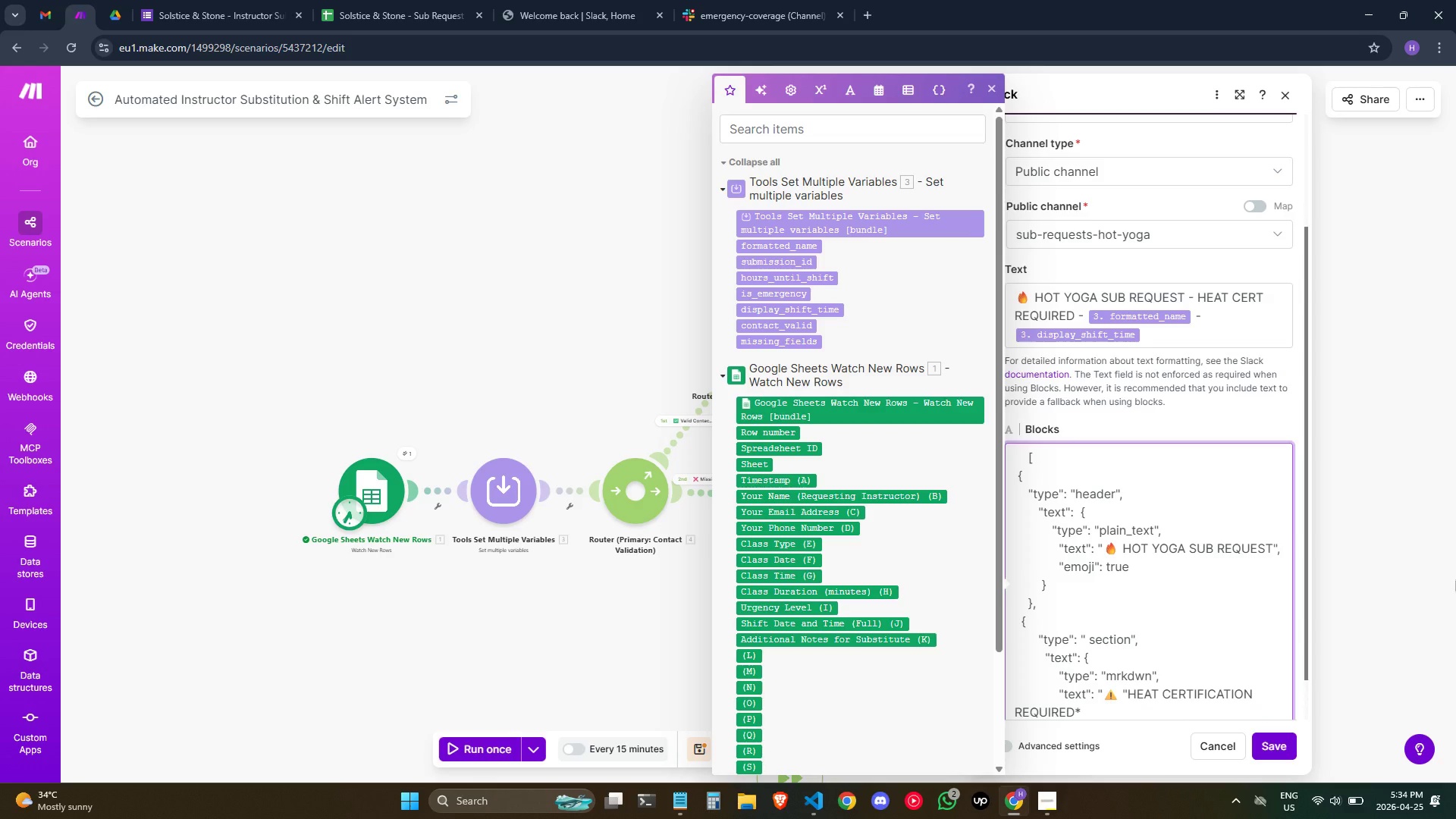 
key(Meta+Quote)
 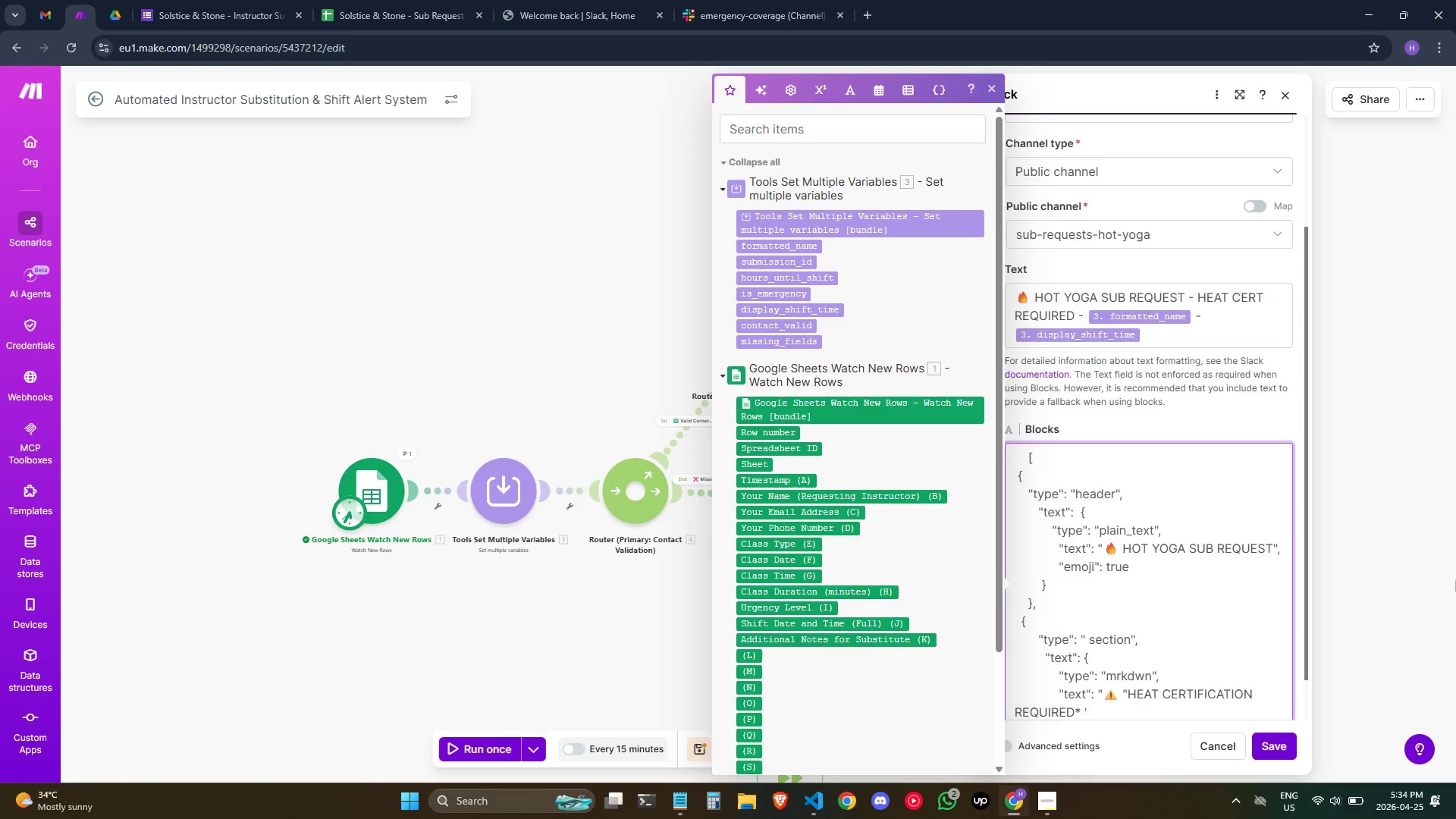 
key(Backspace)
 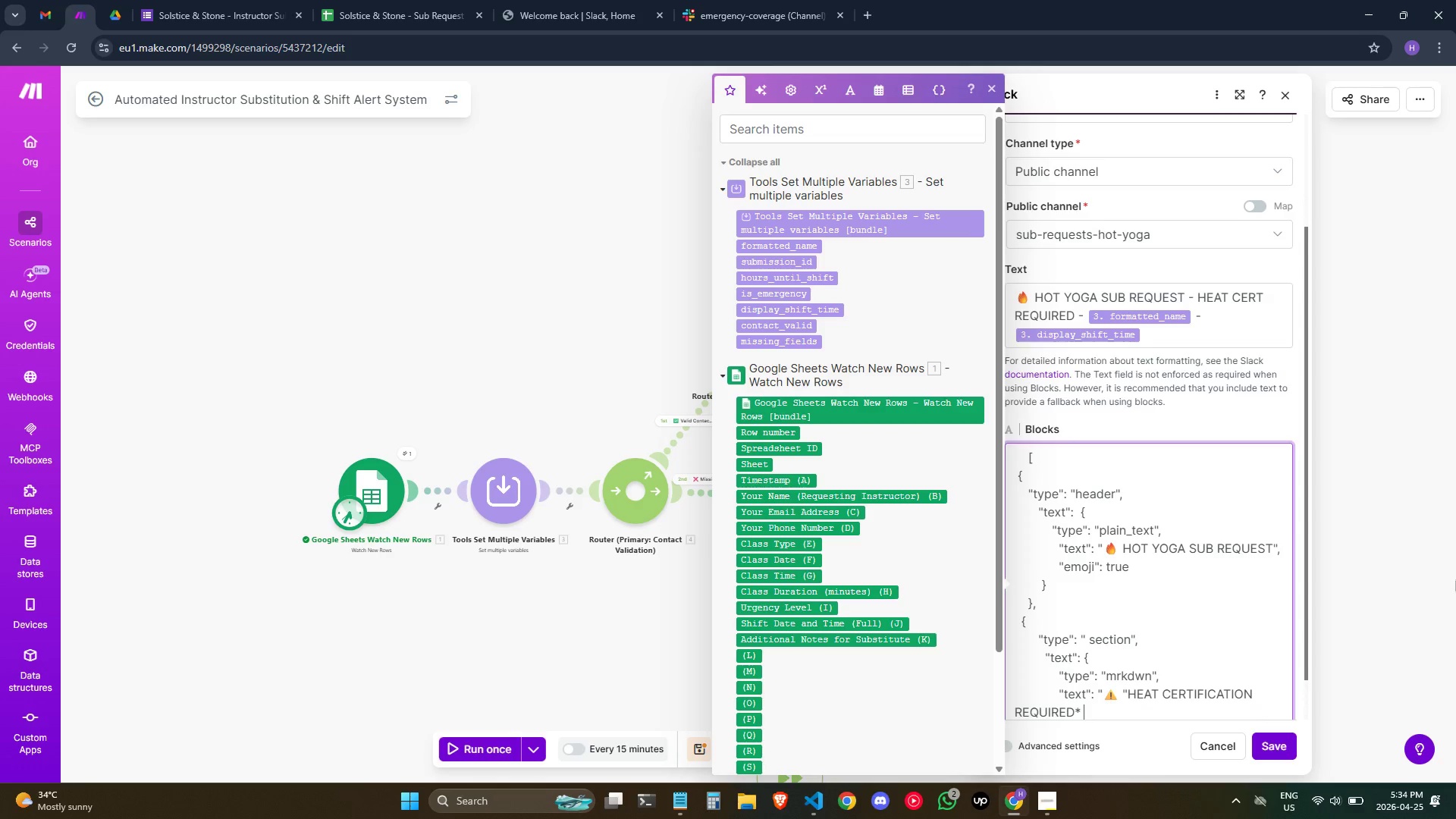 
key(Meta+Semicolon)
 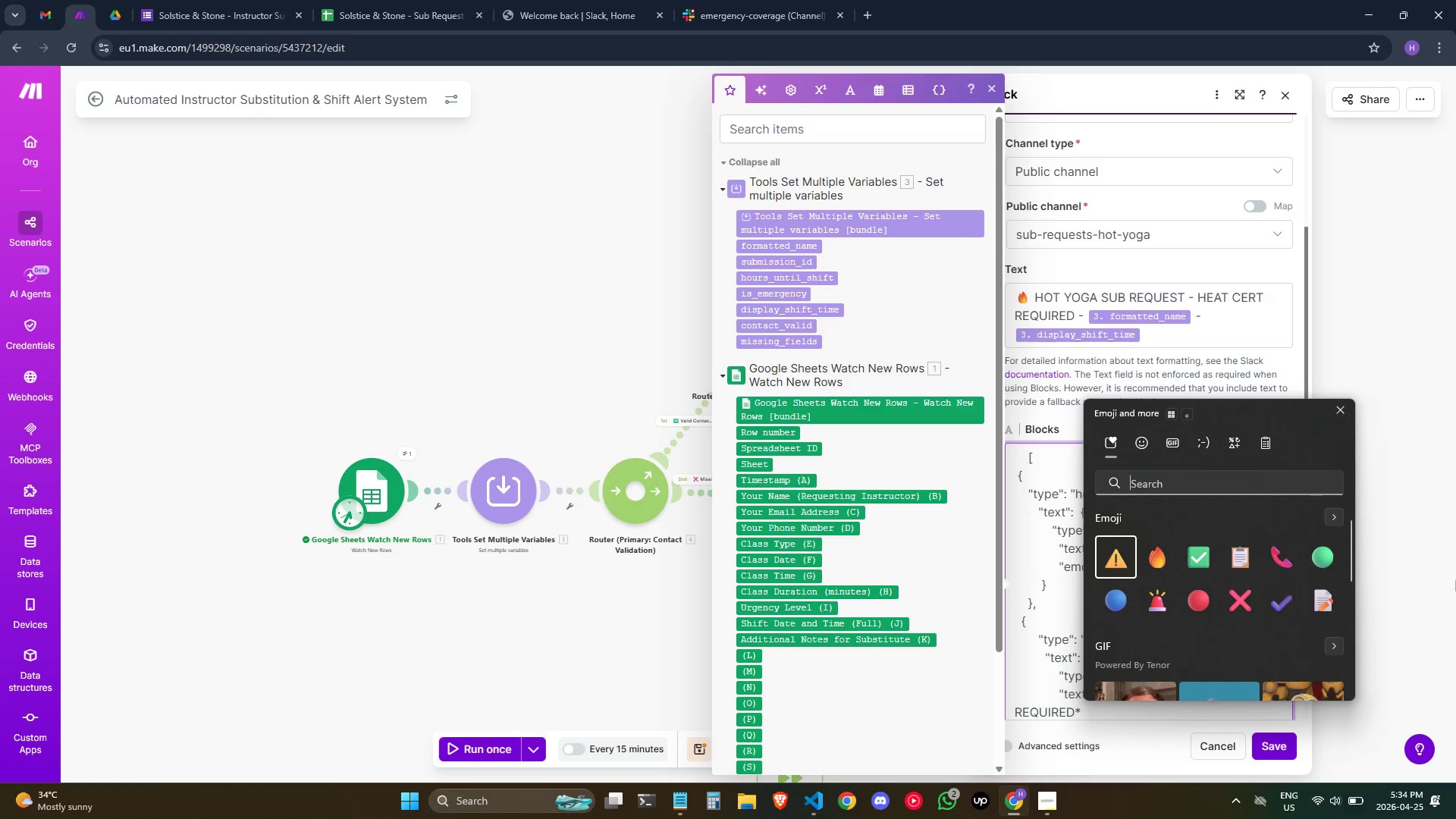 
key(Enter)
 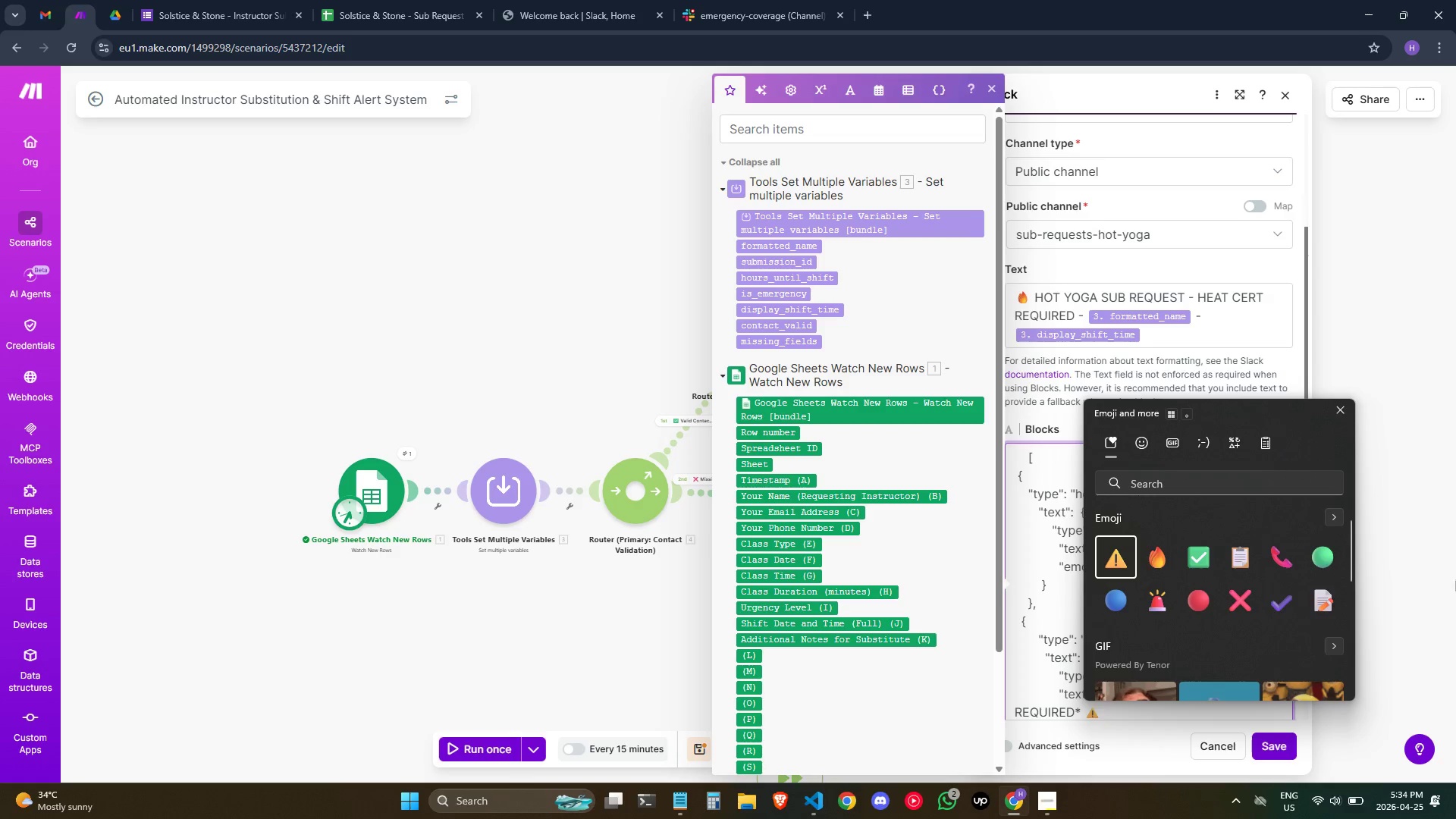 
type(\n*Only instructors with an activat)
key(Backspace)
type(te hot yod)
key(Backspace)
type(ga or heated environemn)
key(Backspace)
 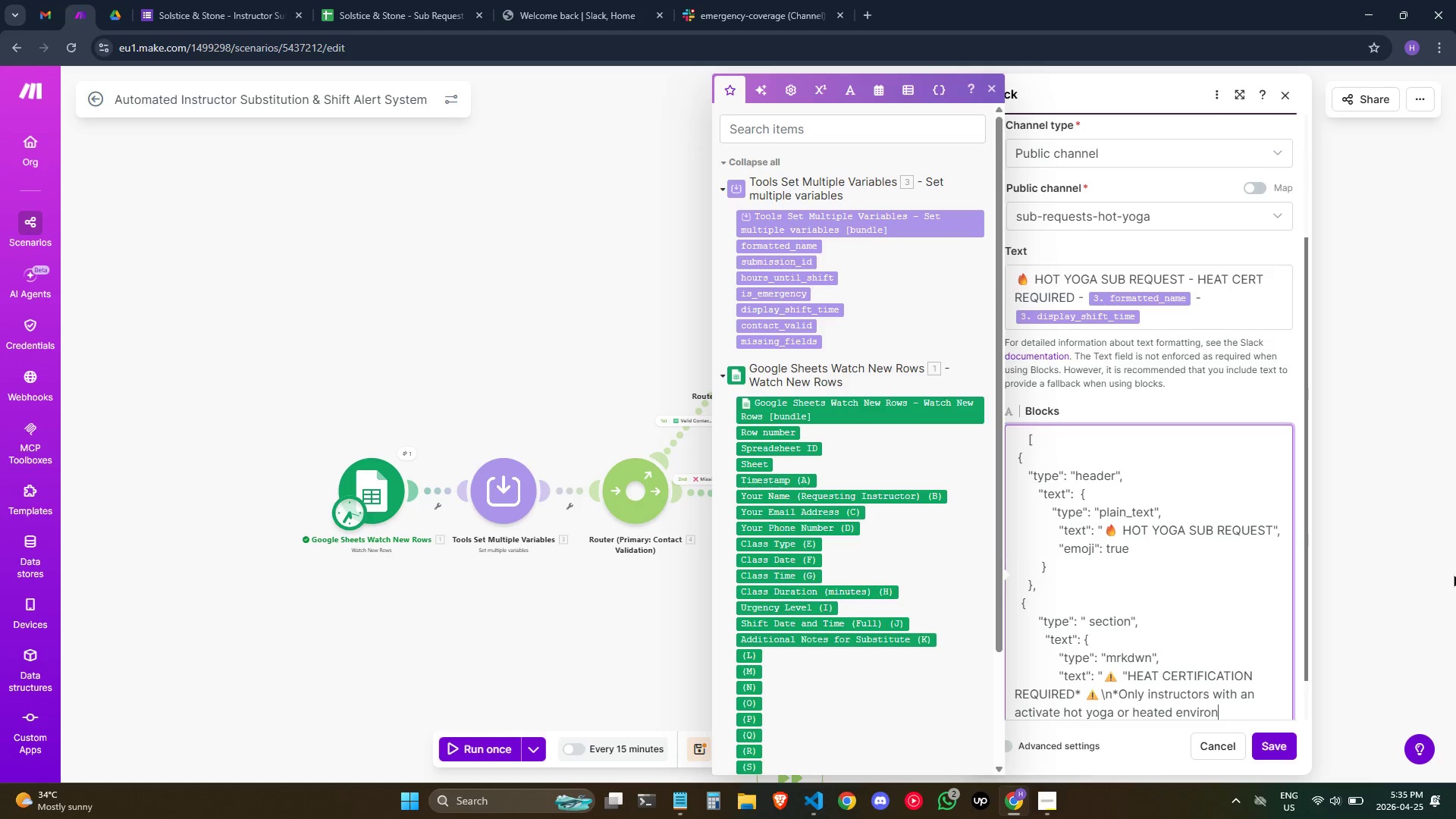 
 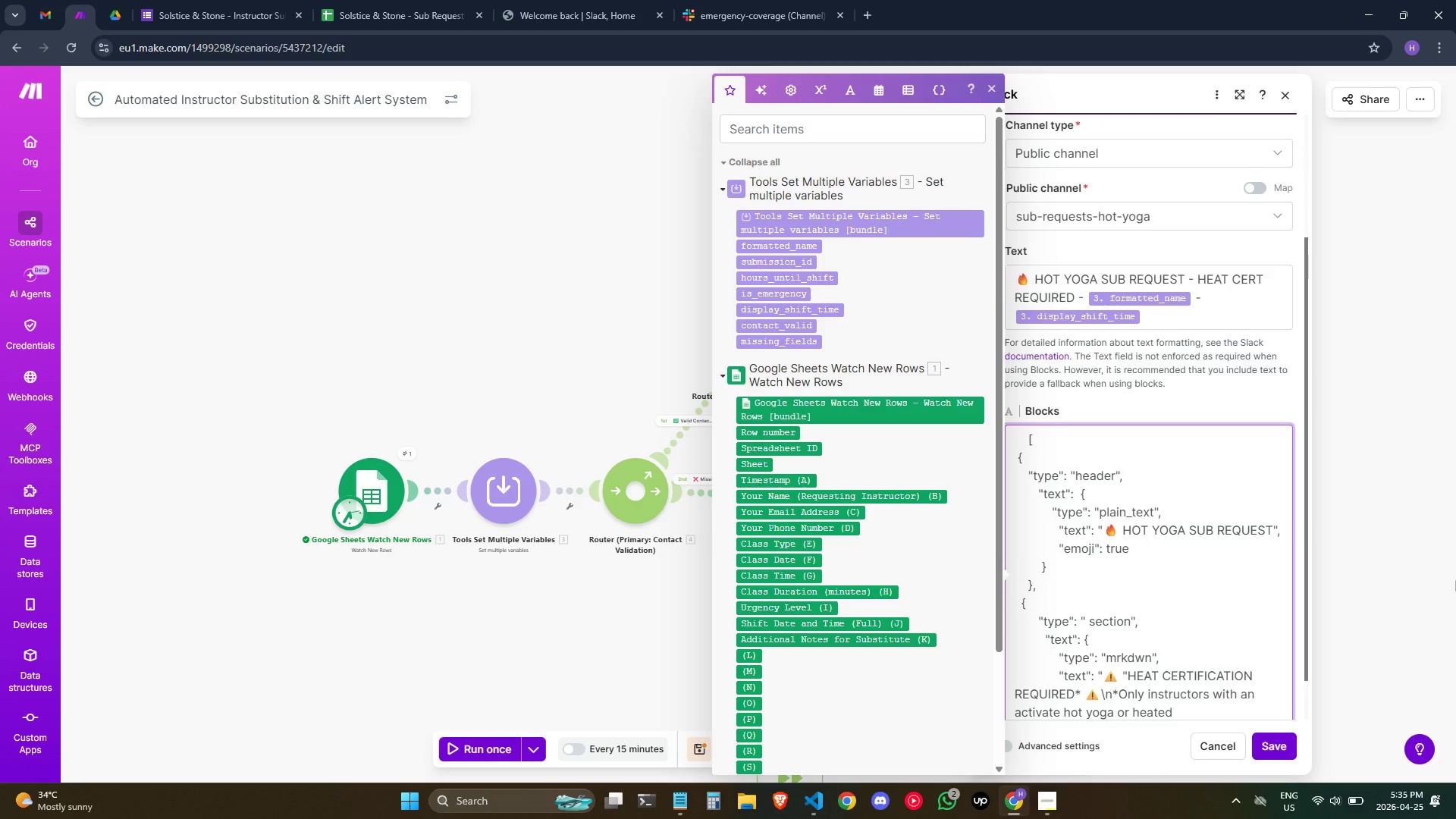 
key(Backspace)
key(Backspace)
type(ment certifat)
key(Backspace)
key(Backspace)
type(ifa)
key(Backspace)
key(Backspace)
key(Backspace)
type(ication)
 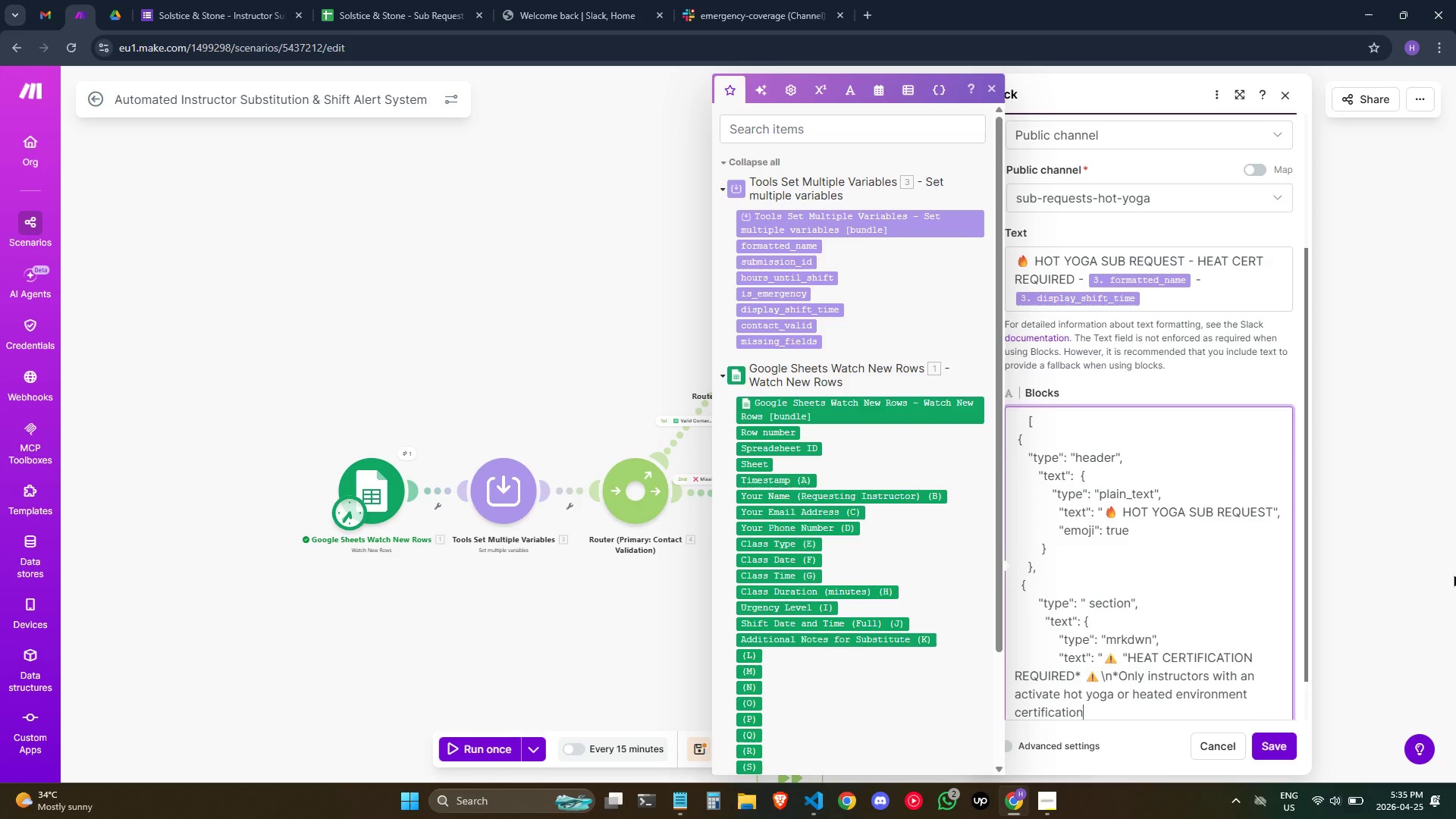 
wait(7.17)
 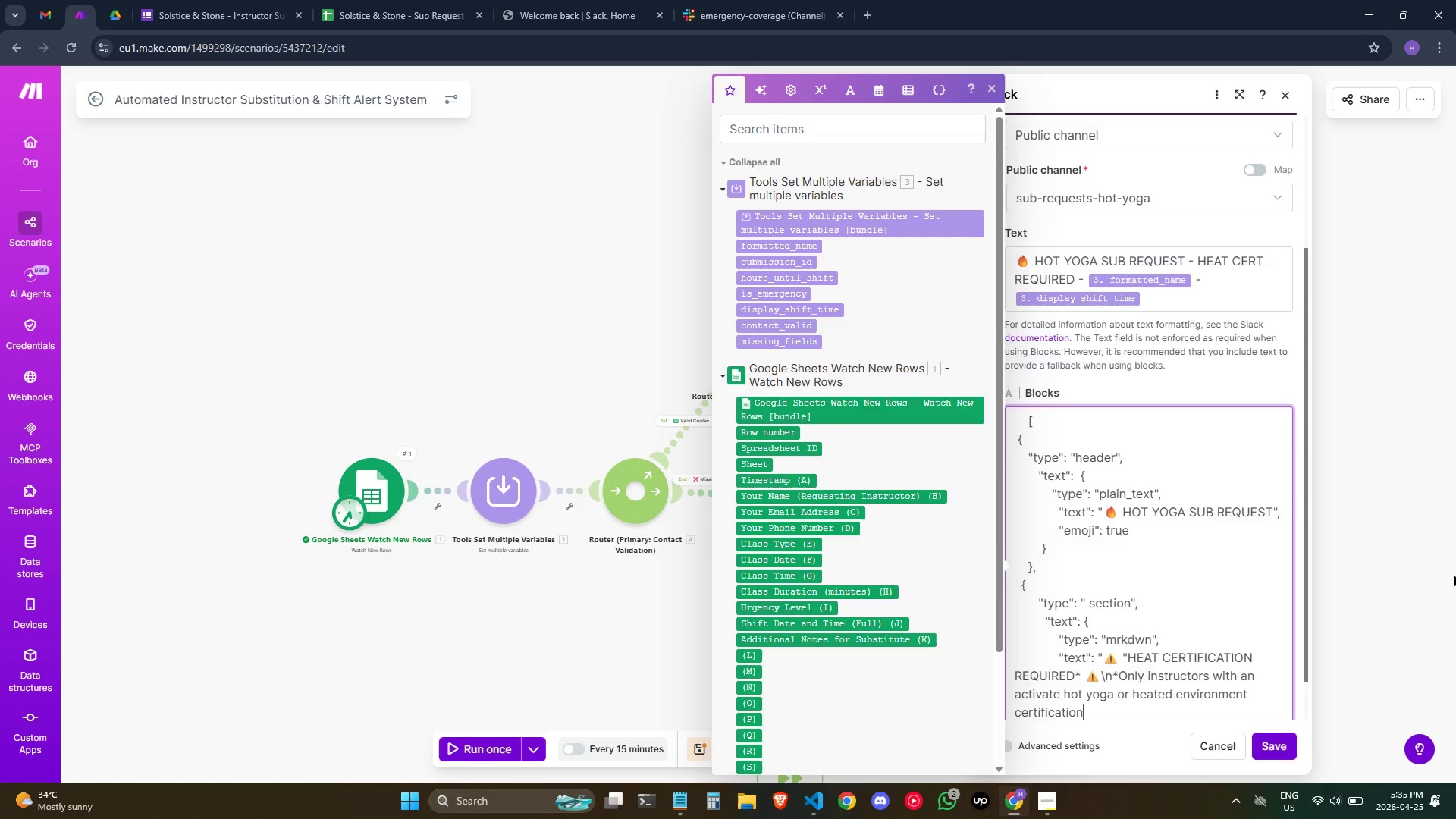 
type( may cover this ca)
key(Backspace)
type(lass. Do not accept this d)
key(Backspace)
type(shit)
key(Backspace)
type(ft without confirmer)
key(Backspace)
type(d certification on file.*")
 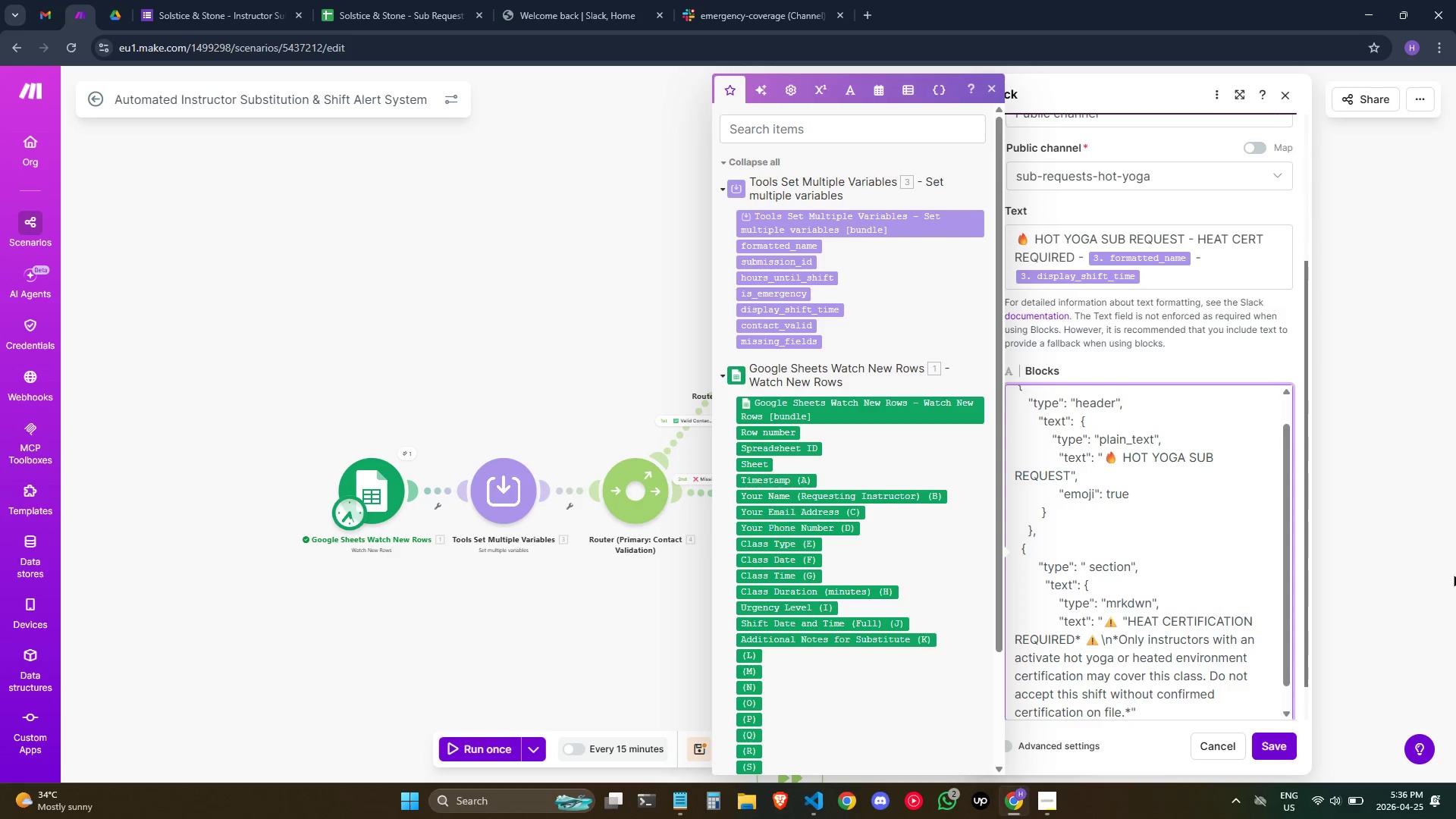 
 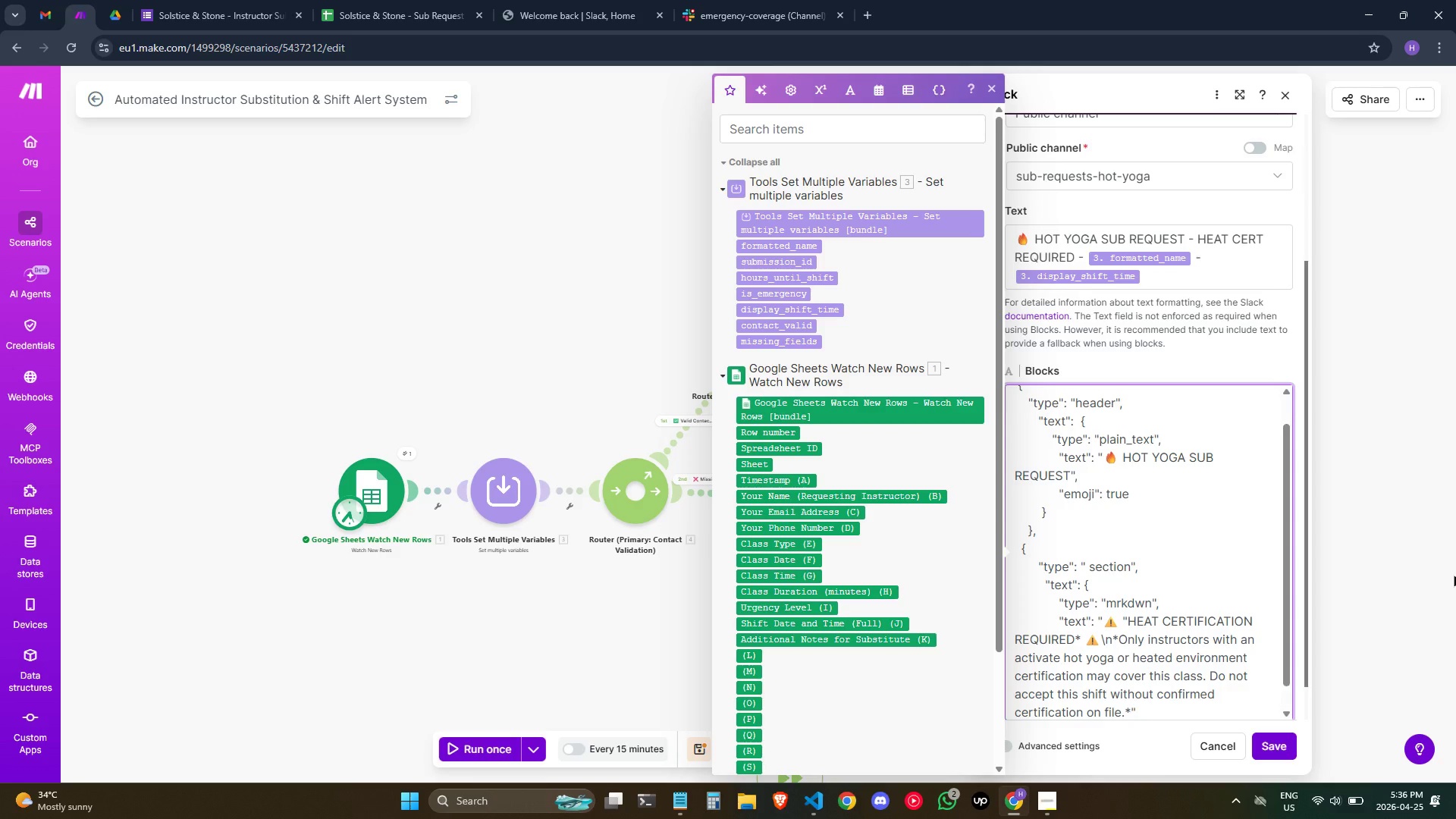 
key(Enter)
 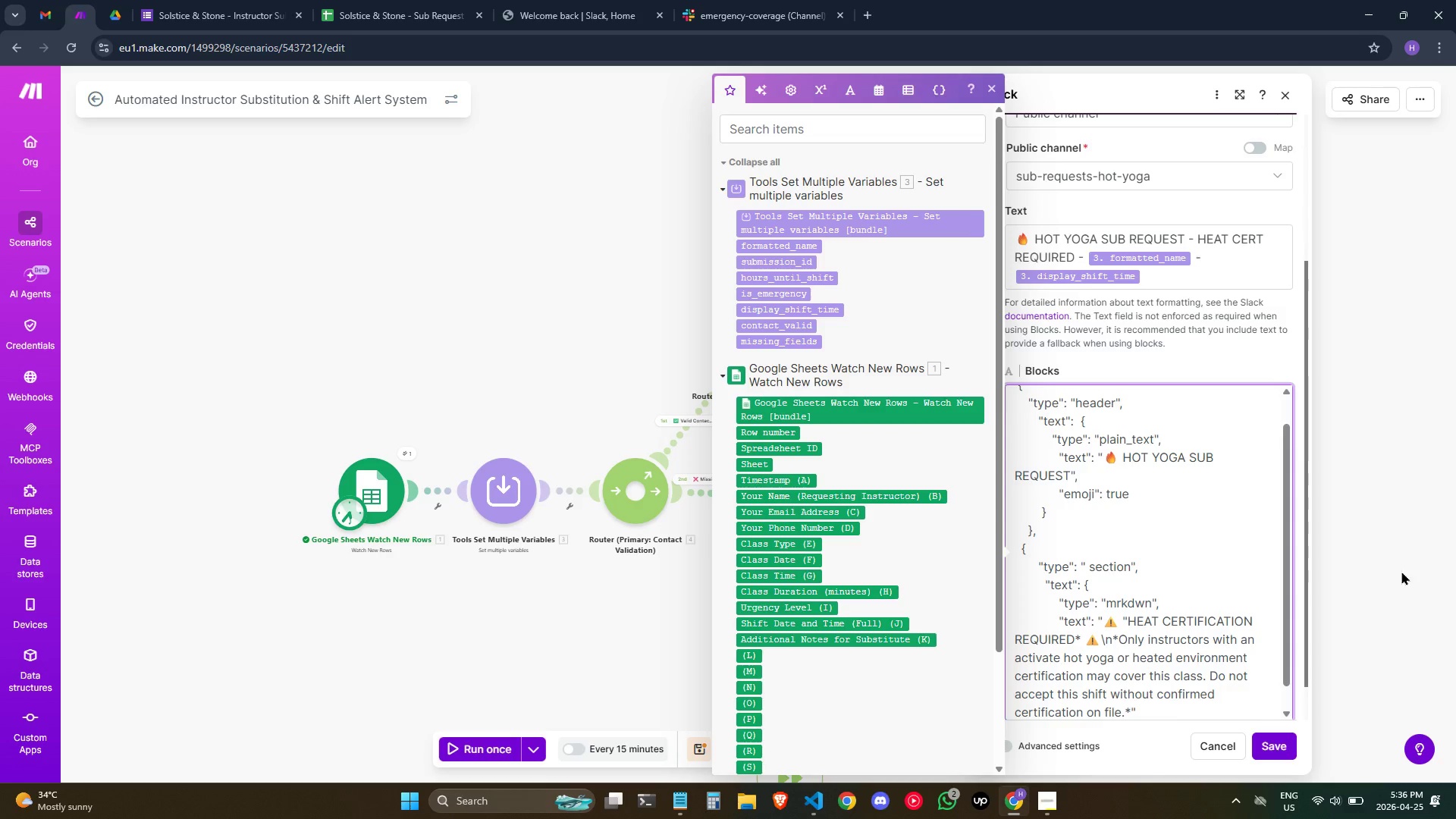 
hold_key(key=Space, duration=0.72)
 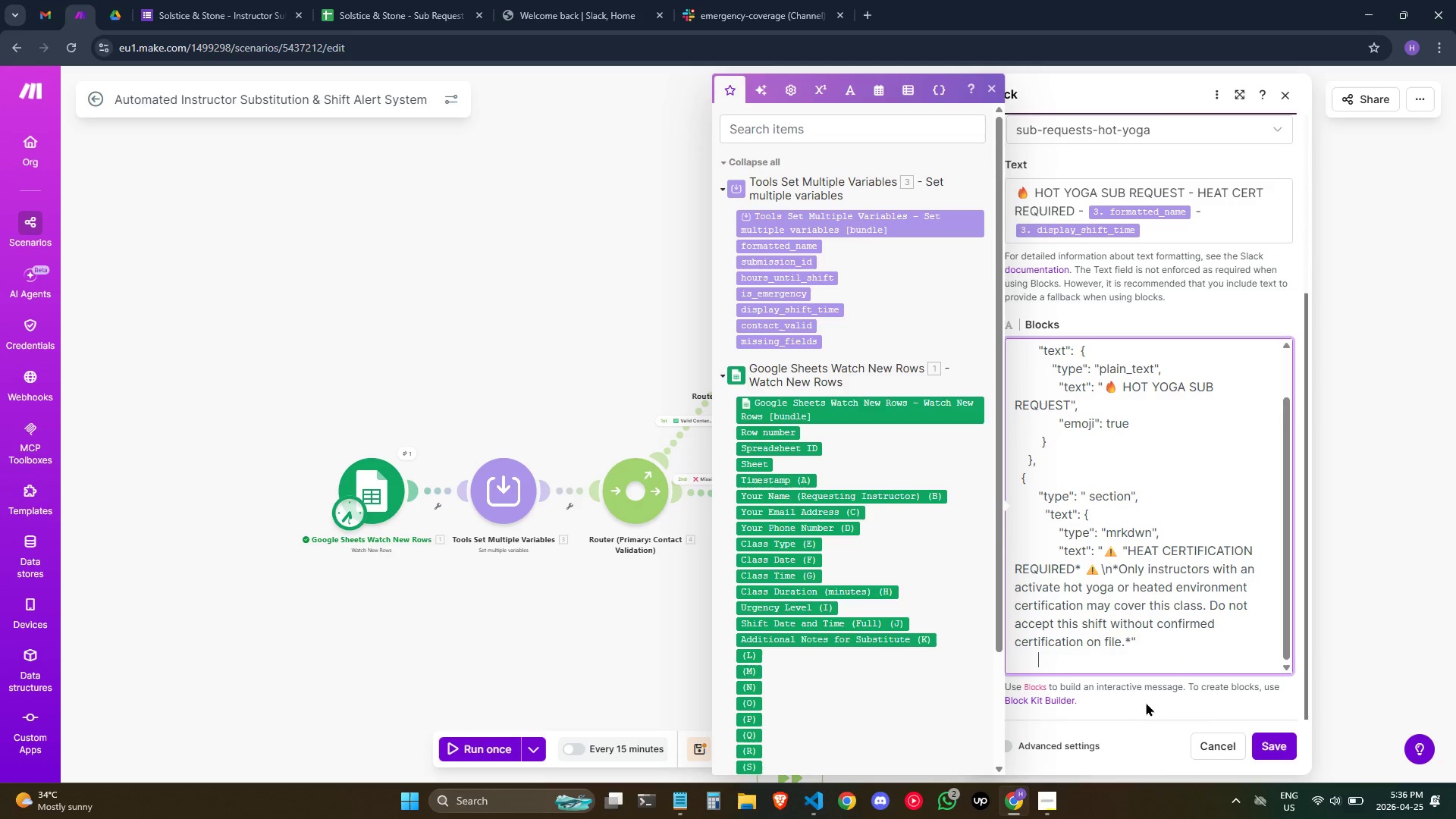 
scroll: coordinate [1161, 577], scroll_direction: down, amount: 4.0
 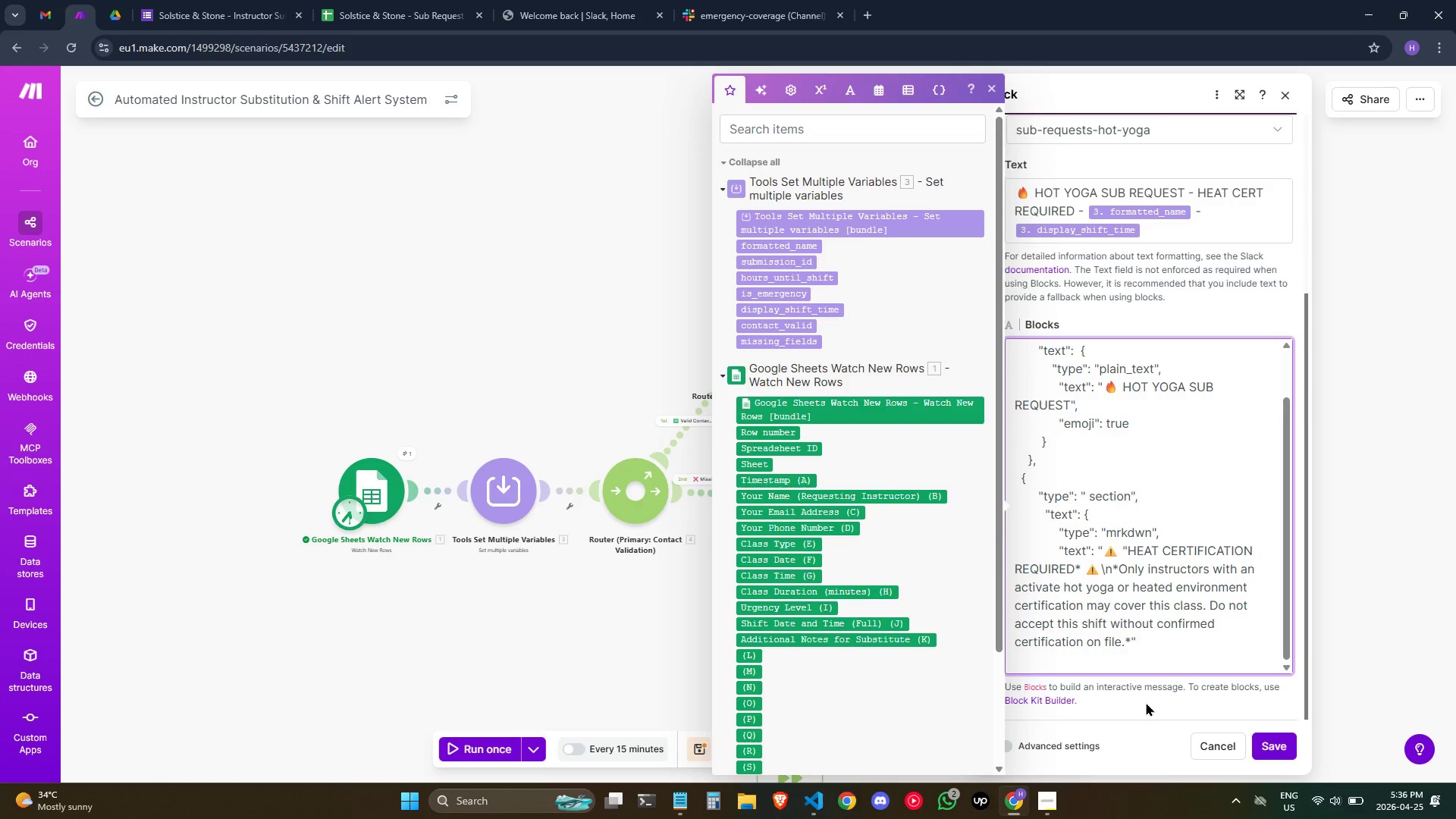 
key(Space)
 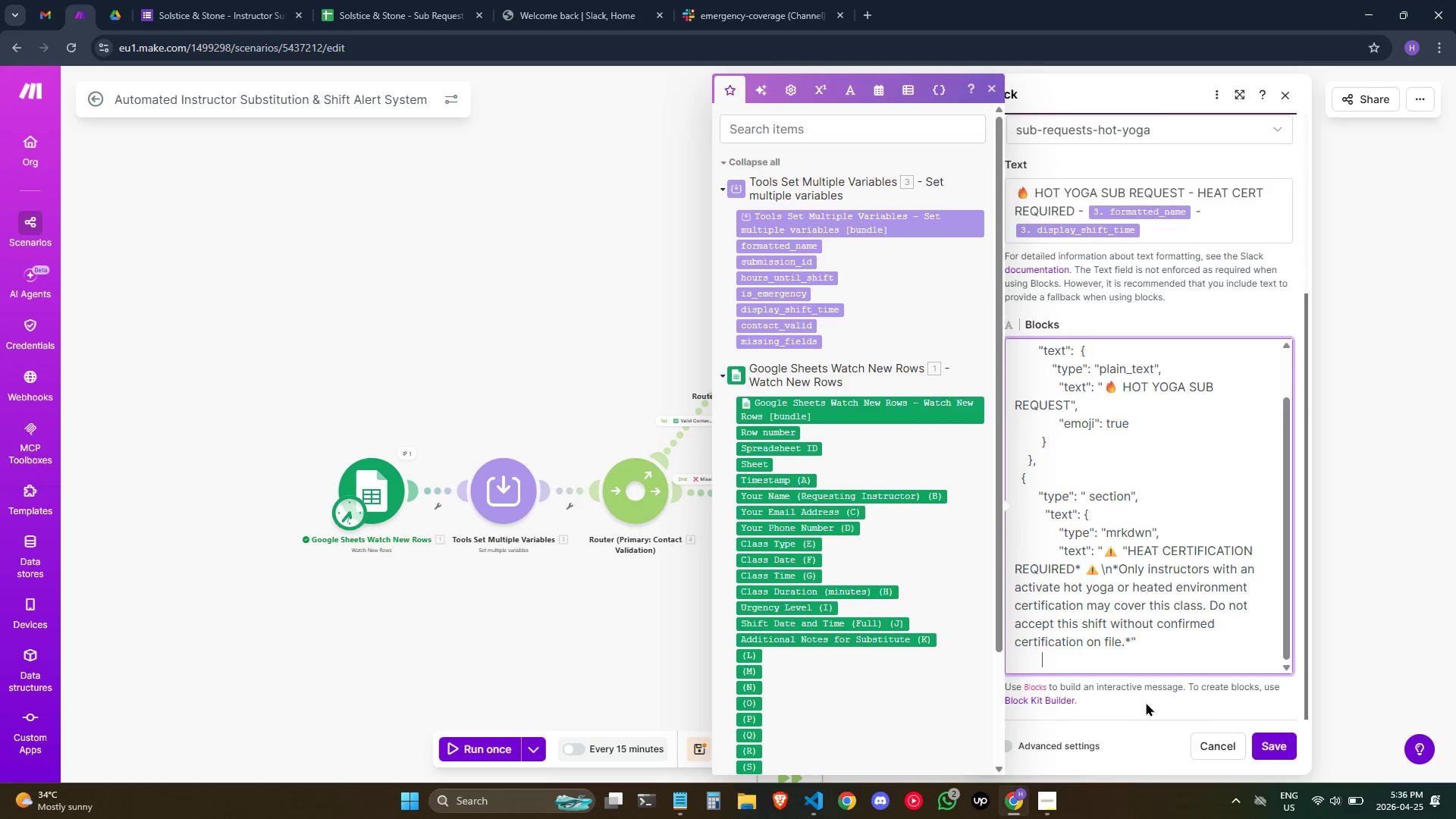 
key(Space)
 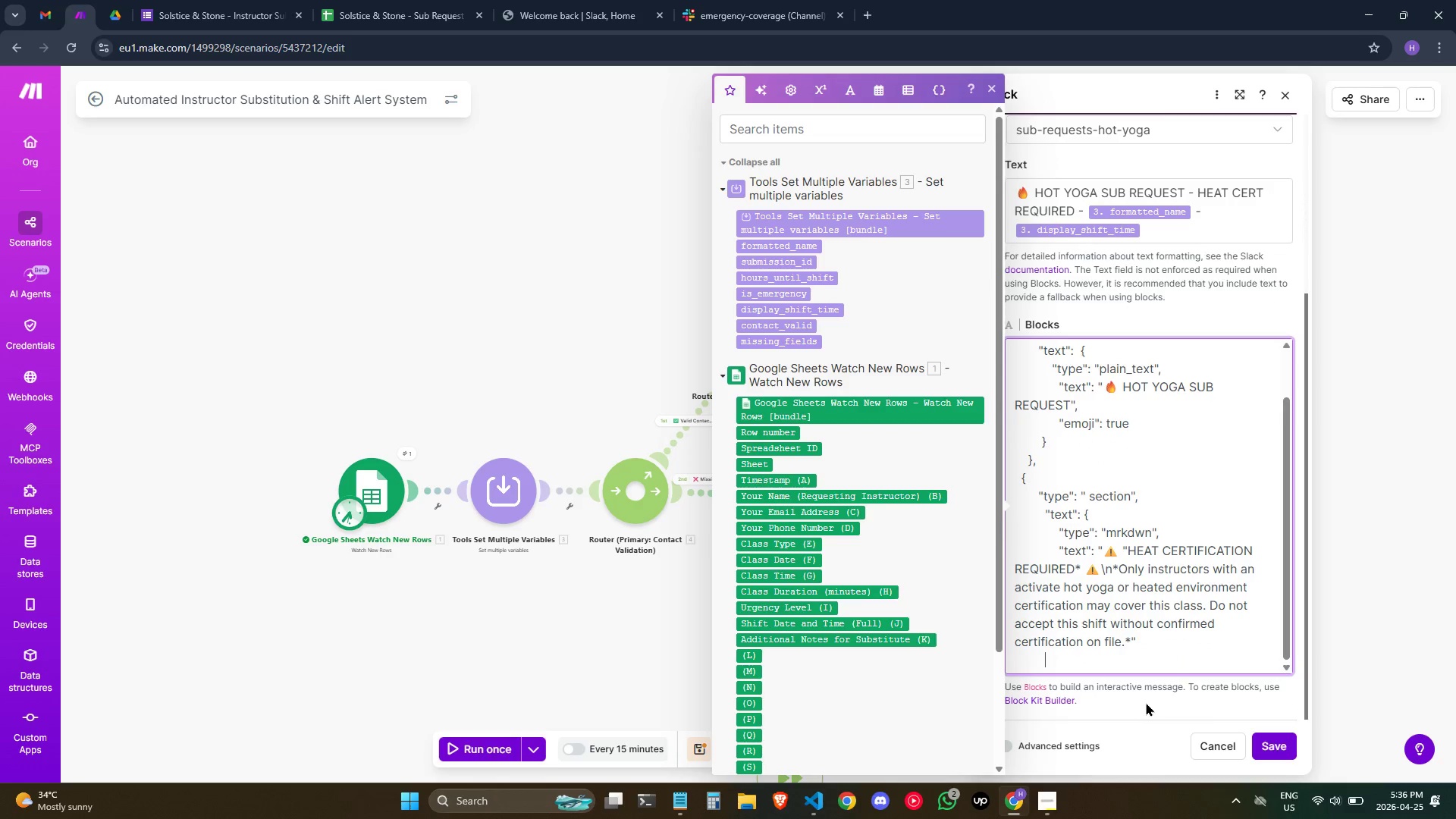 
key(Space)
 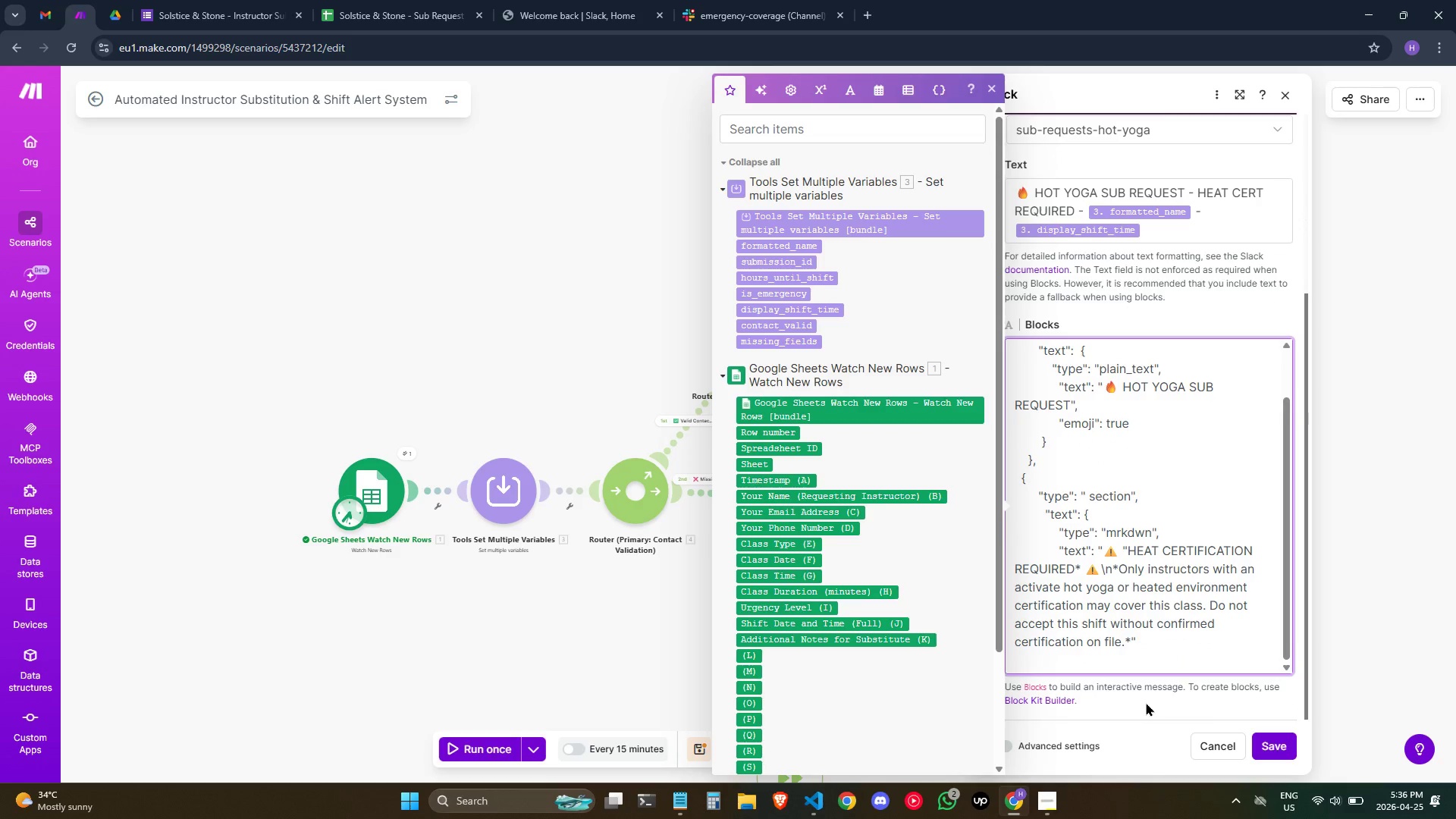 
key(Shift+BracketRight)
 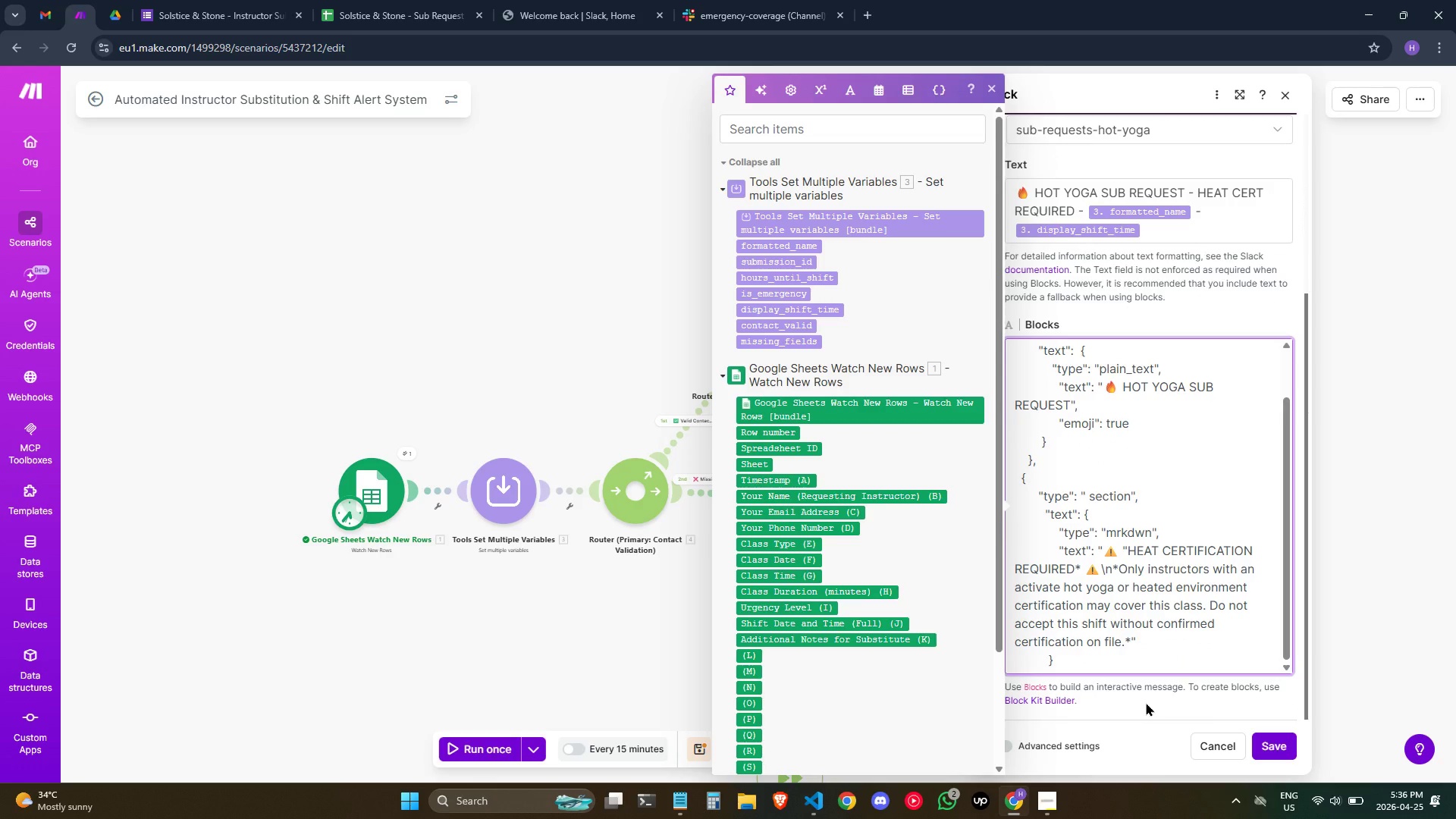 
key(Enter)
 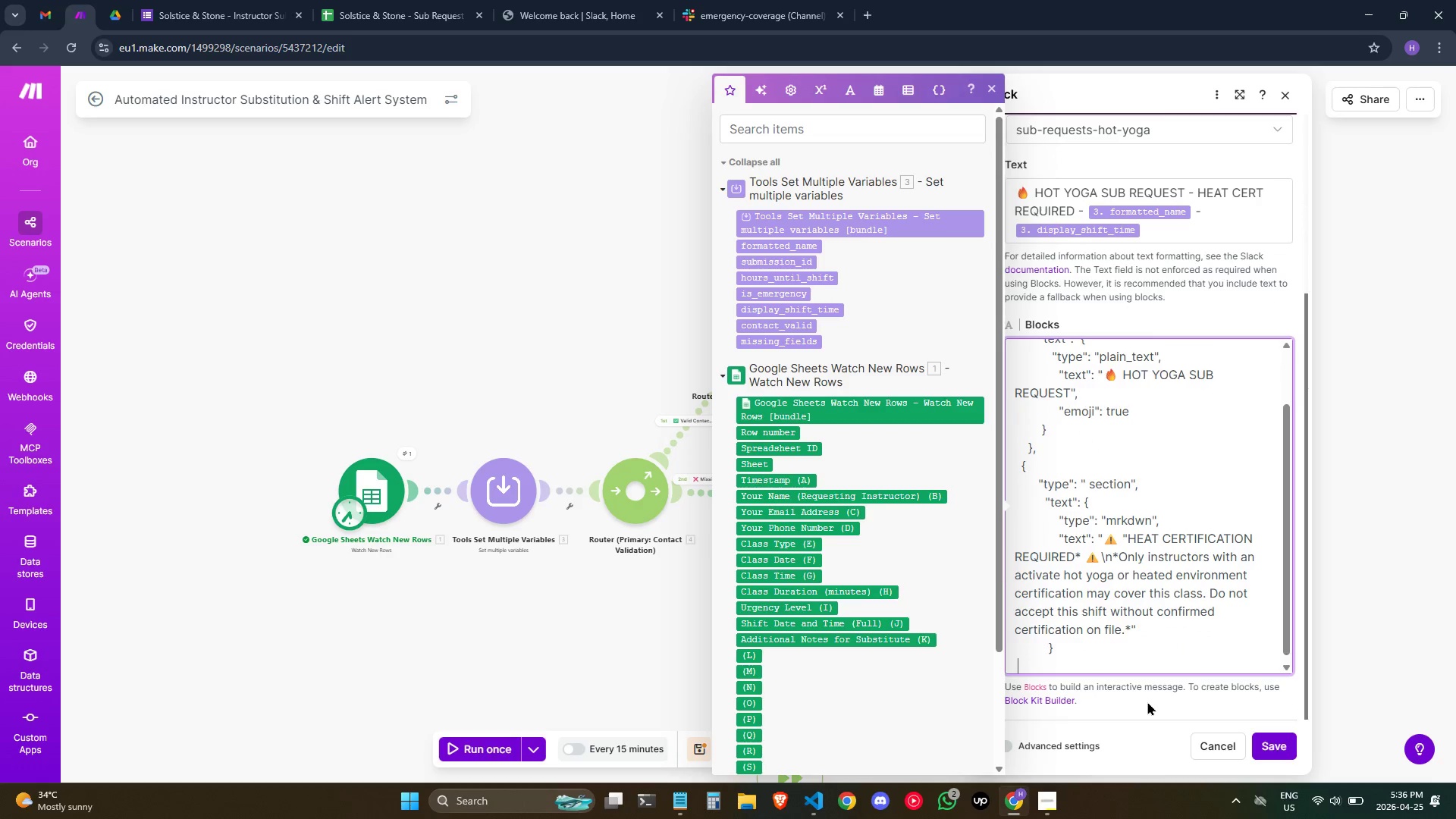 
hold_key(key=Space, duration=0.33)
 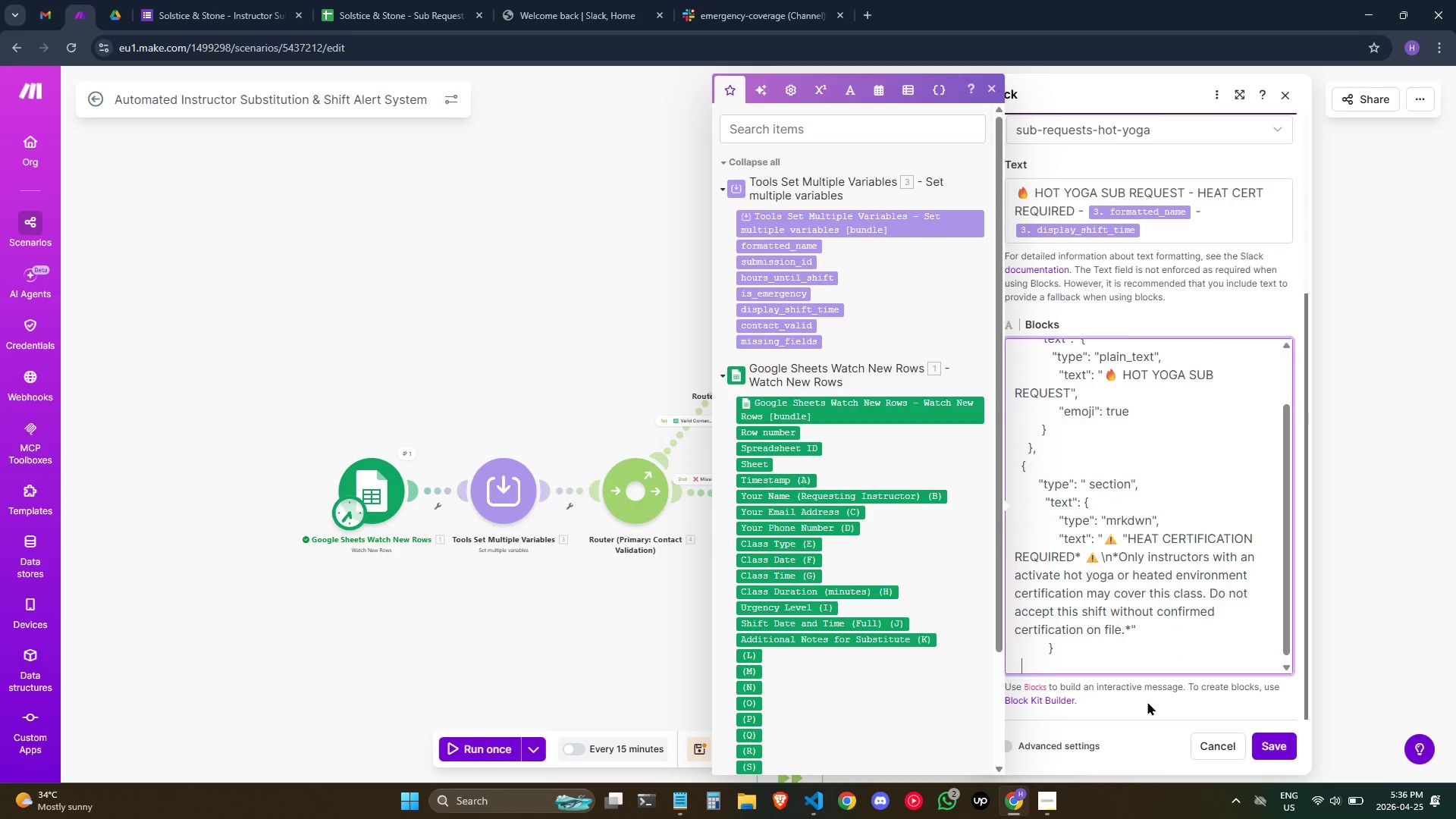 
key(Space)
 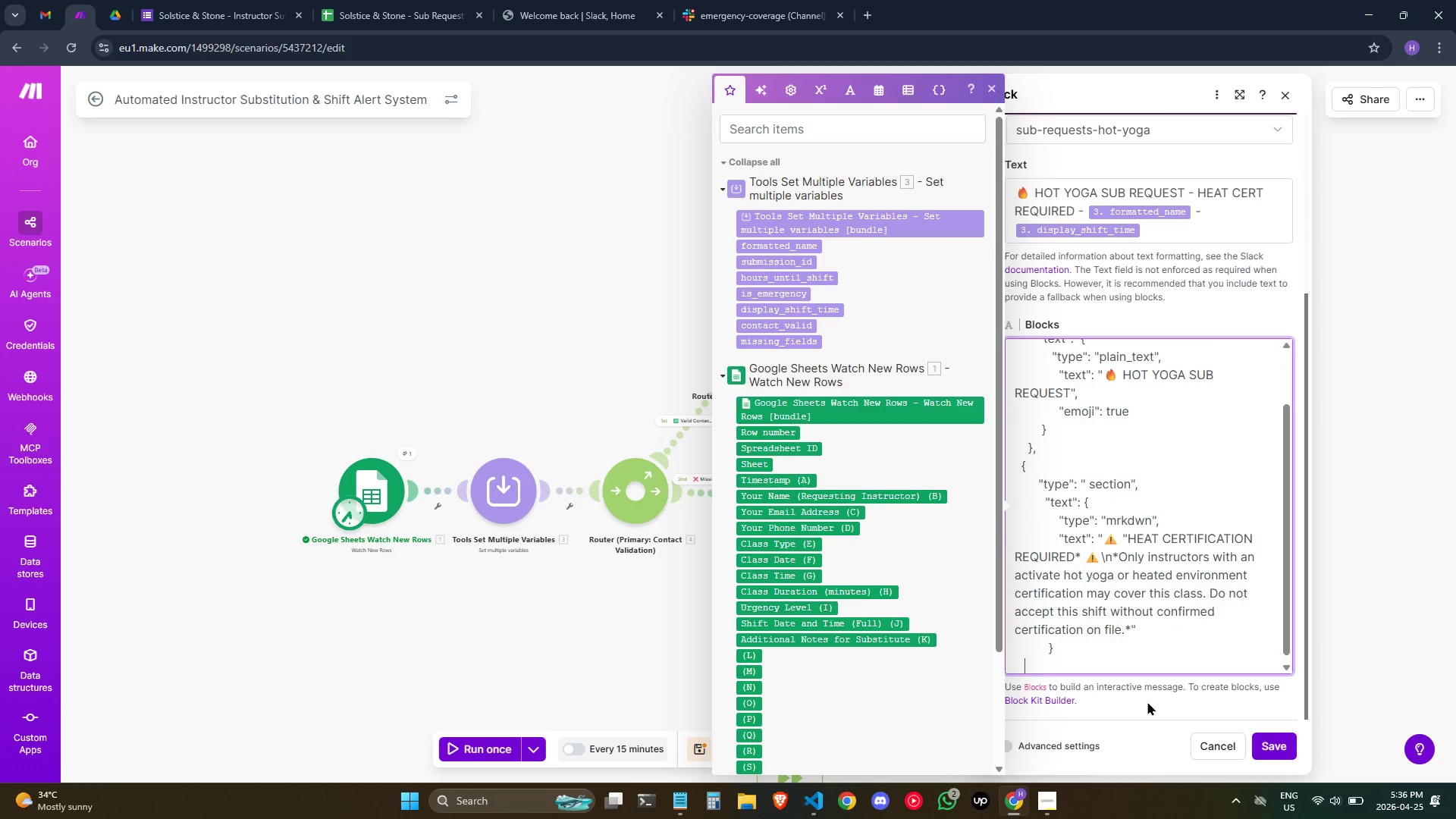 
key(Space)
 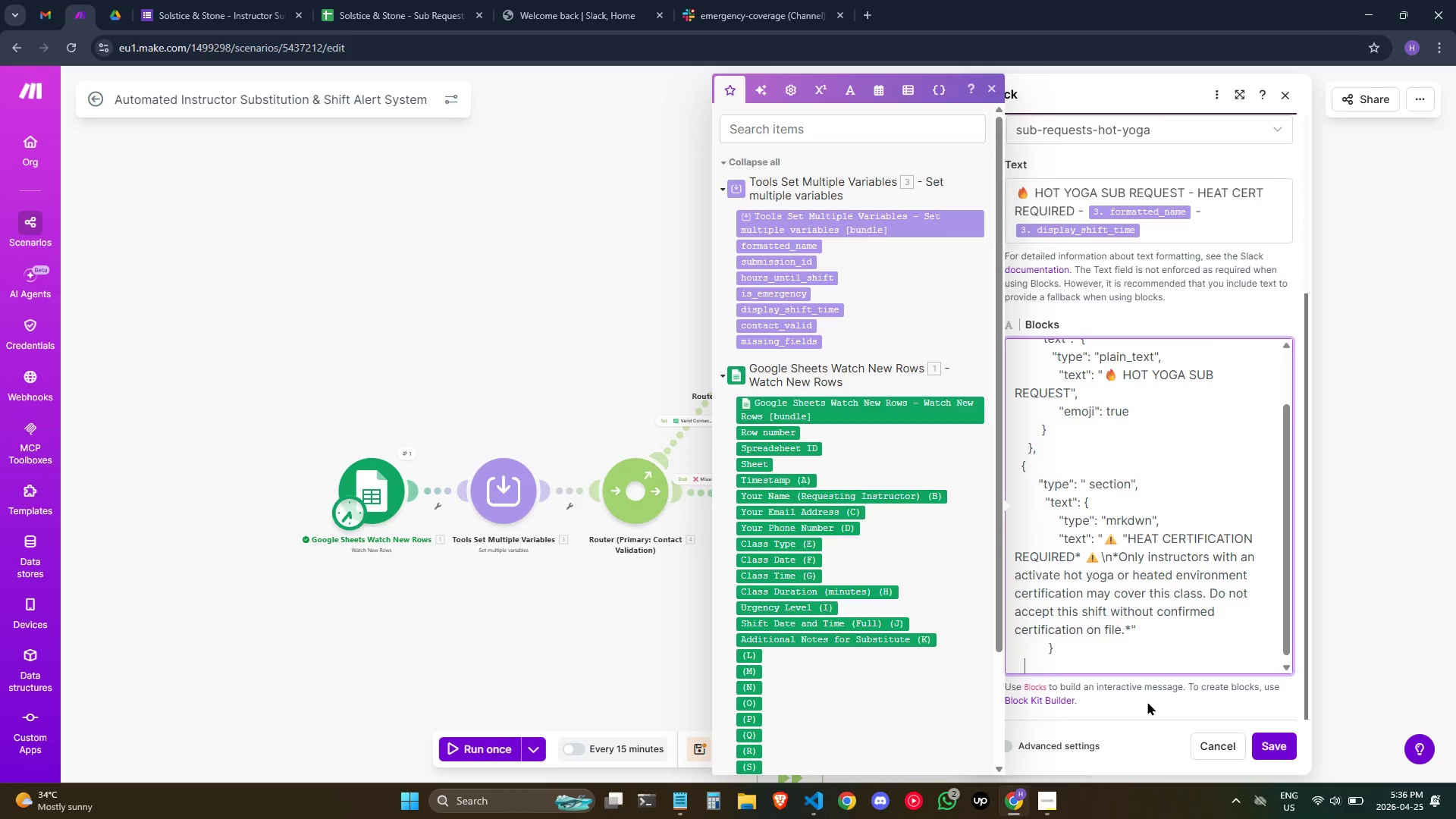 
key(Space)
 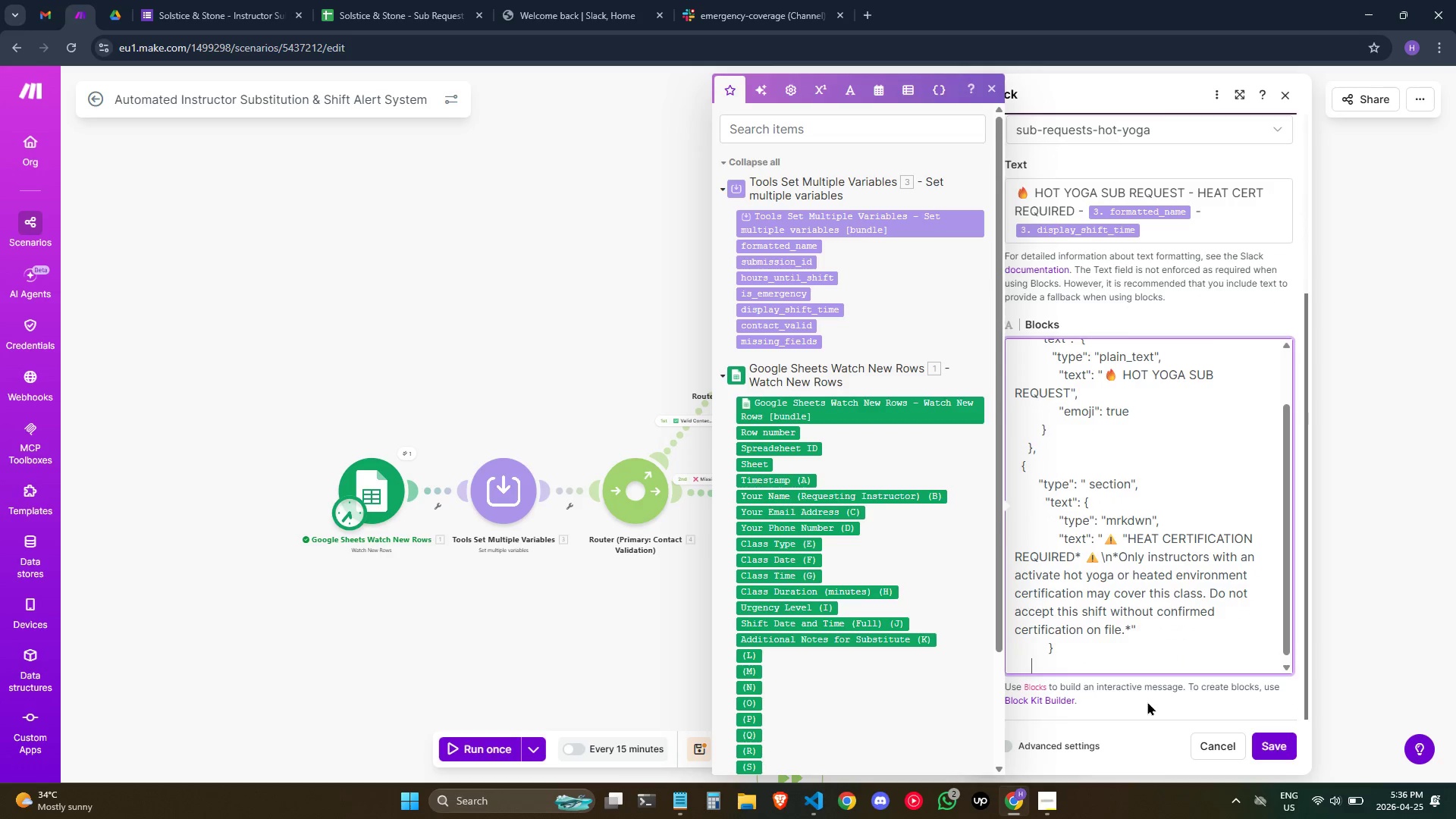 
key(Space)
 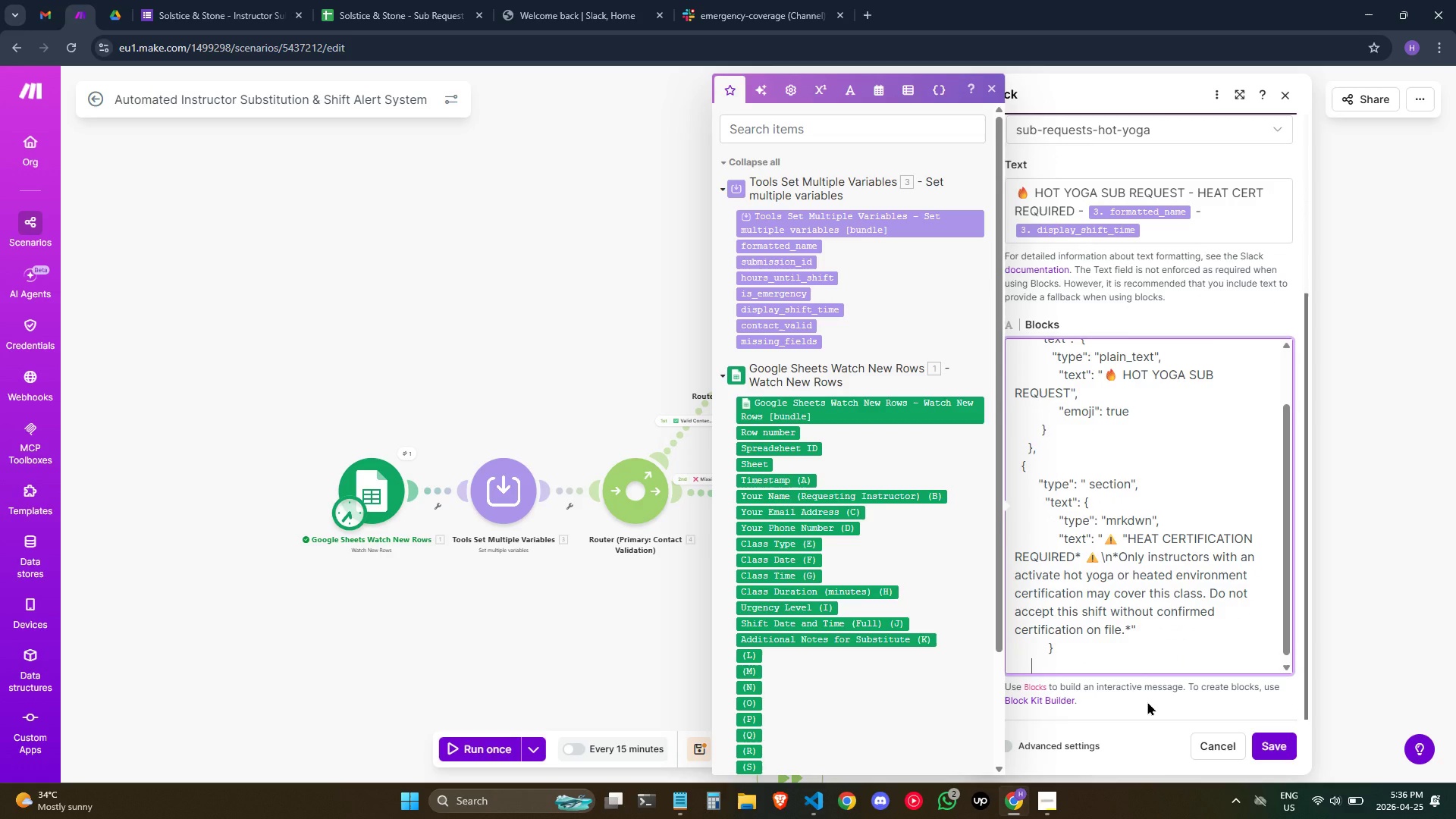 
key(Shift+BracketRight)
 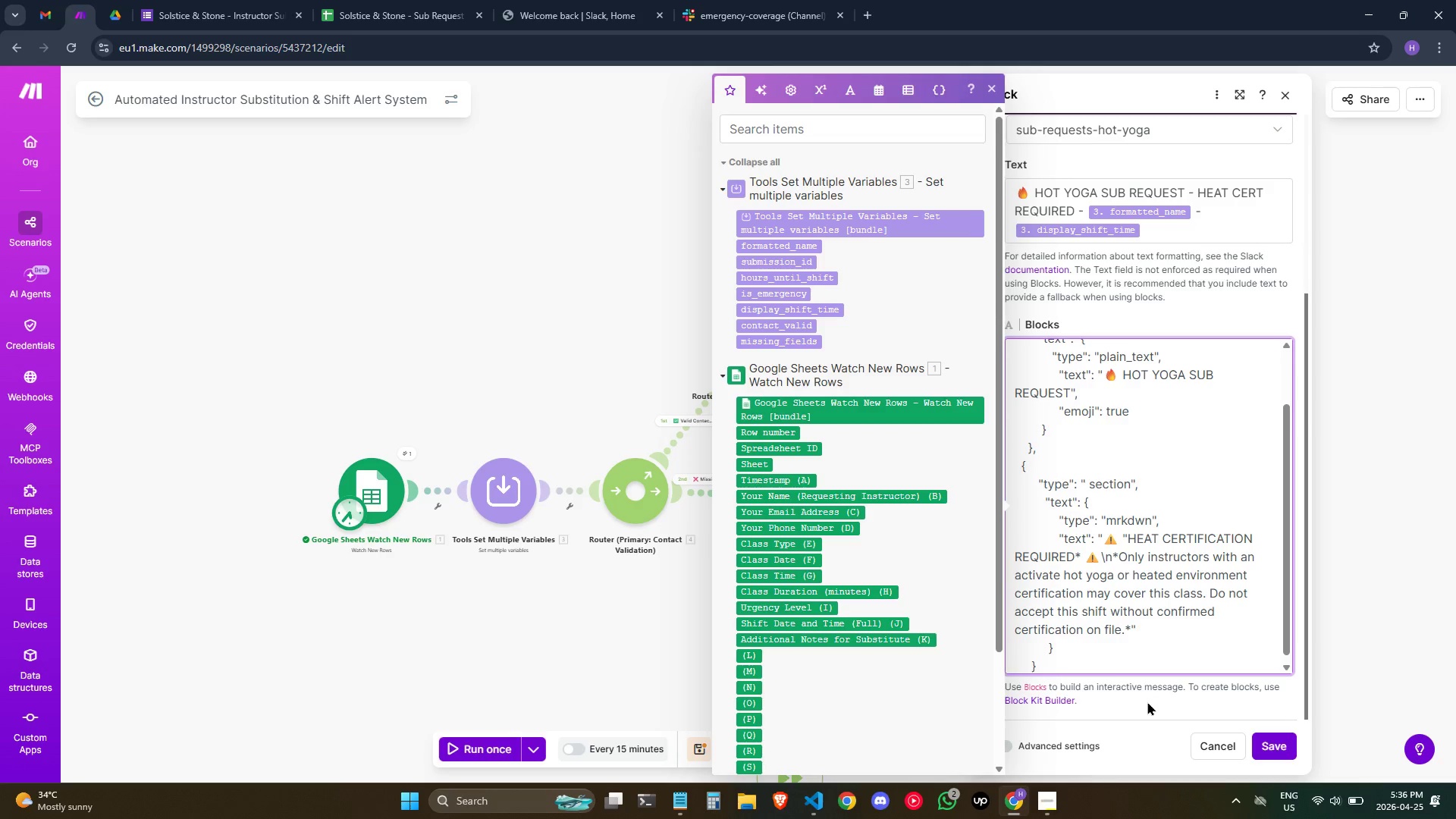 
key(Comma)
 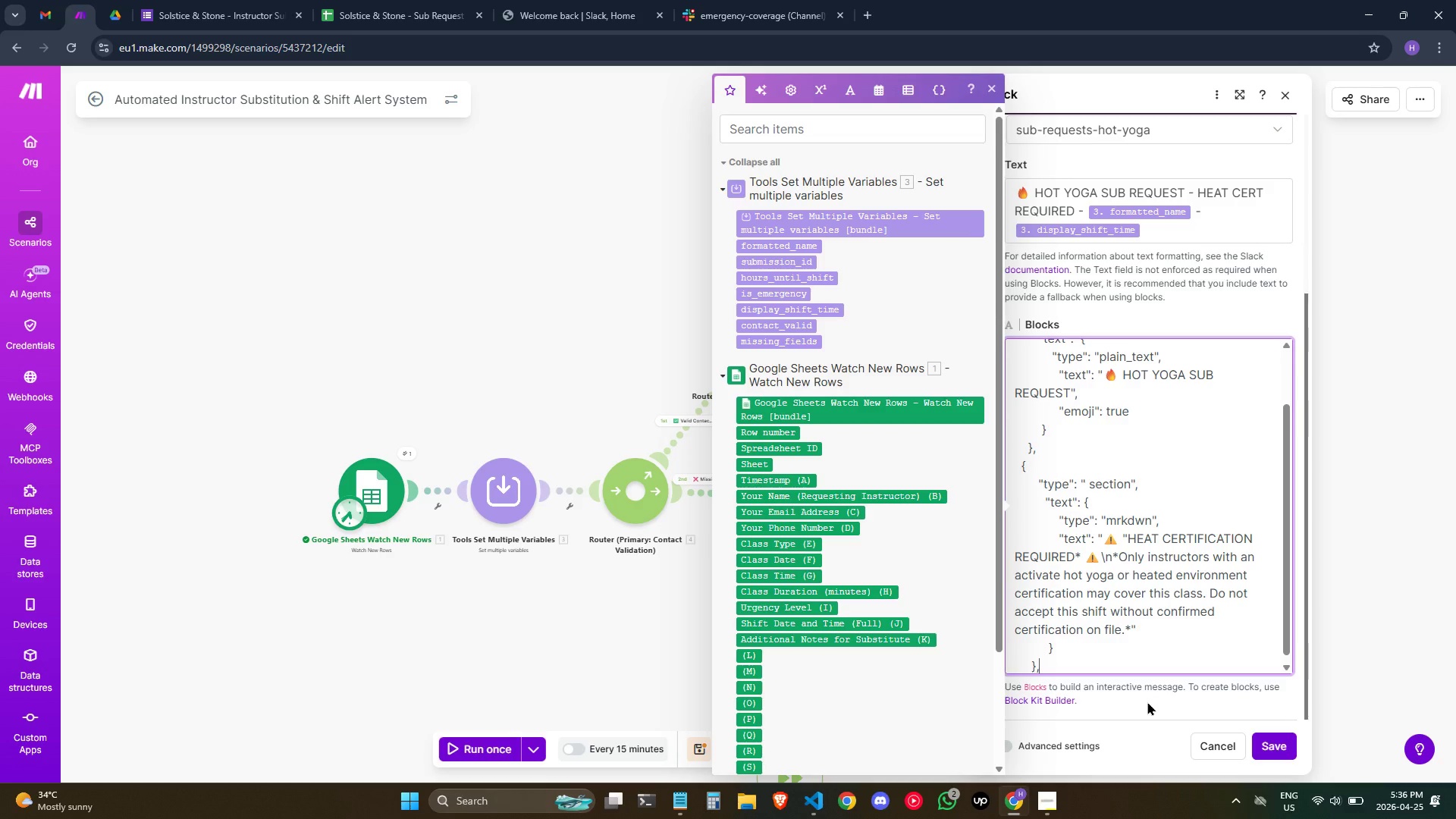 
key(ArrowLeft)
 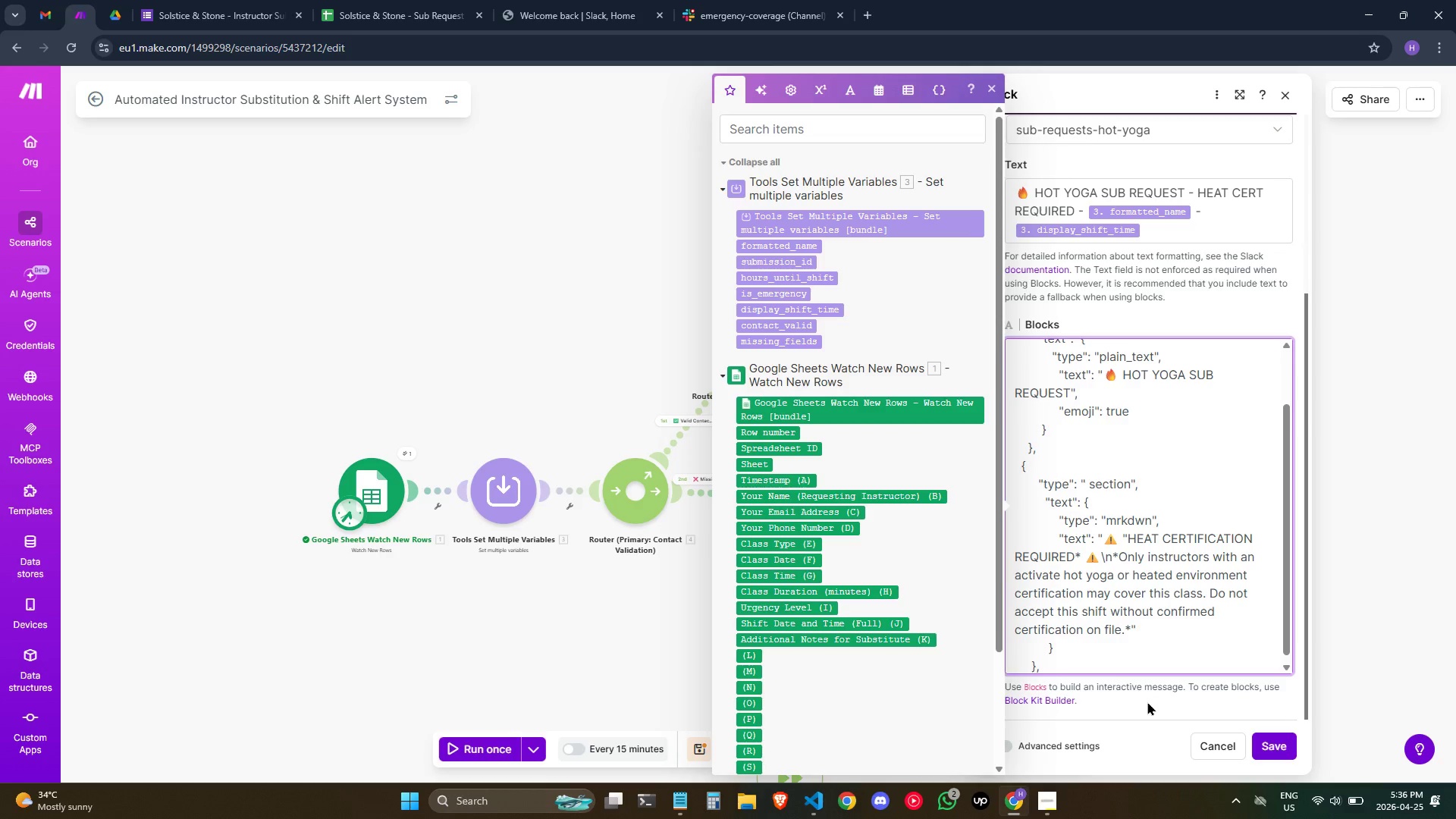 
key(ArrowLeft)
 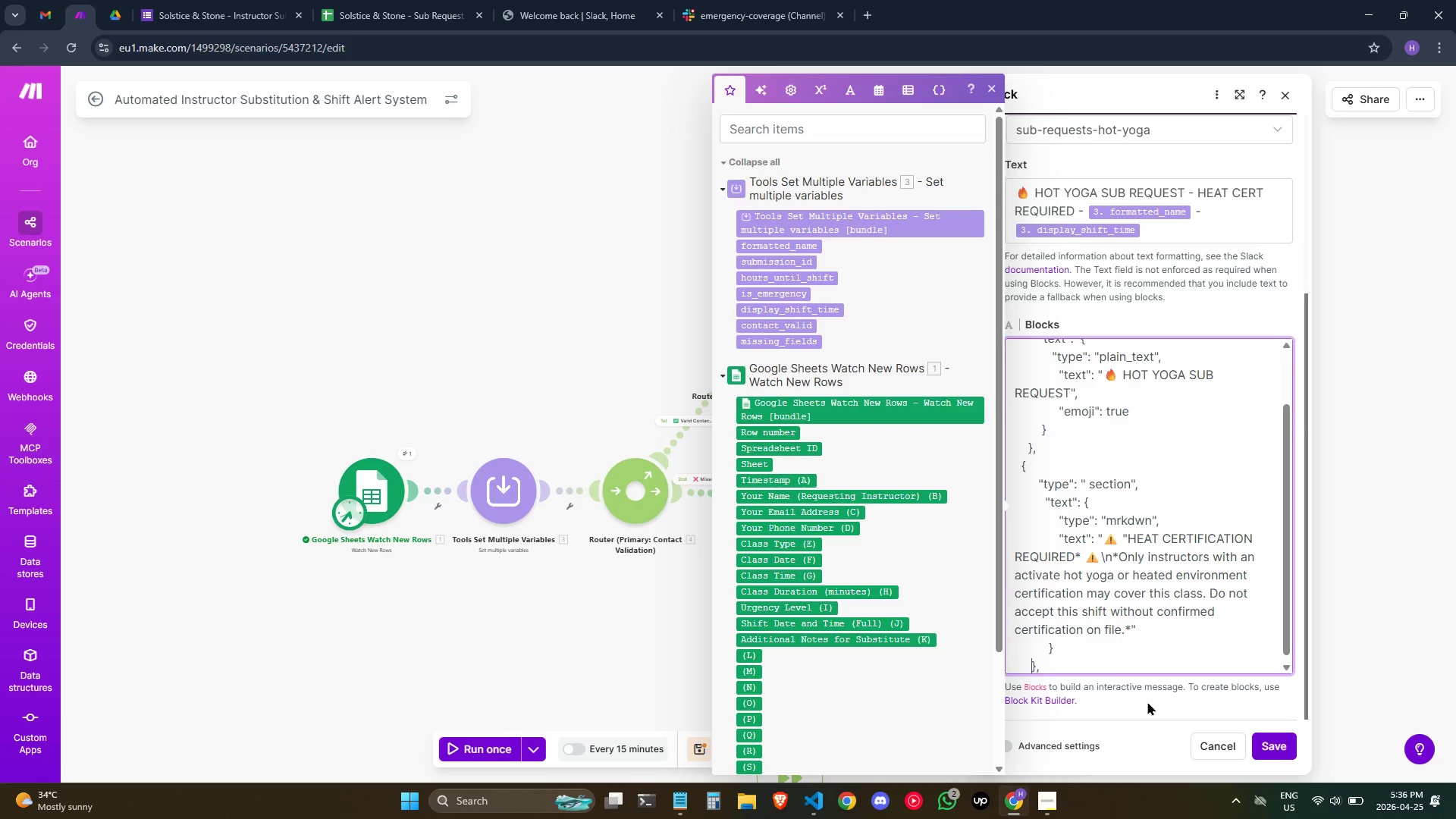 
key(Space)
 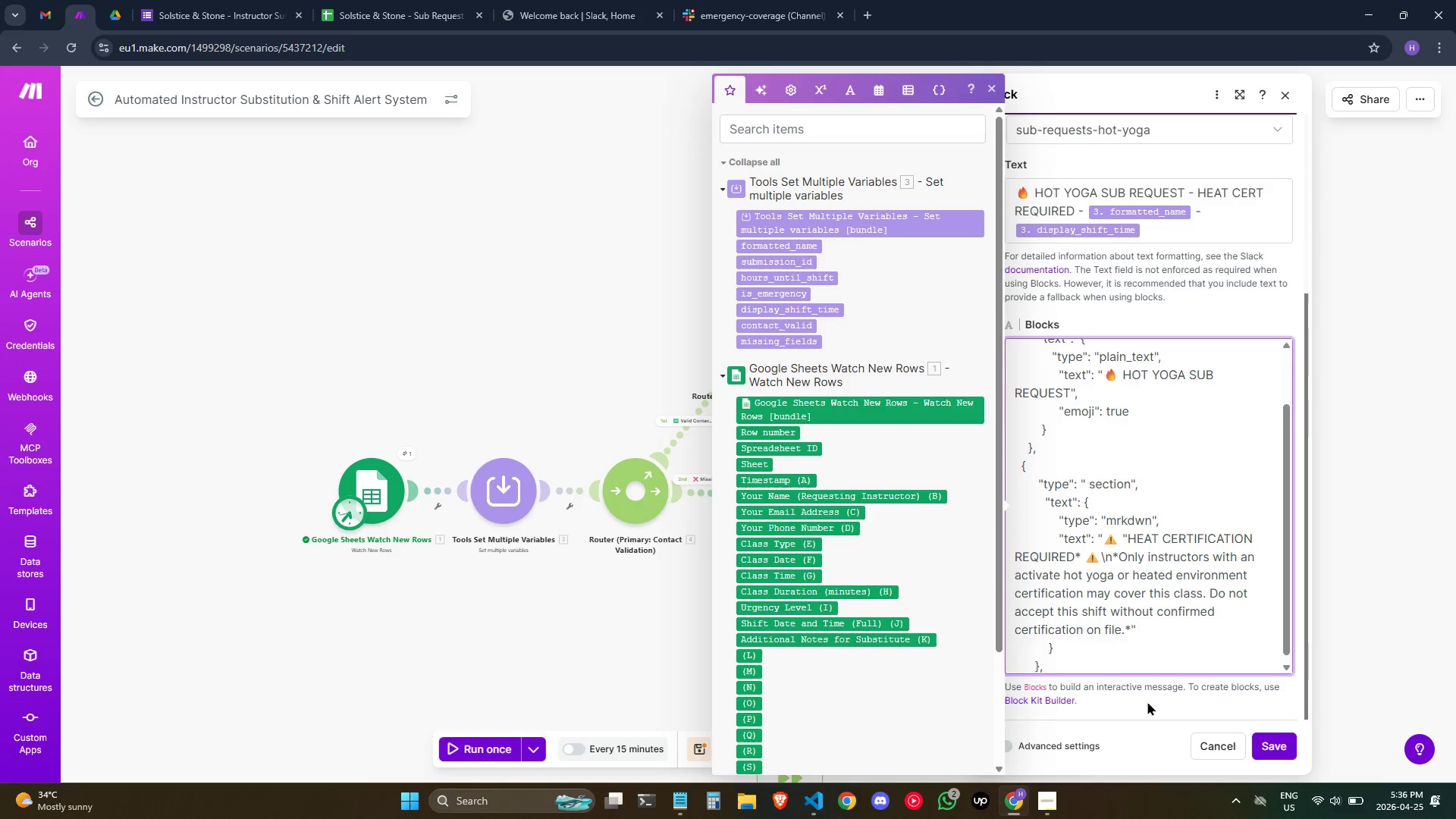 
key(ArrowRight)
 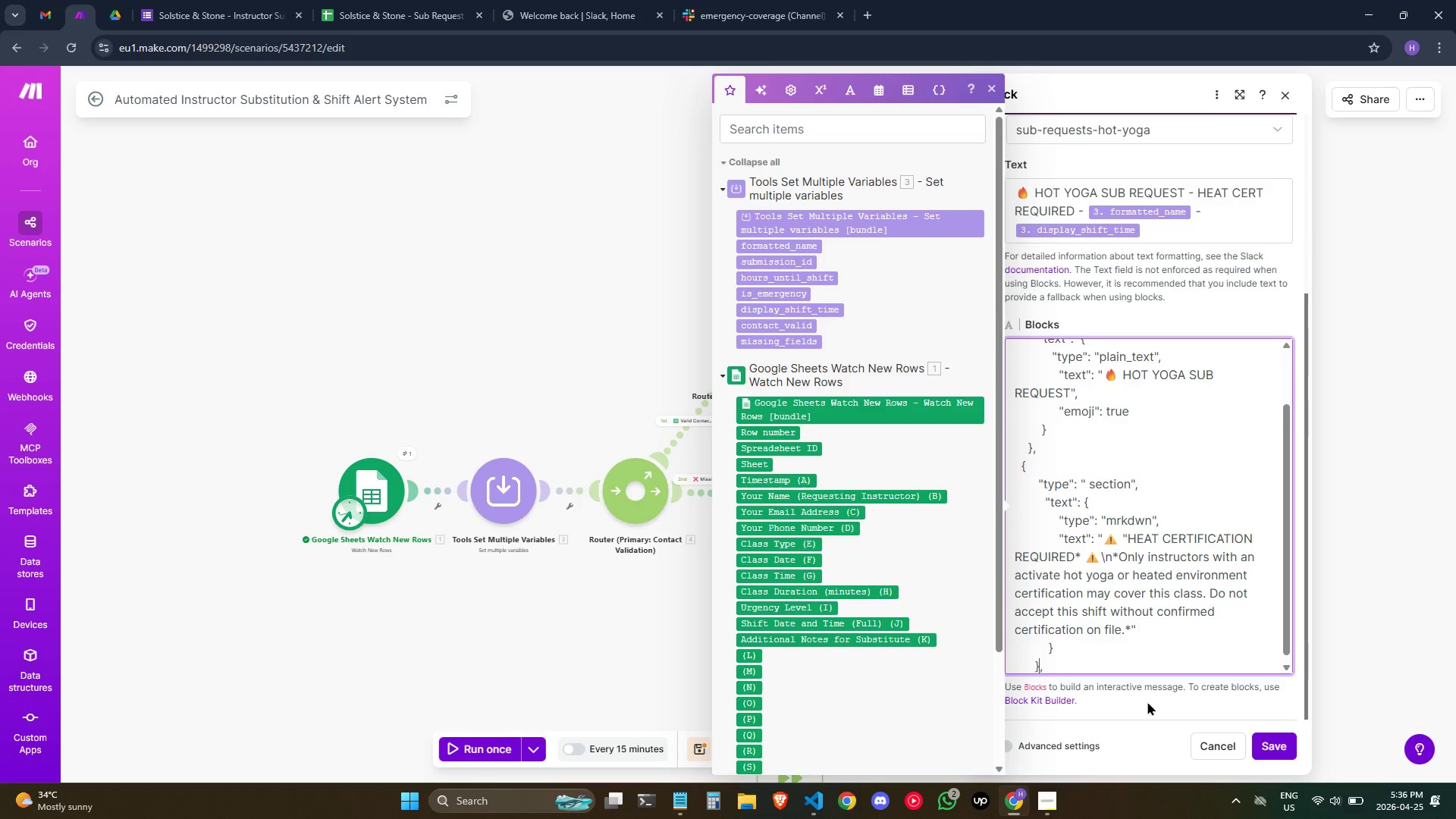 
key(ArrowRight)
 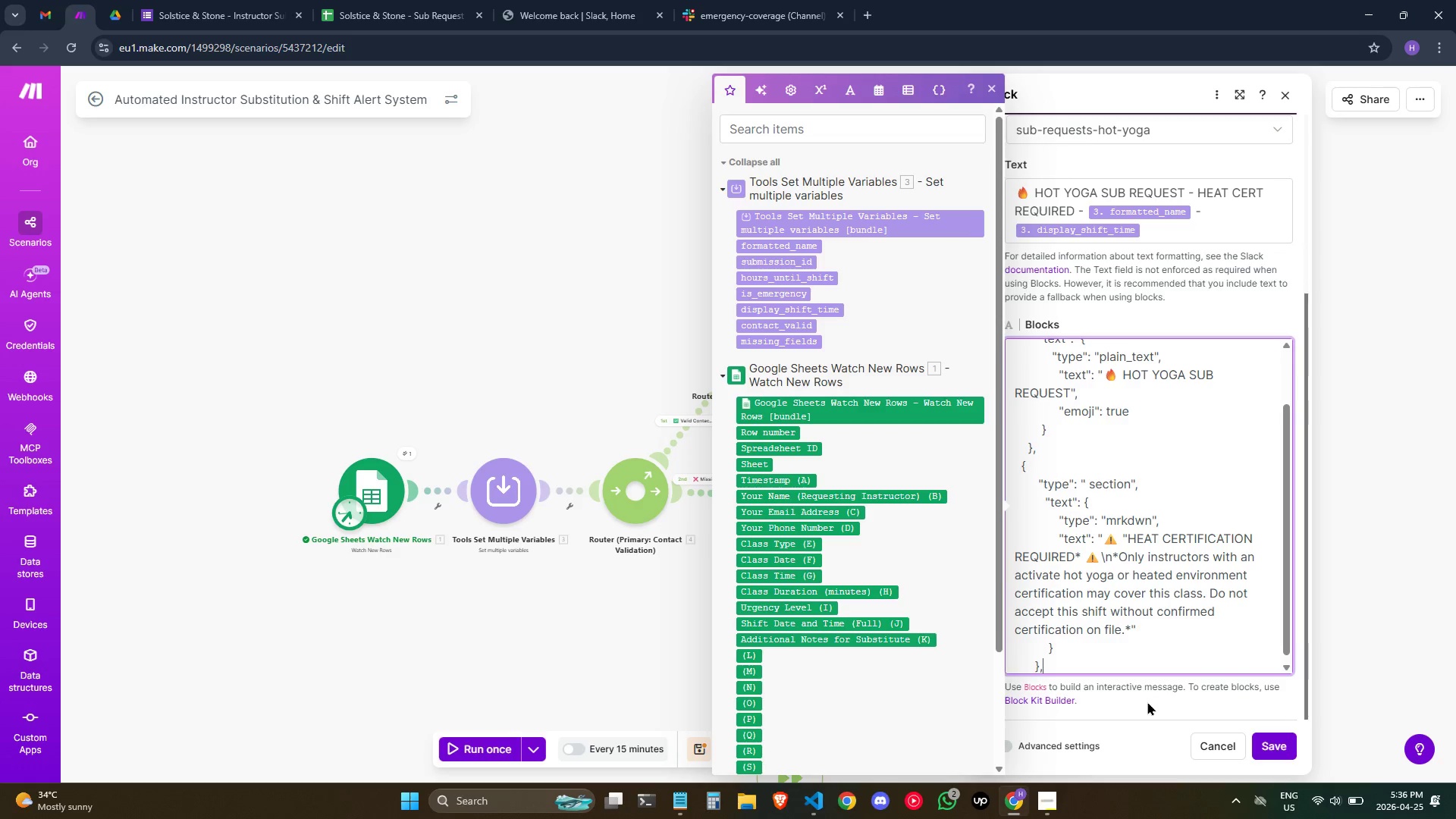 
key(Enter)
 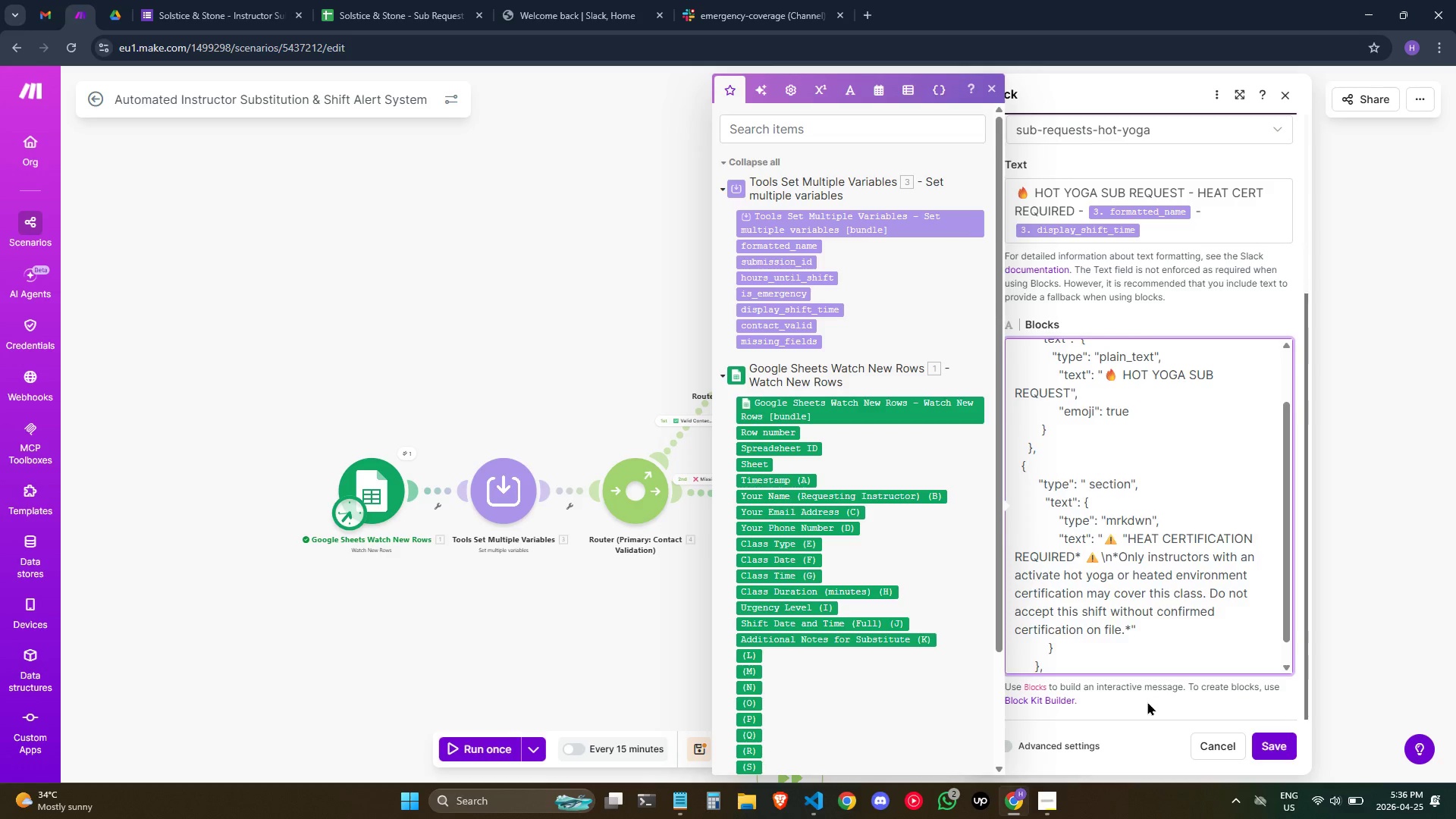 
key(Space)
 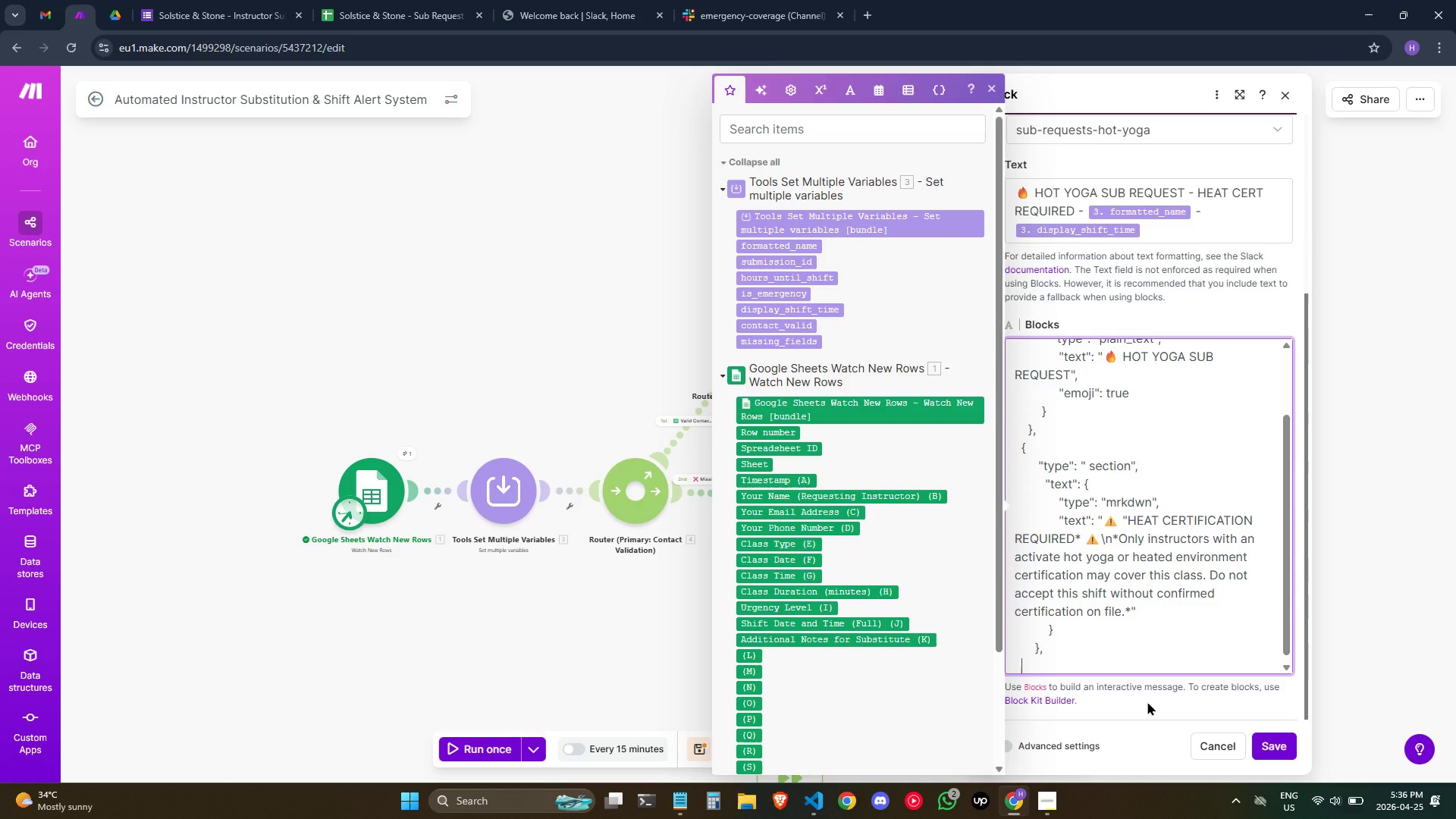 
key(Space)
 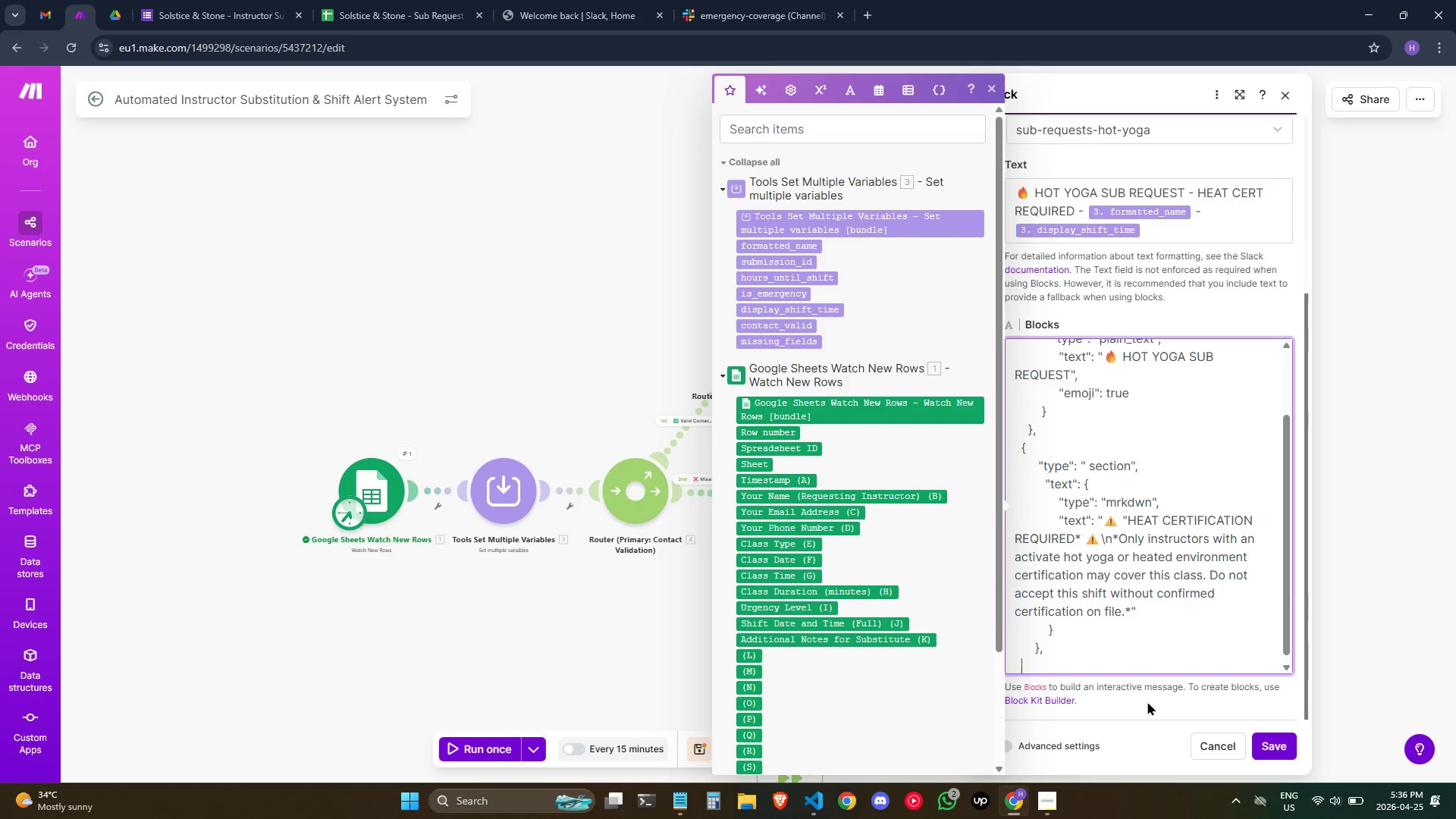 
key(Space)
 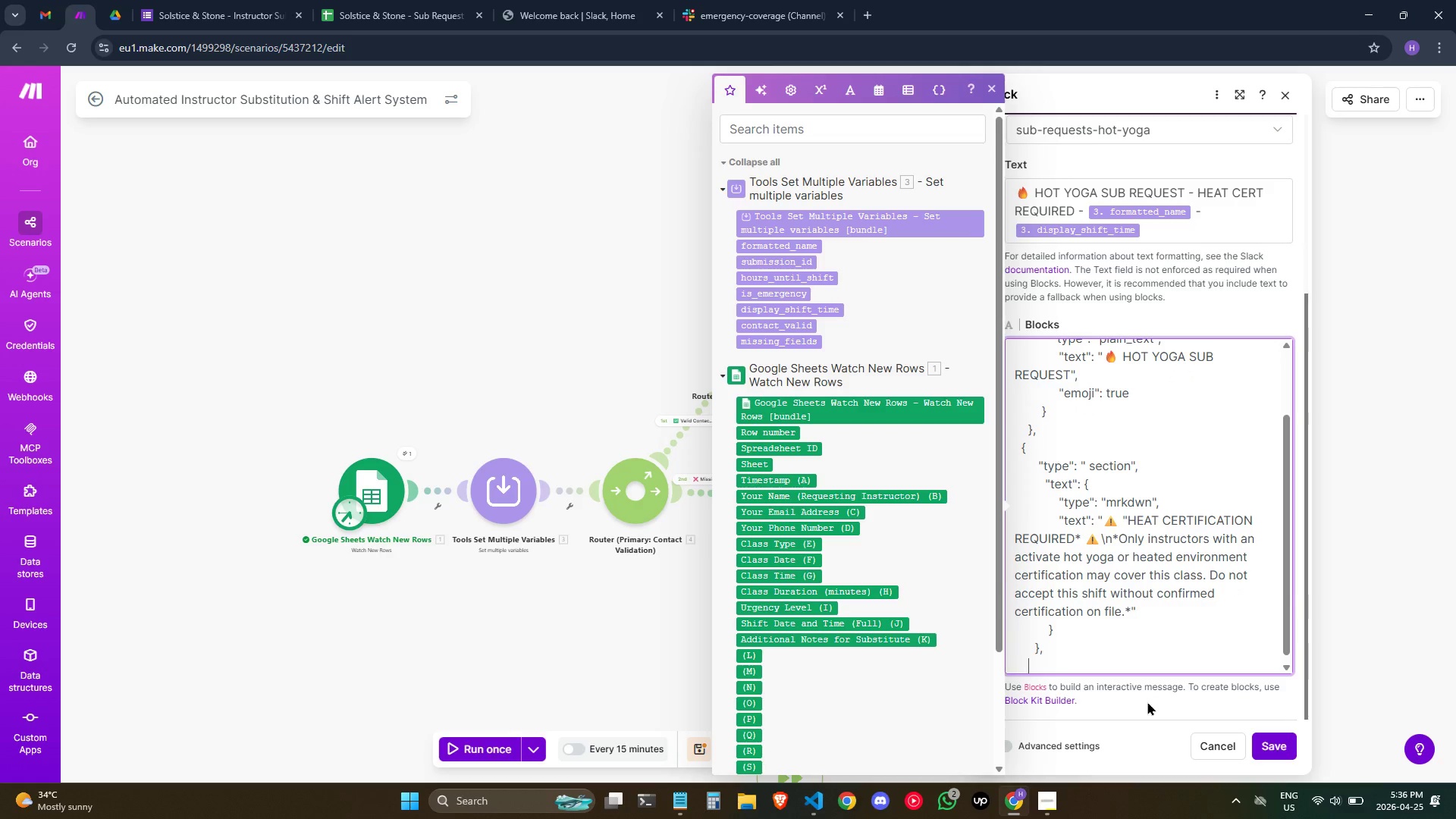 
key(Space)
 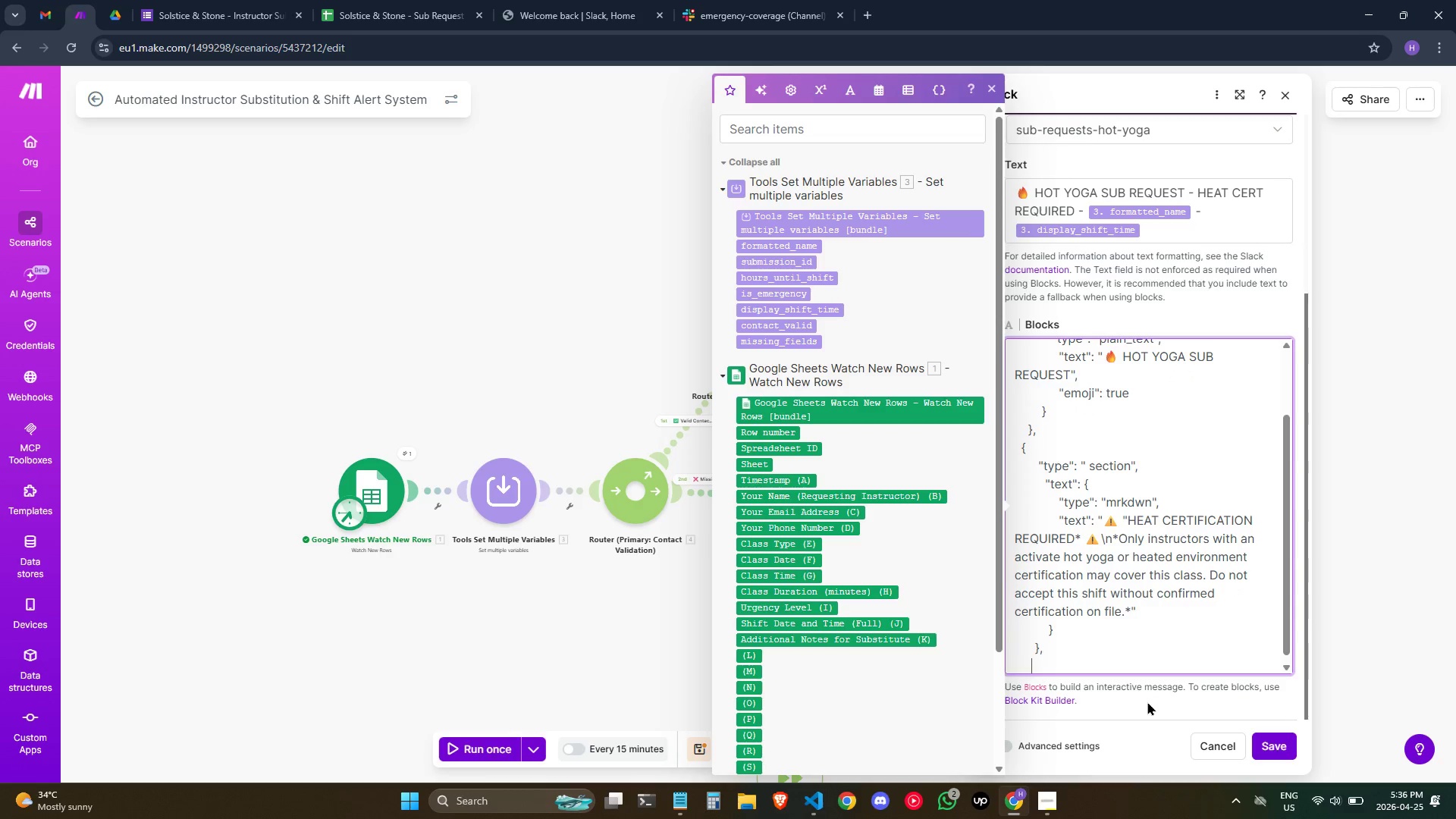 
key(Space)
 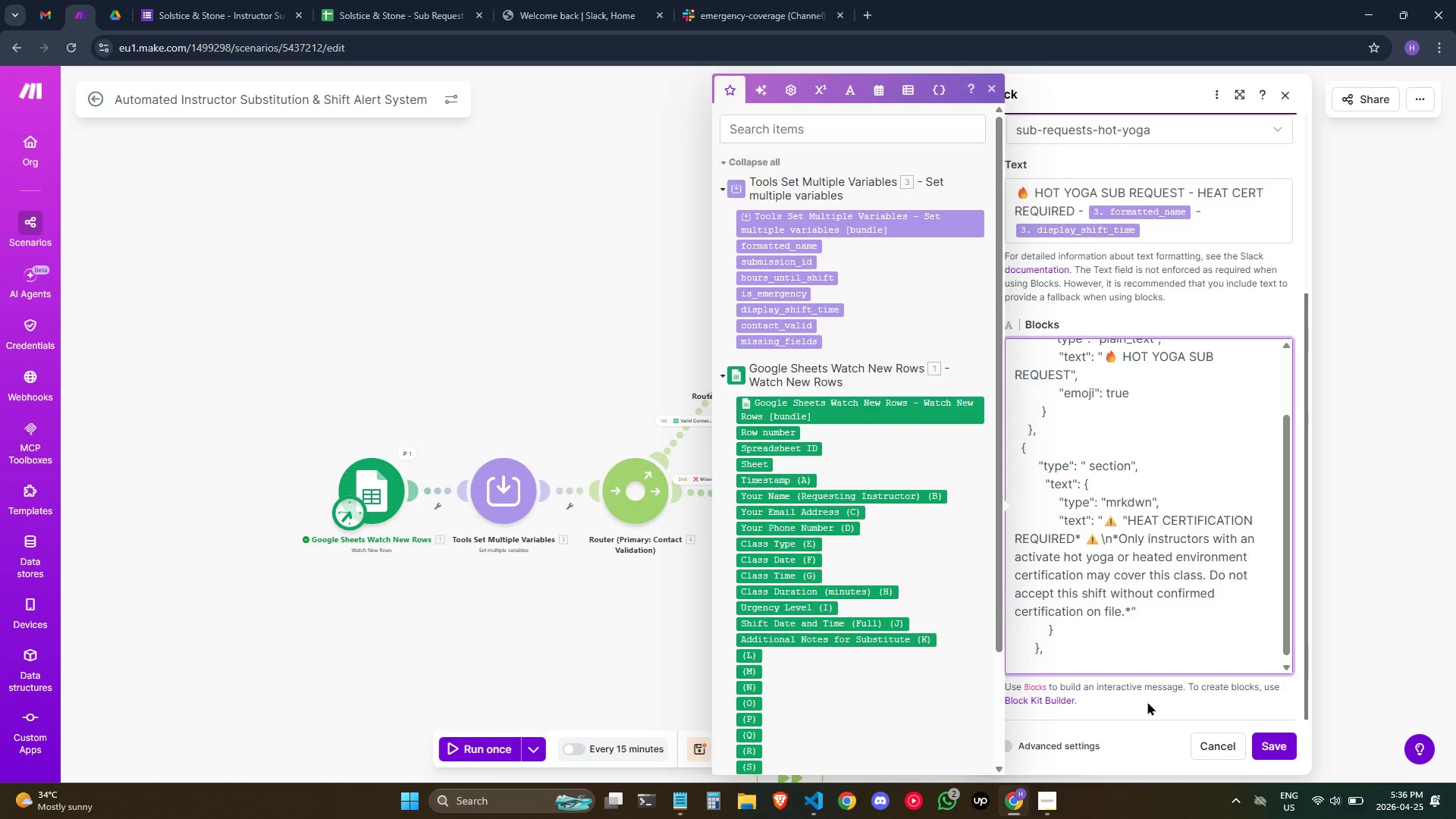 
key(Shift+BracketLeft)
 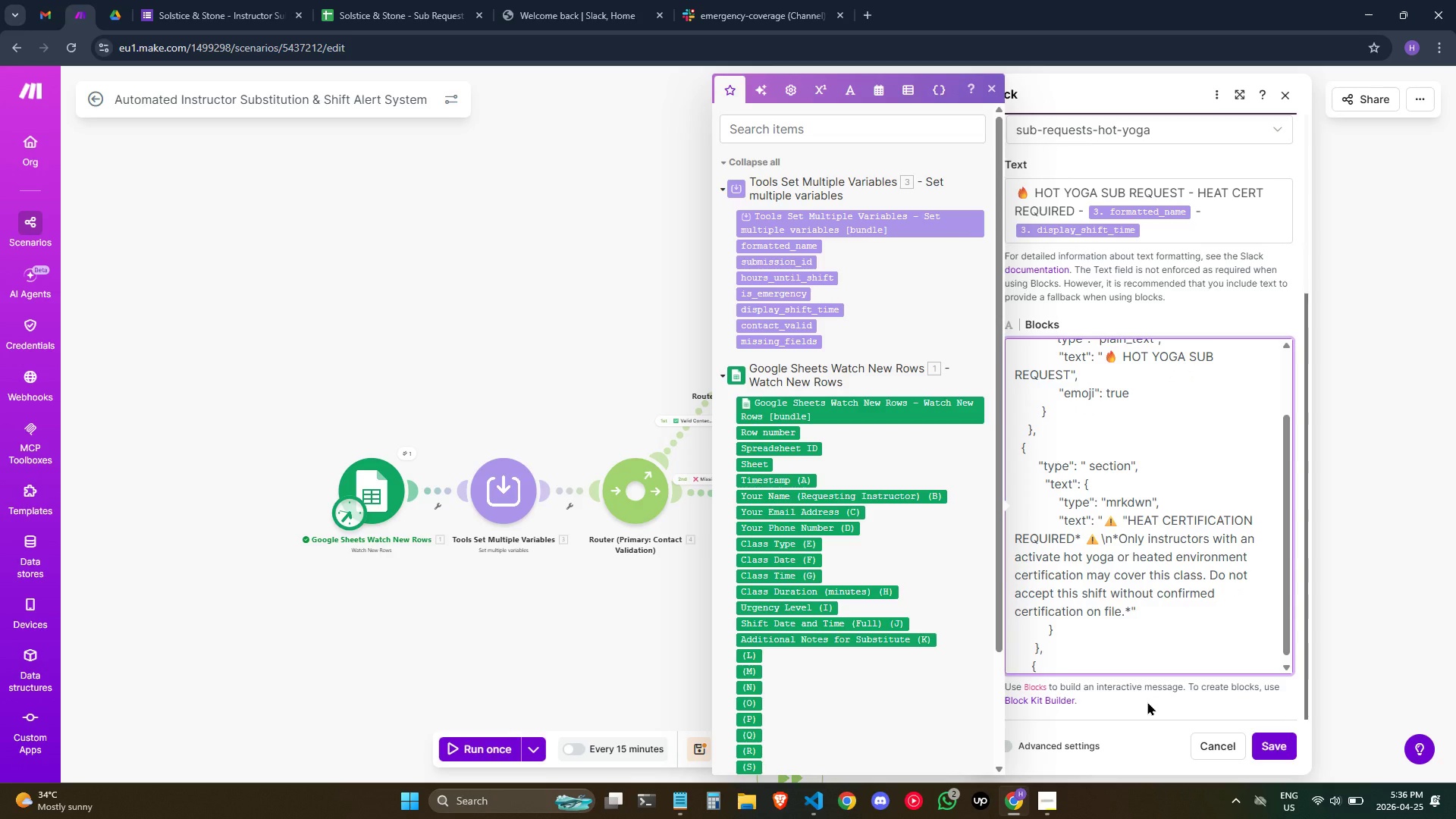 
key(Enter)
 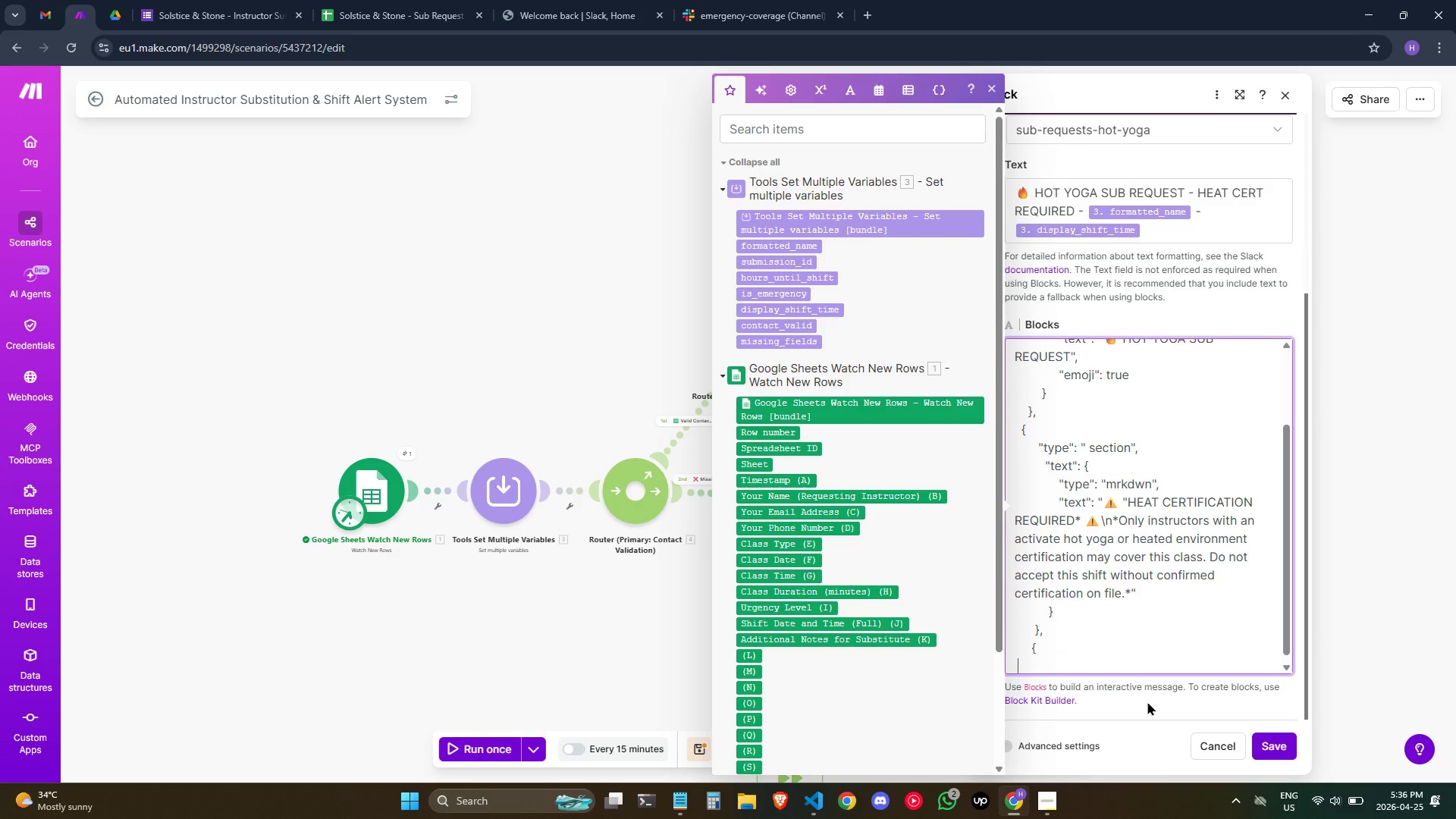 
type(        "type": "divder)
key(Backspace)
key(Backspace)
key(Backspace)
 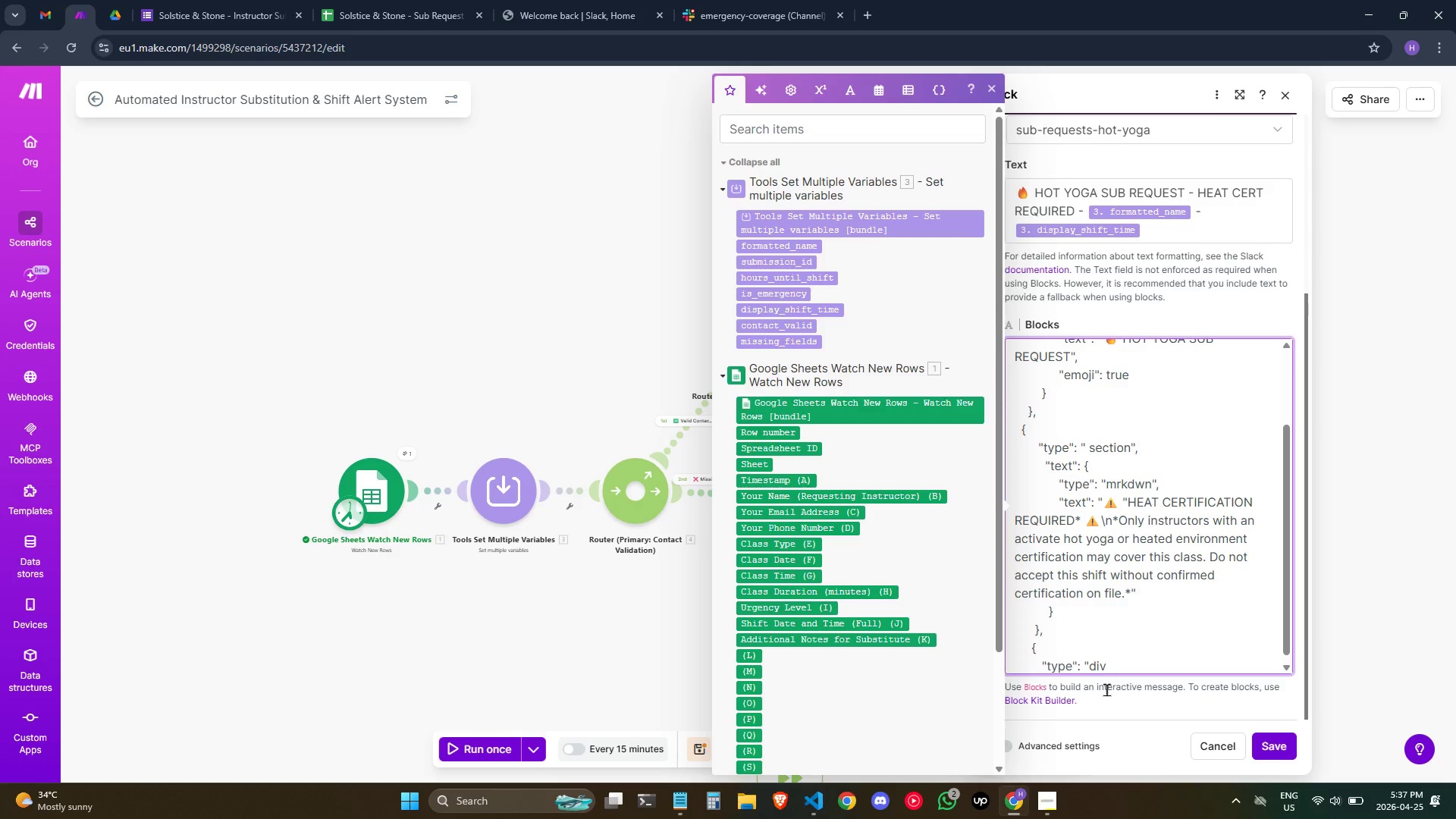 
type(ider")
 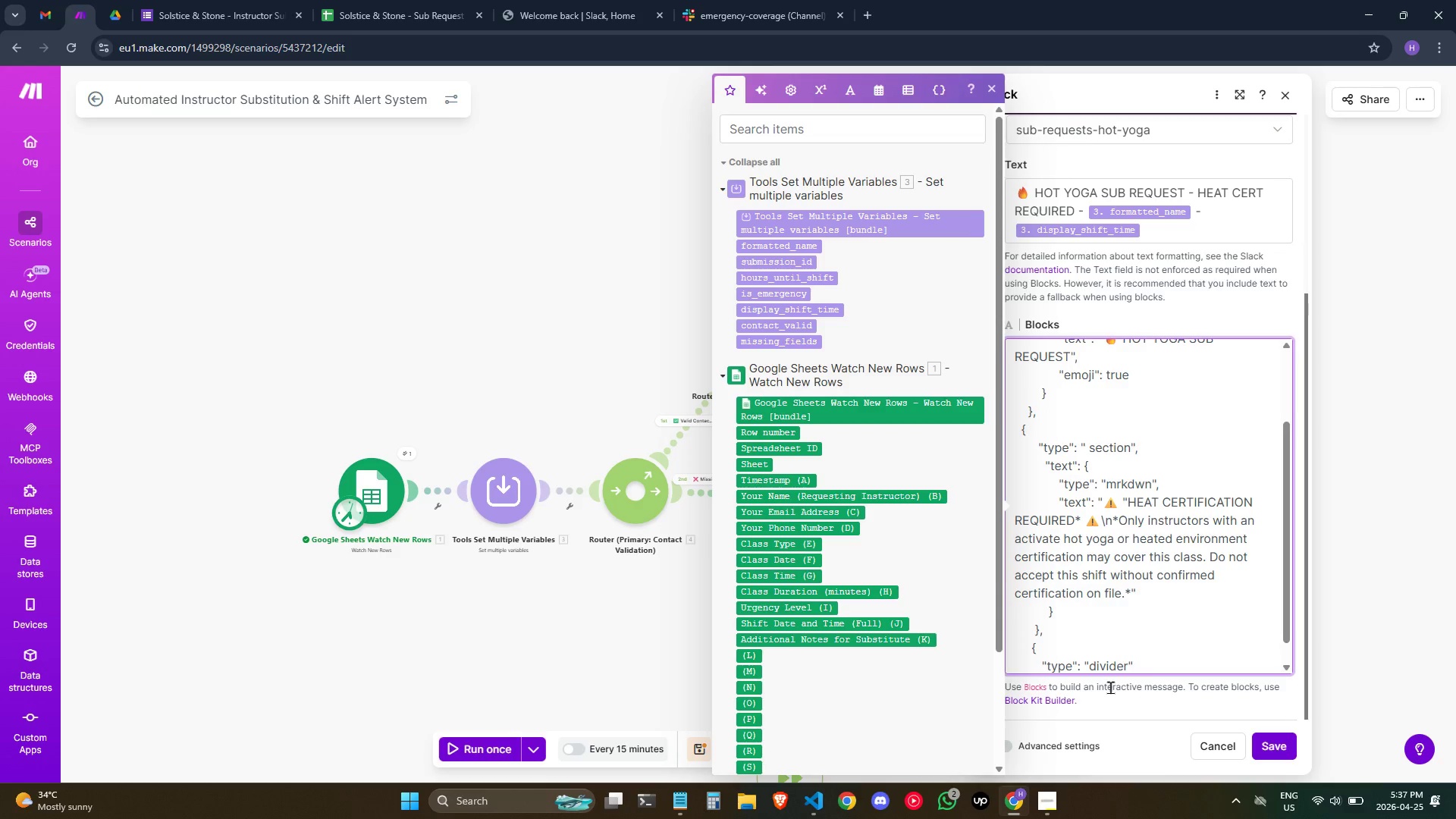 
key(Enter)
 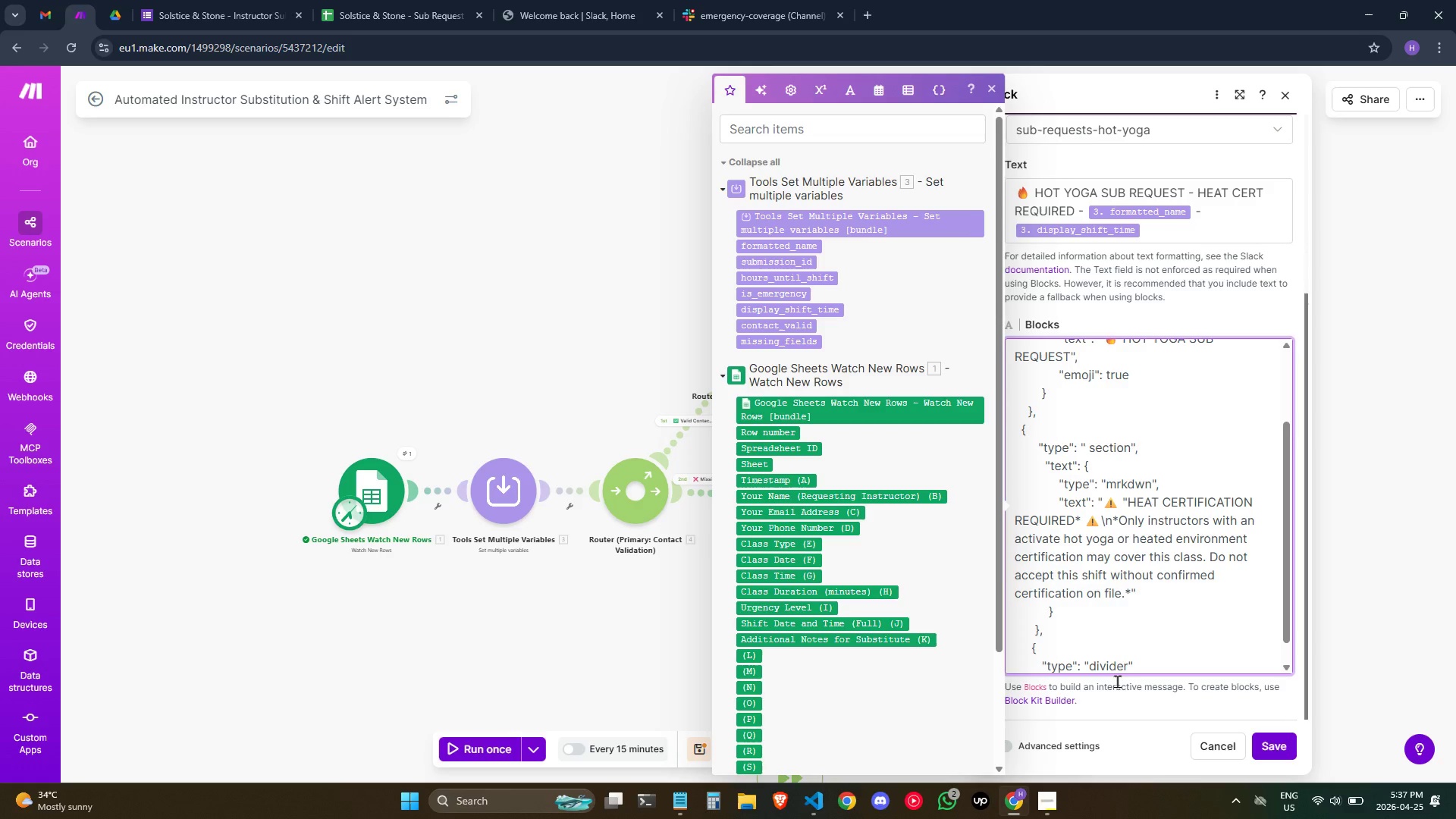 
key(Space)
 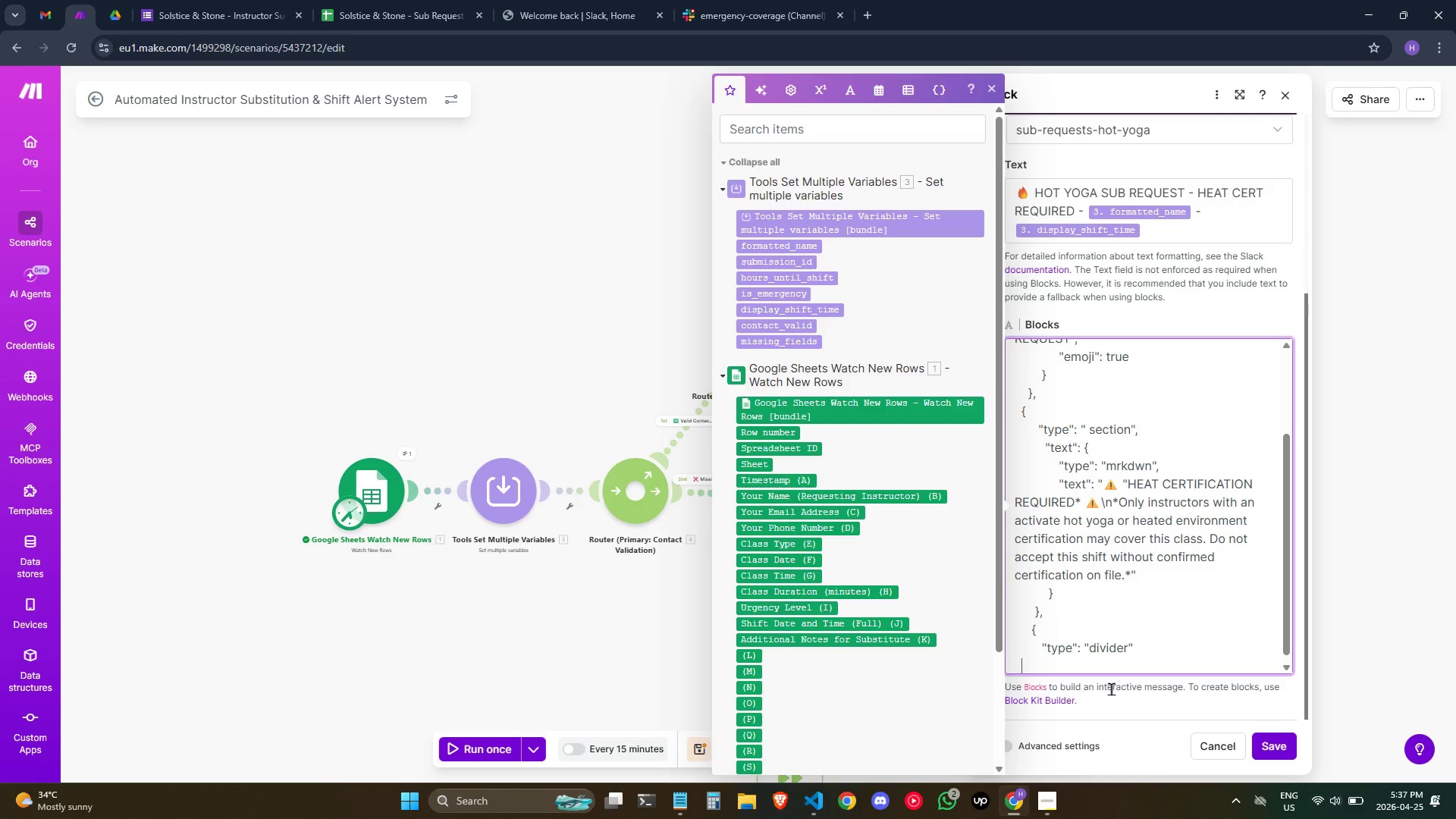 
key(Space)
 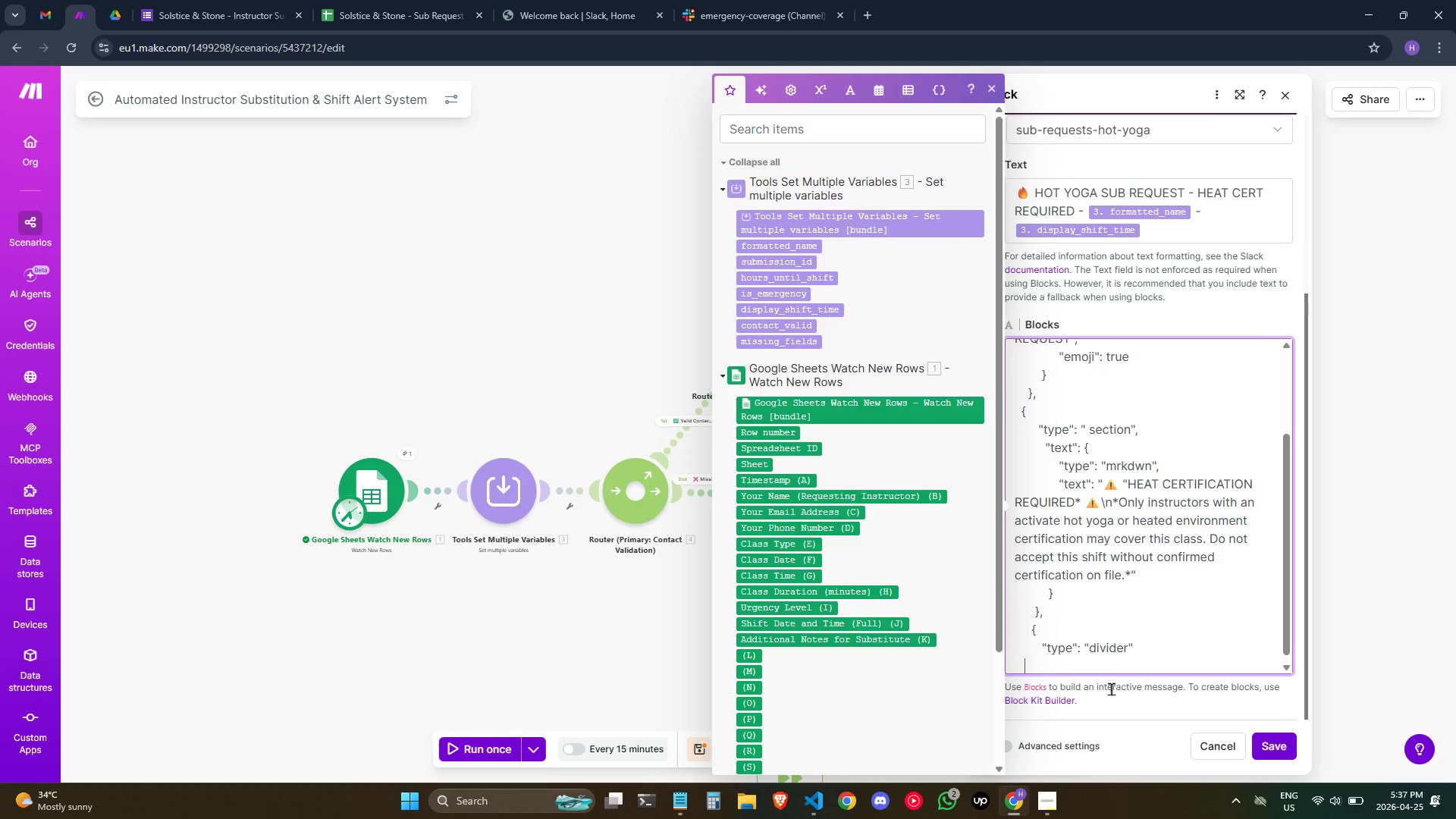 
key(Space)
 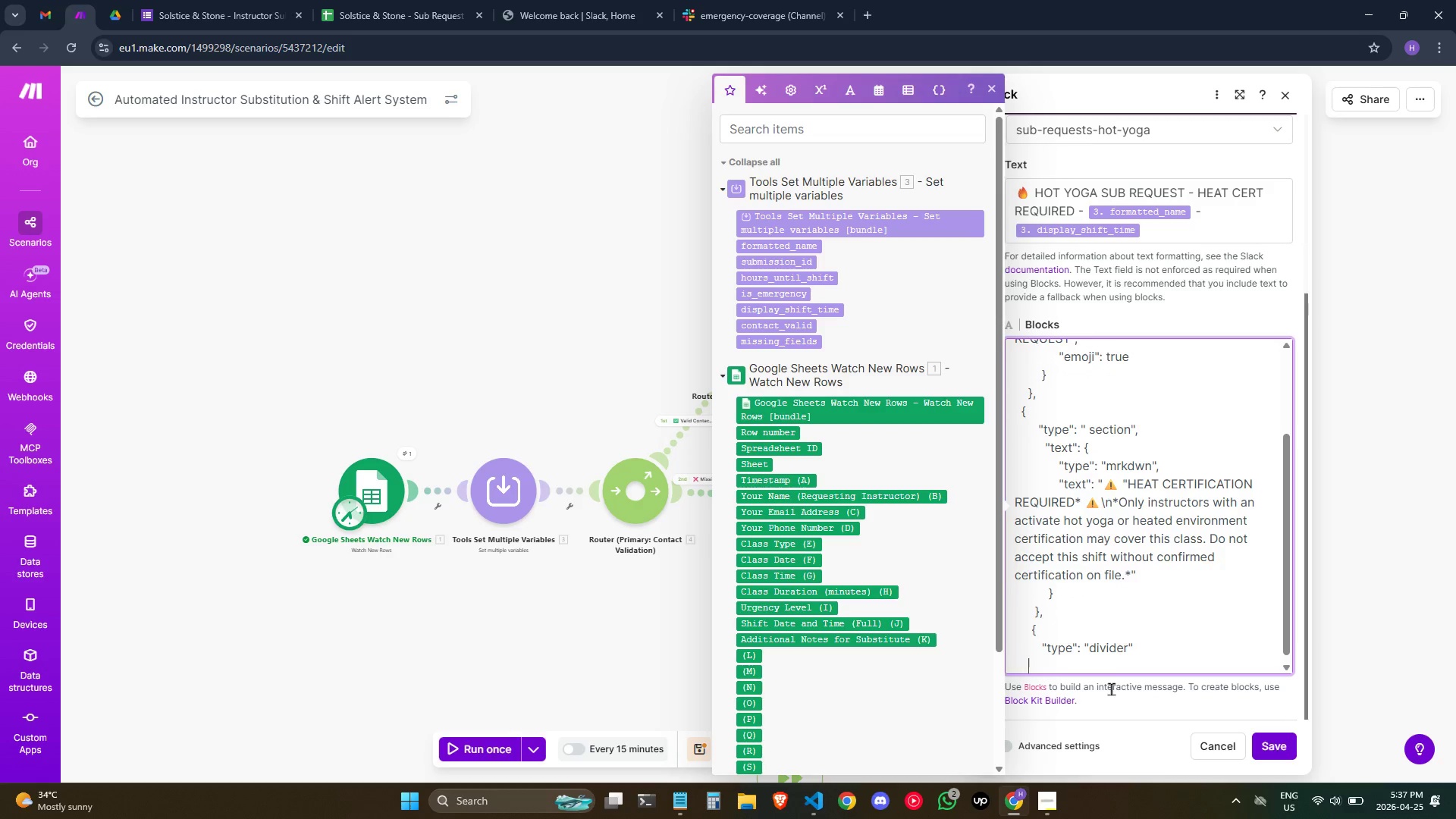 
key(Space)
 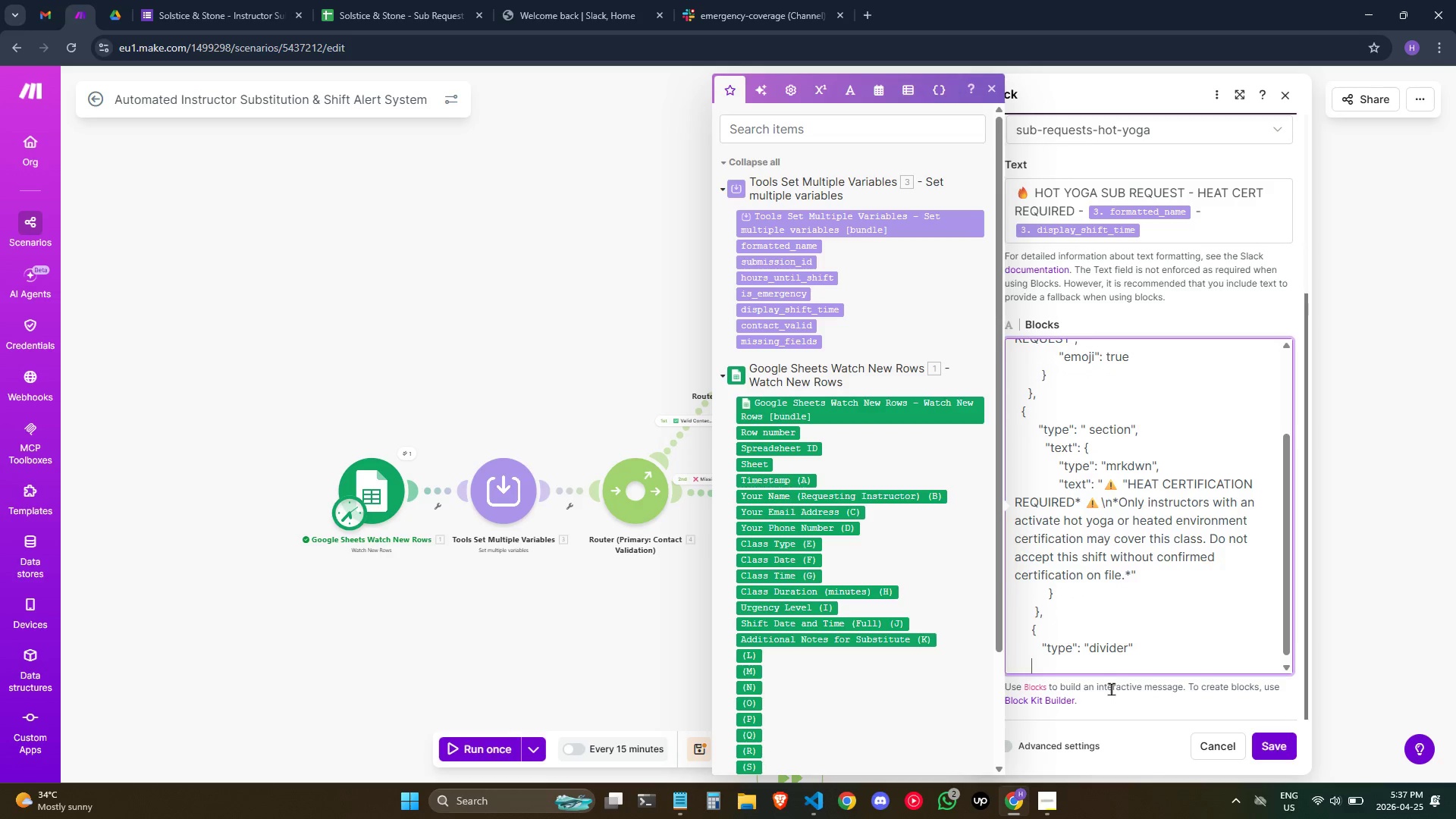 
key(Space)
 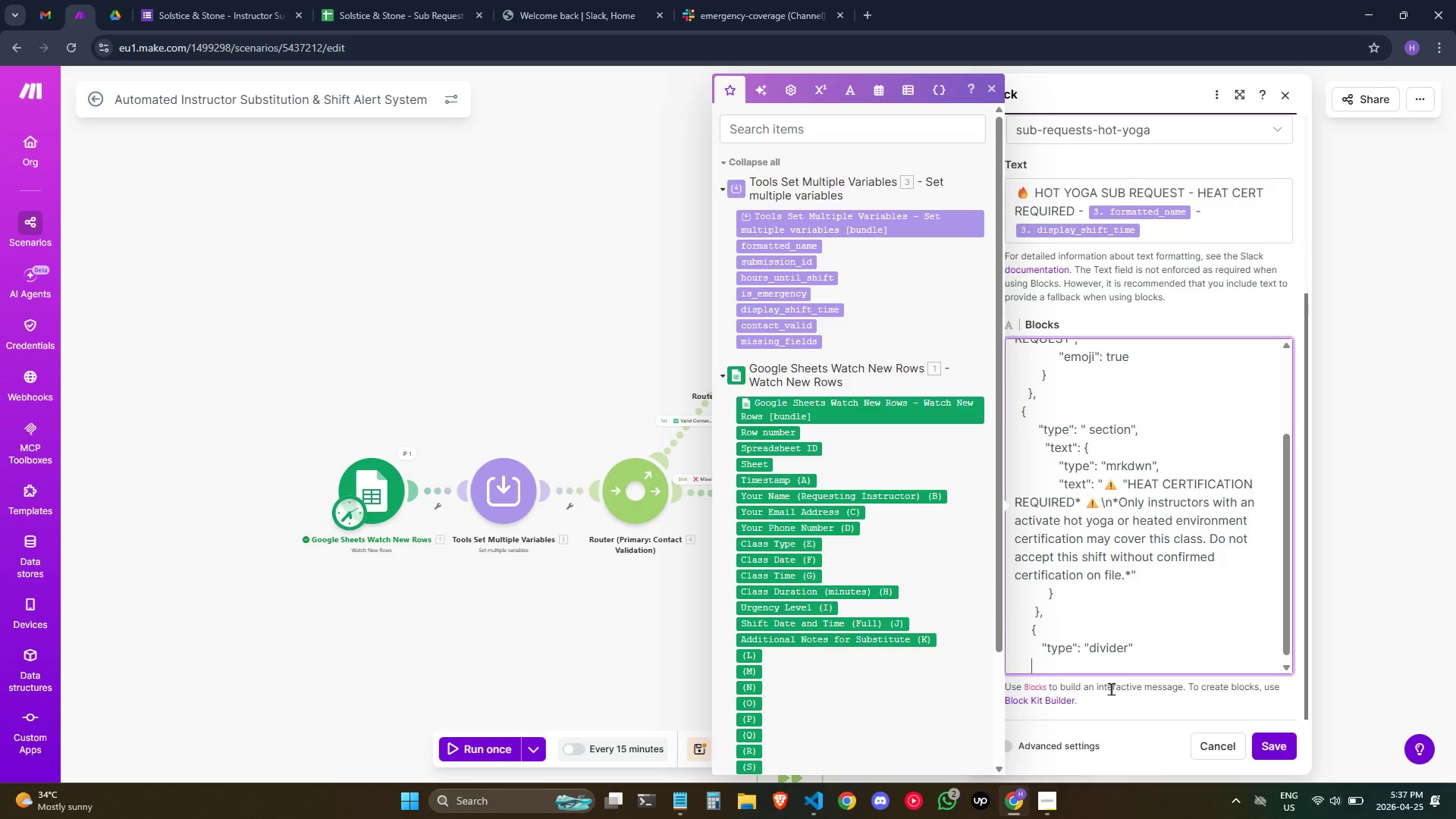 
key(Space)
 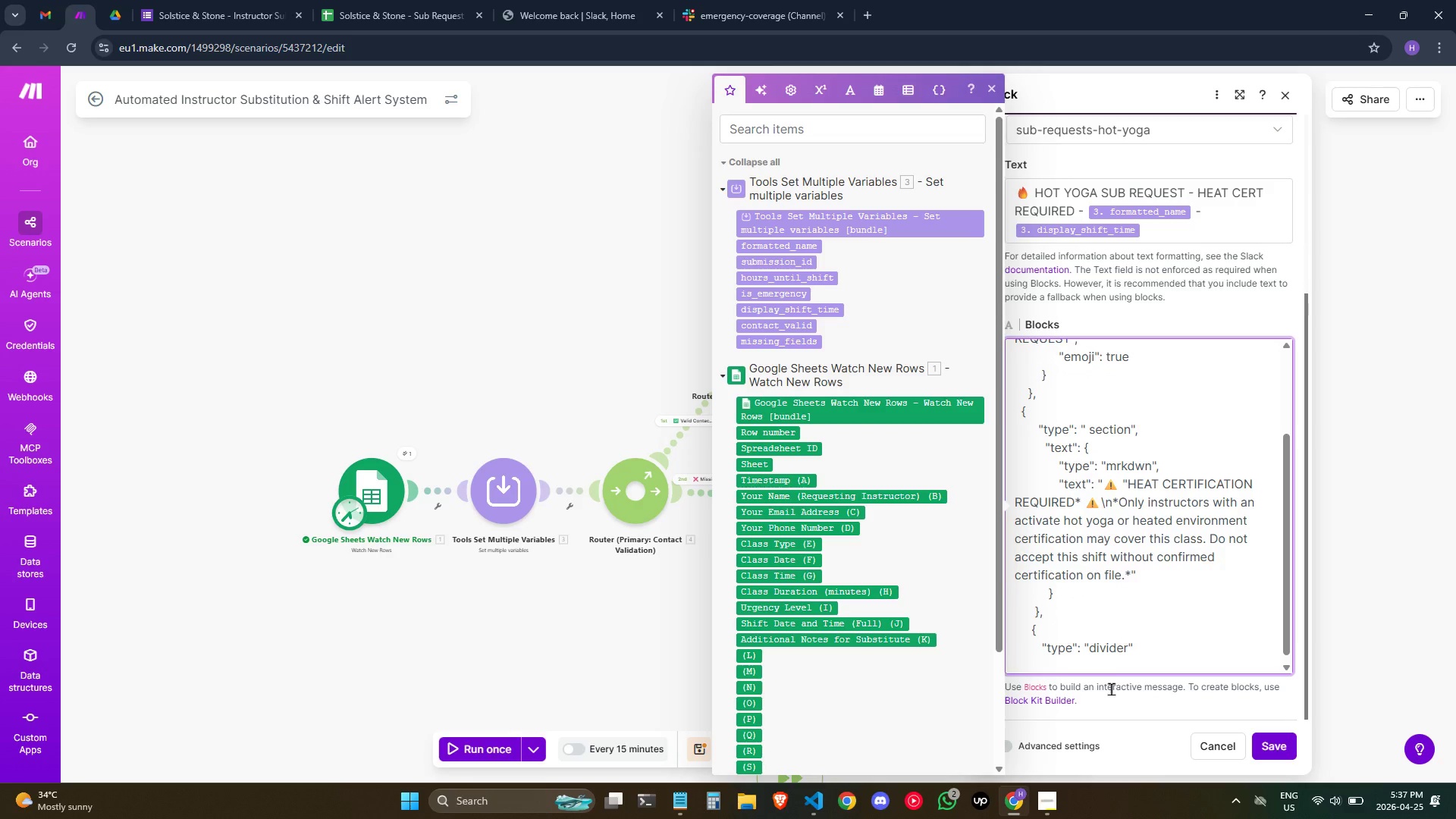 
key(Shift+BracketRight)
 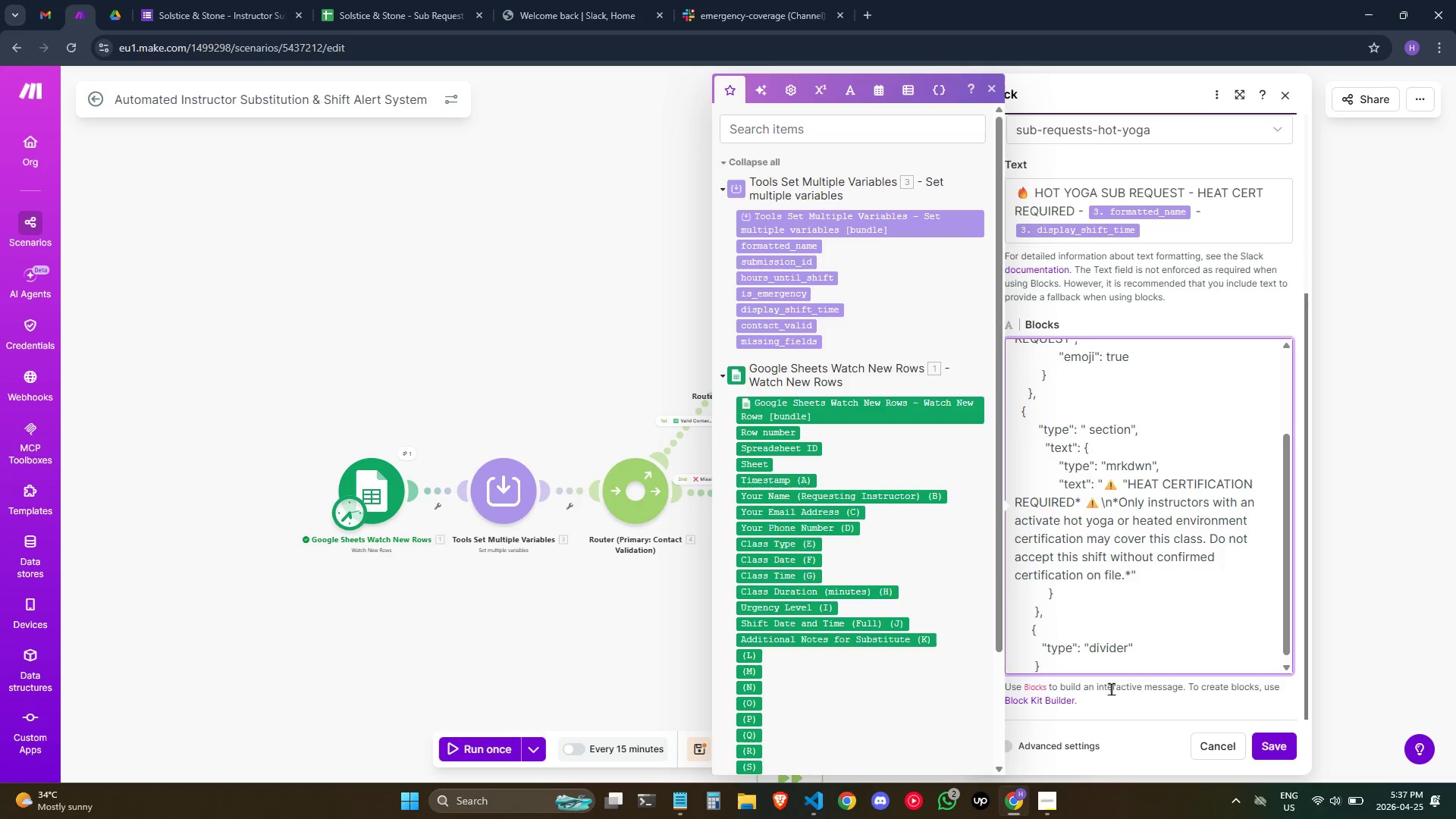 
key(Enter)
 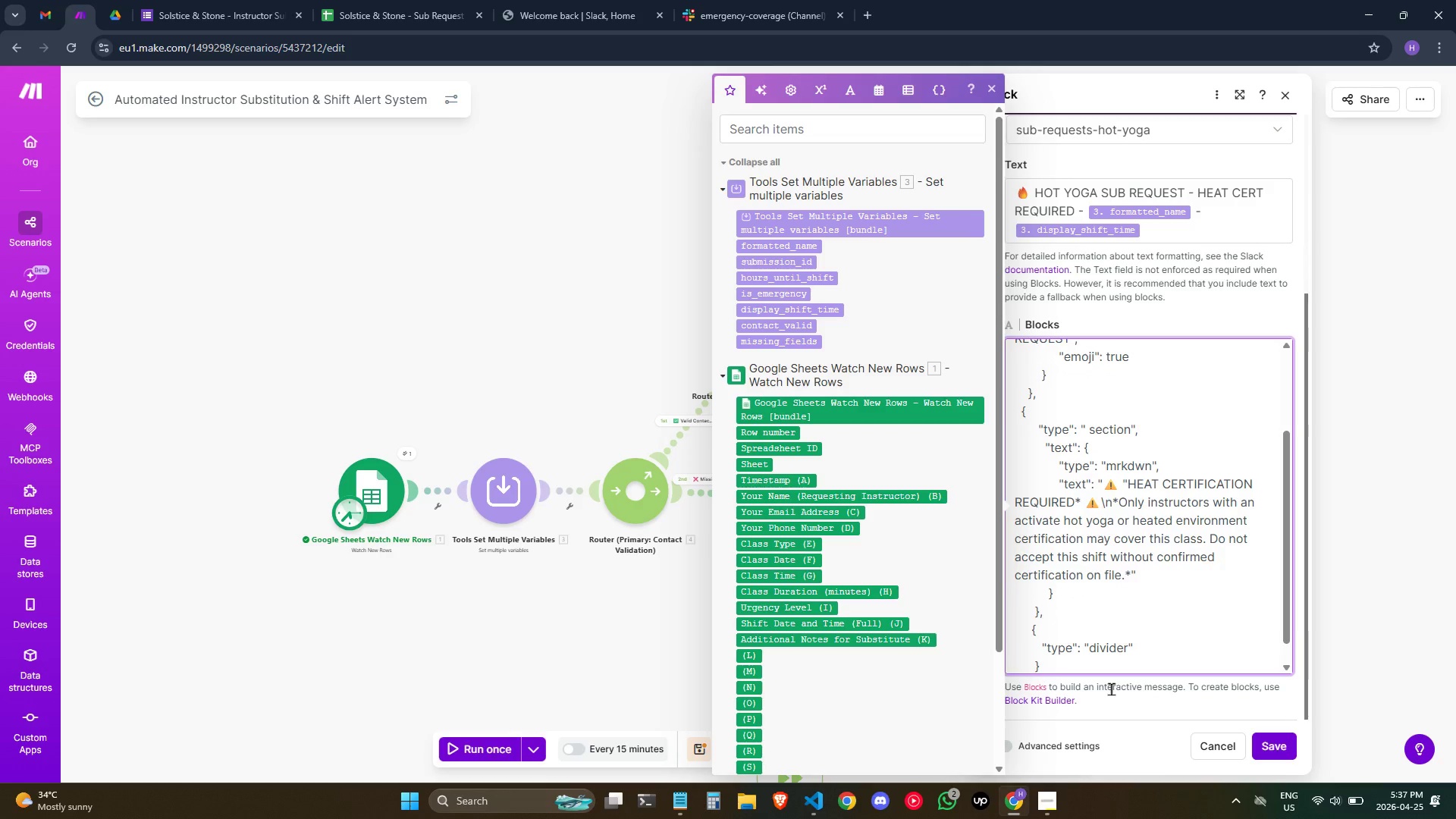 
key(Backspace)
 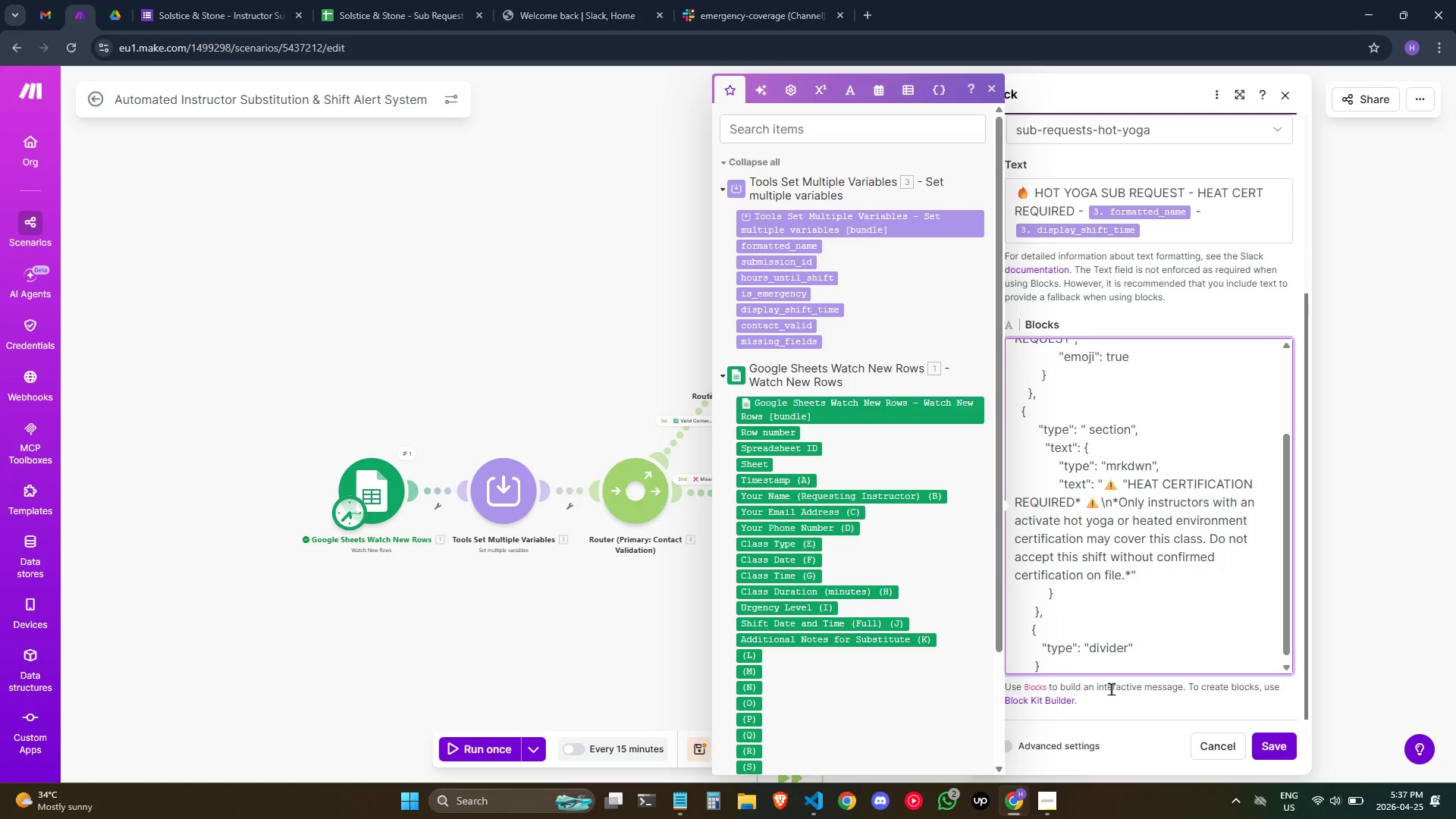 
key(Comma)
 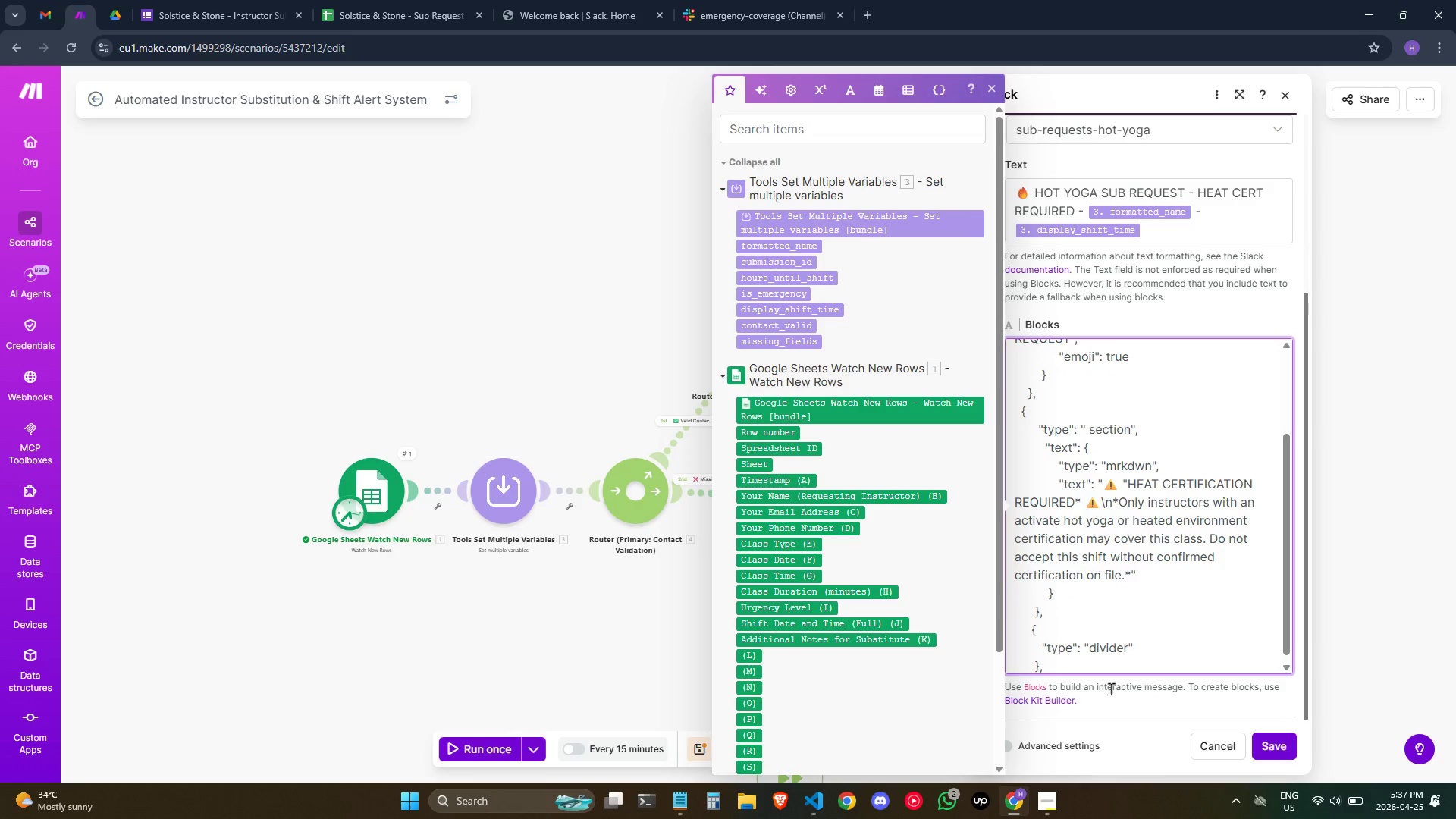 
key(Enter)
 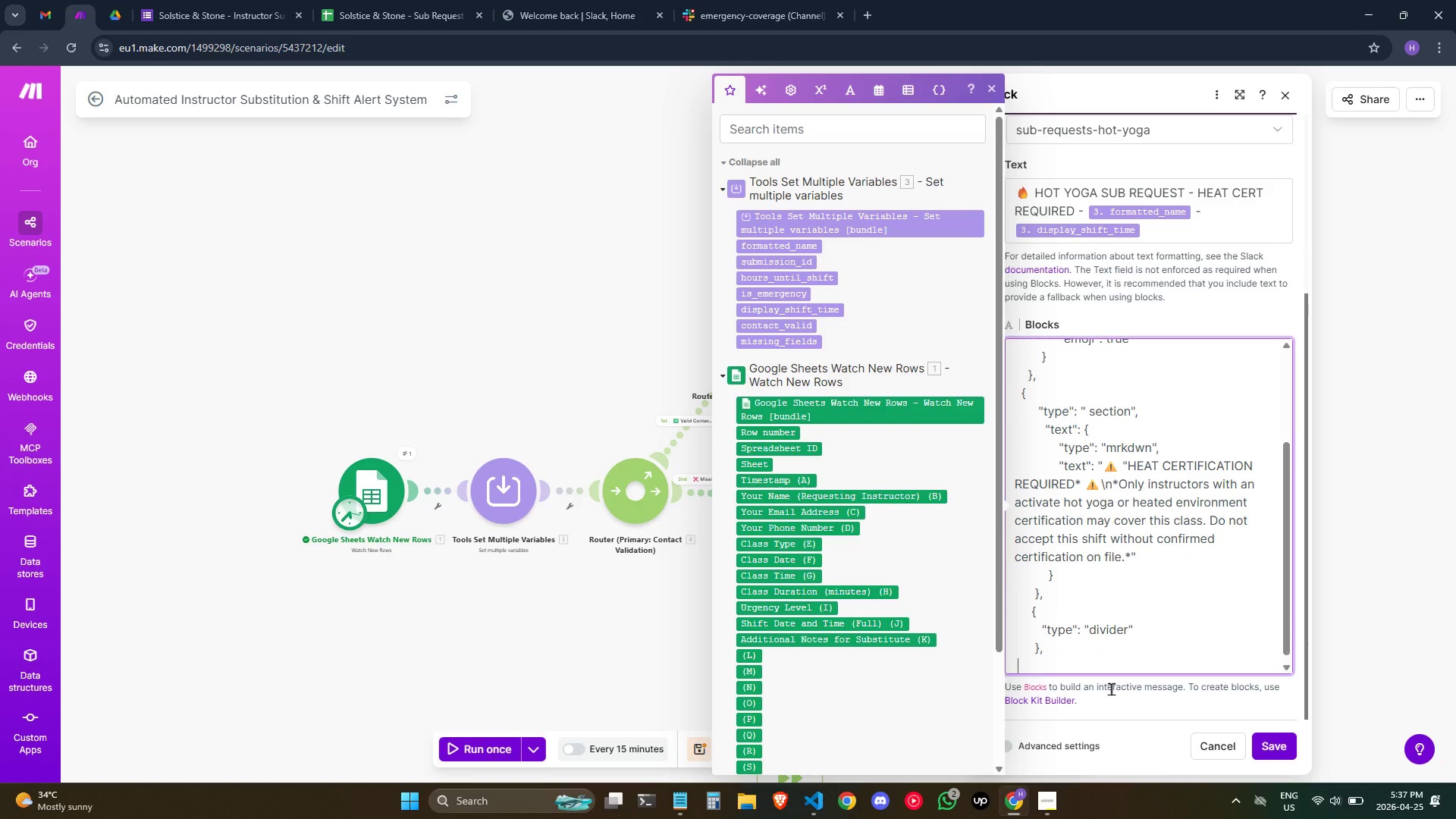 
hold_key(key=Space, duration=0.41)
 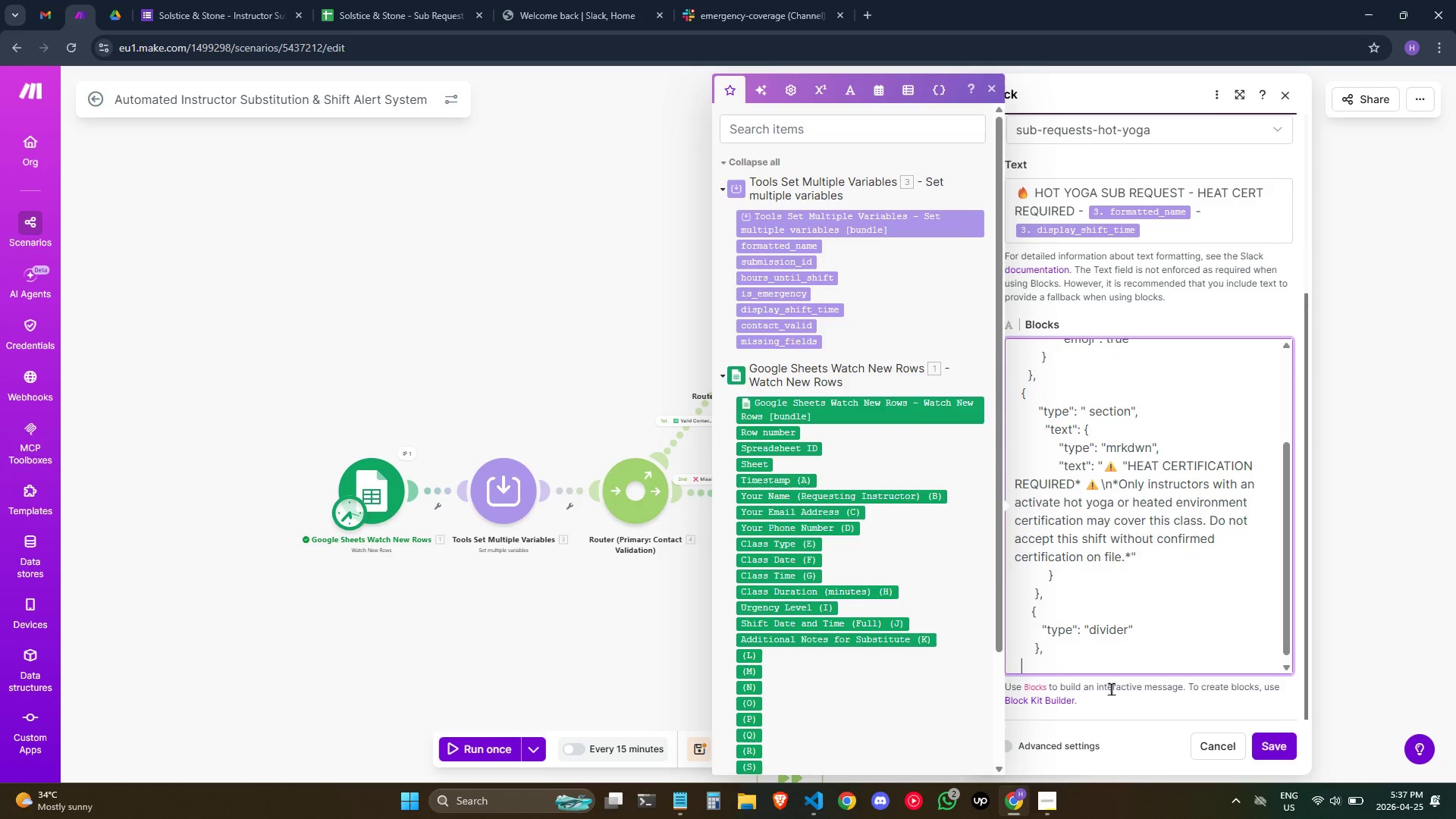 
key(Space)
 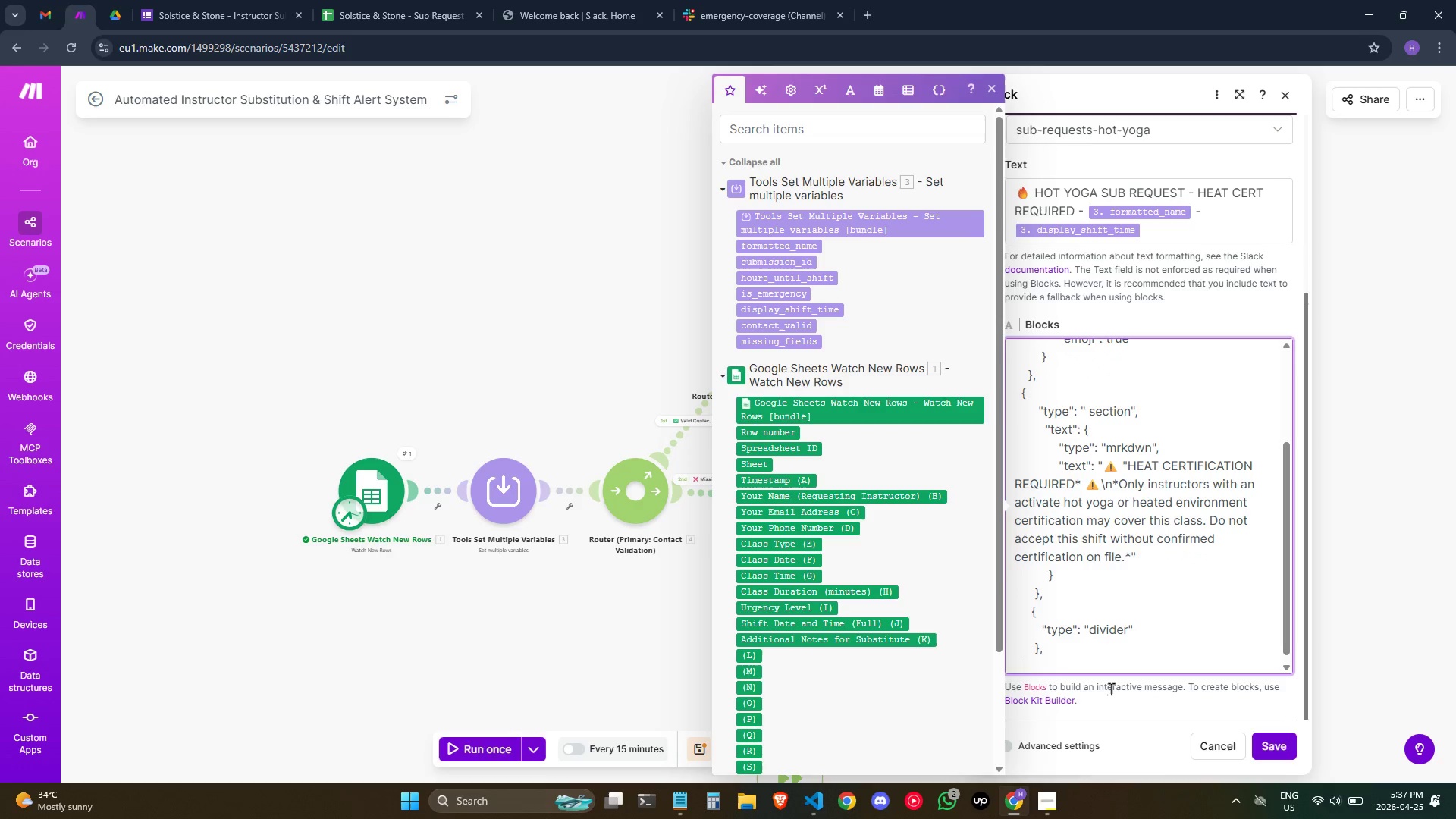 
key(Space)
 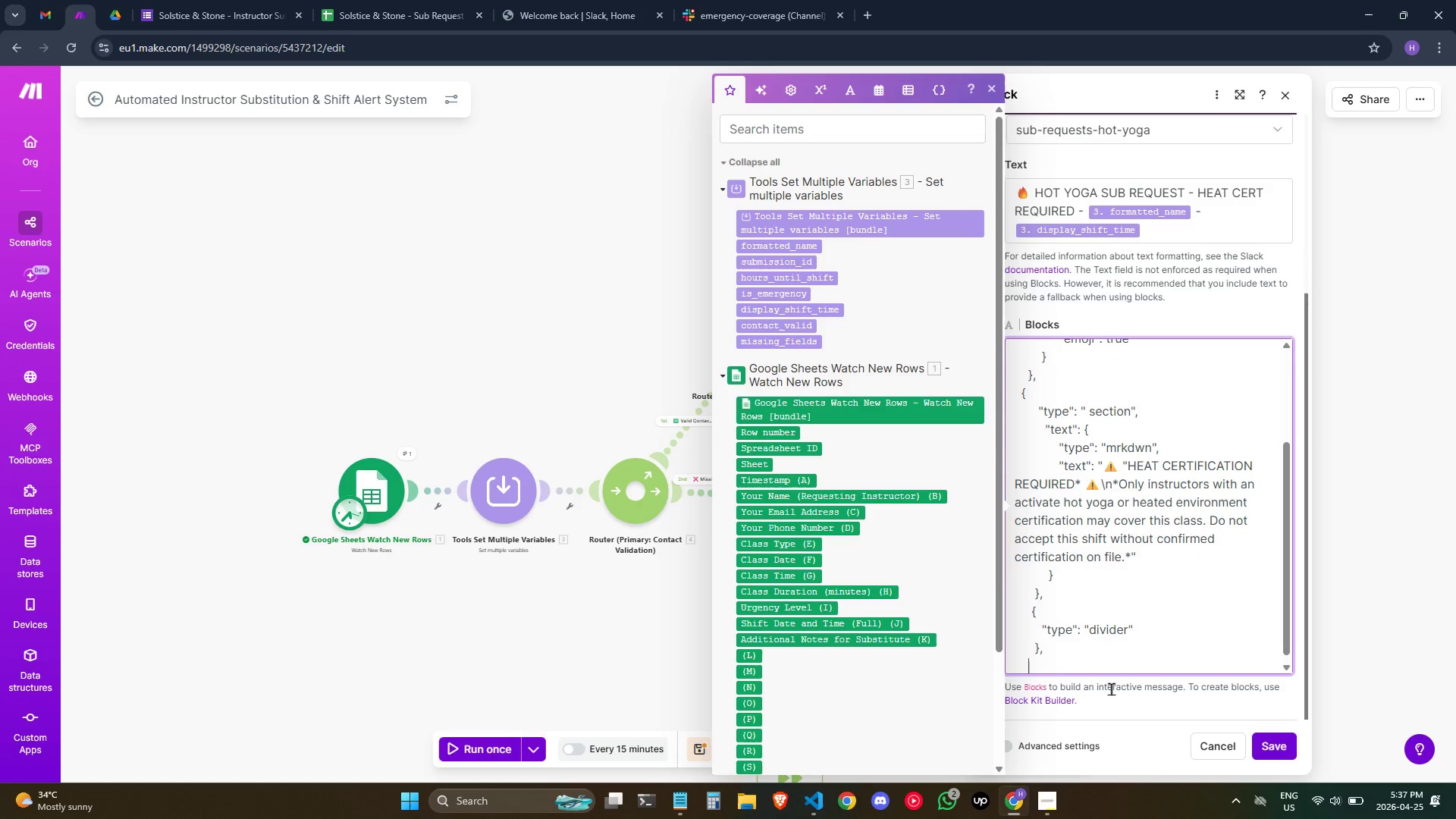 
key(Space)
 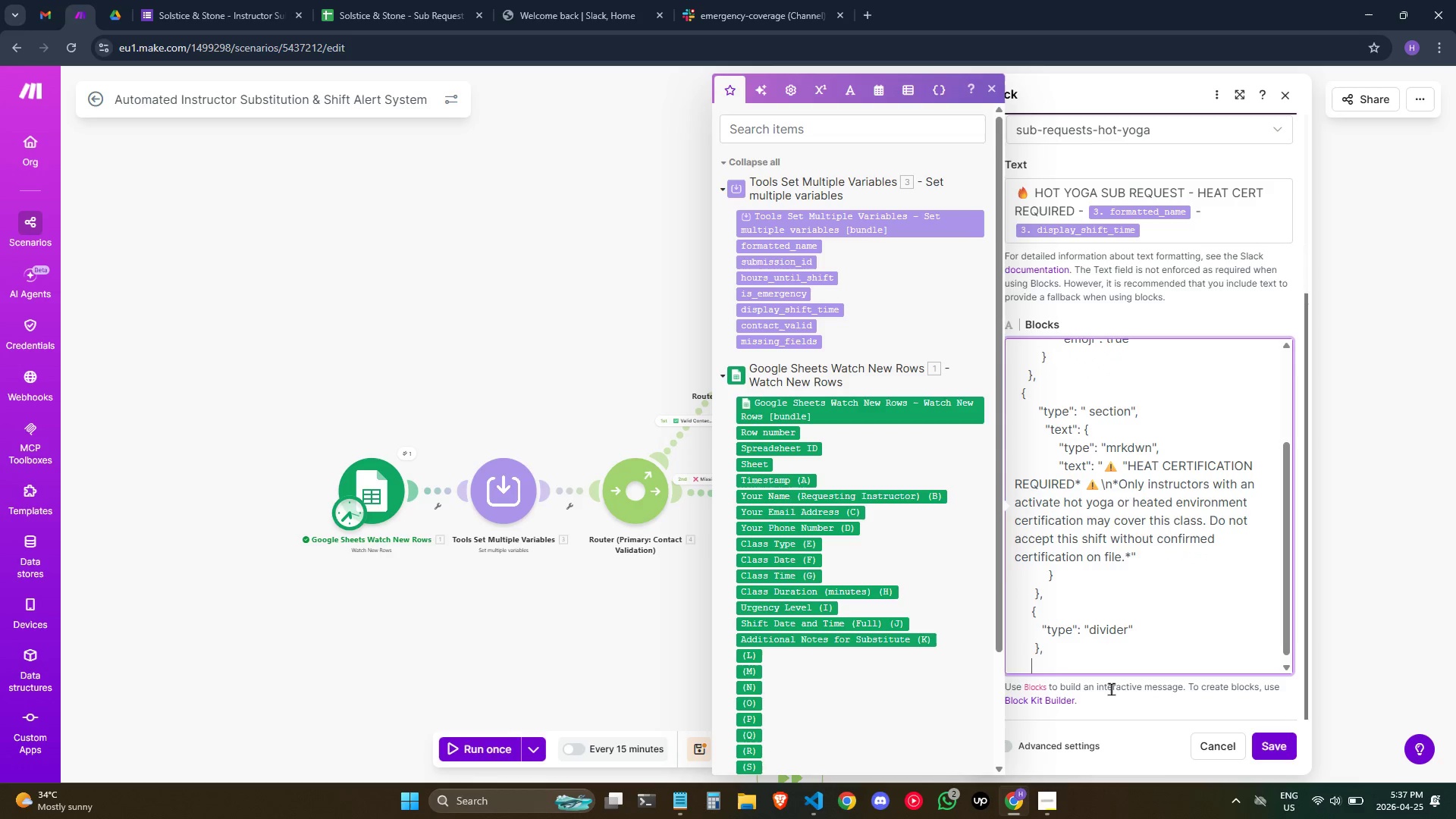 
key(Space)
 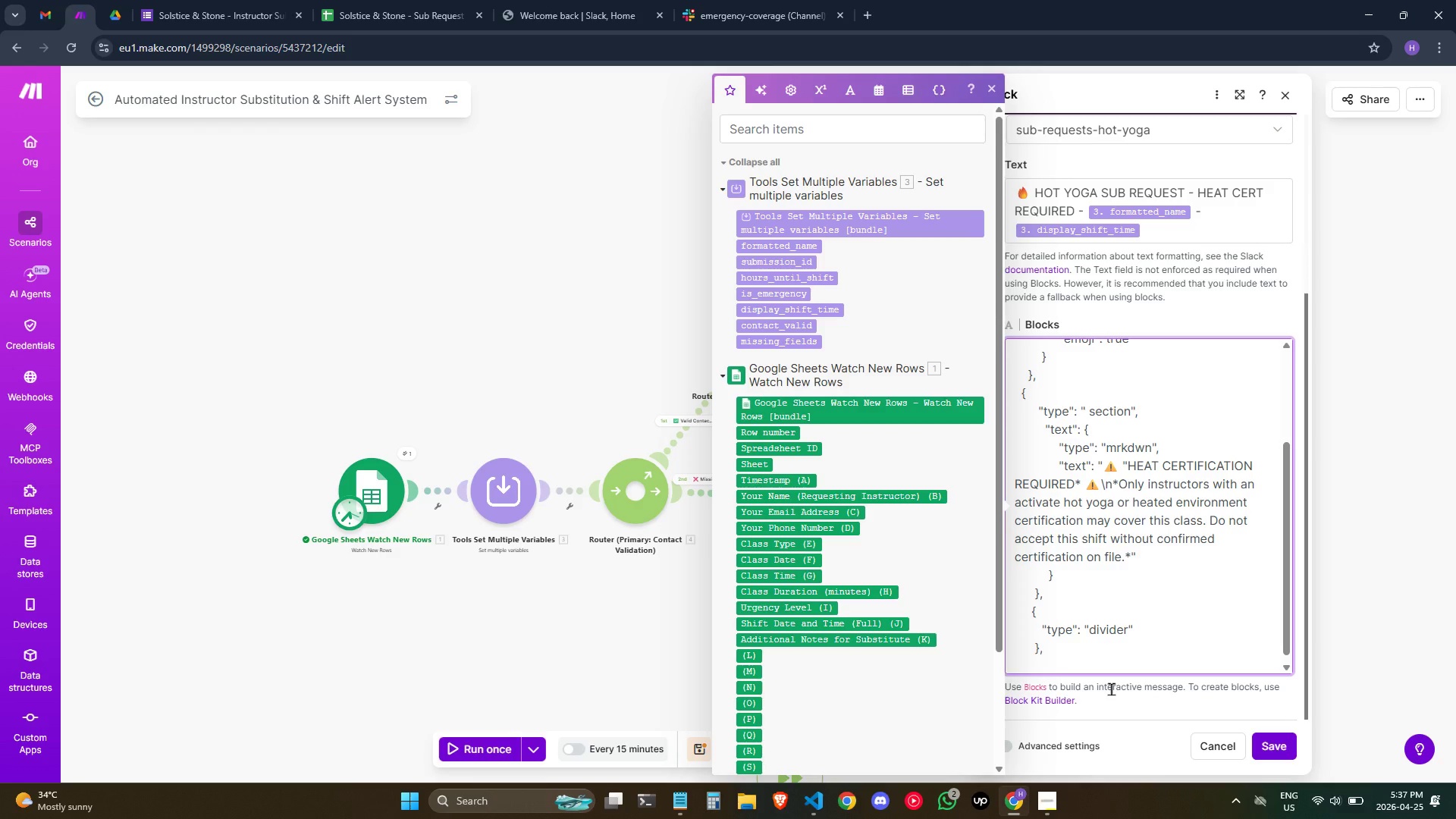 
key(Shift+BracketLeft)
 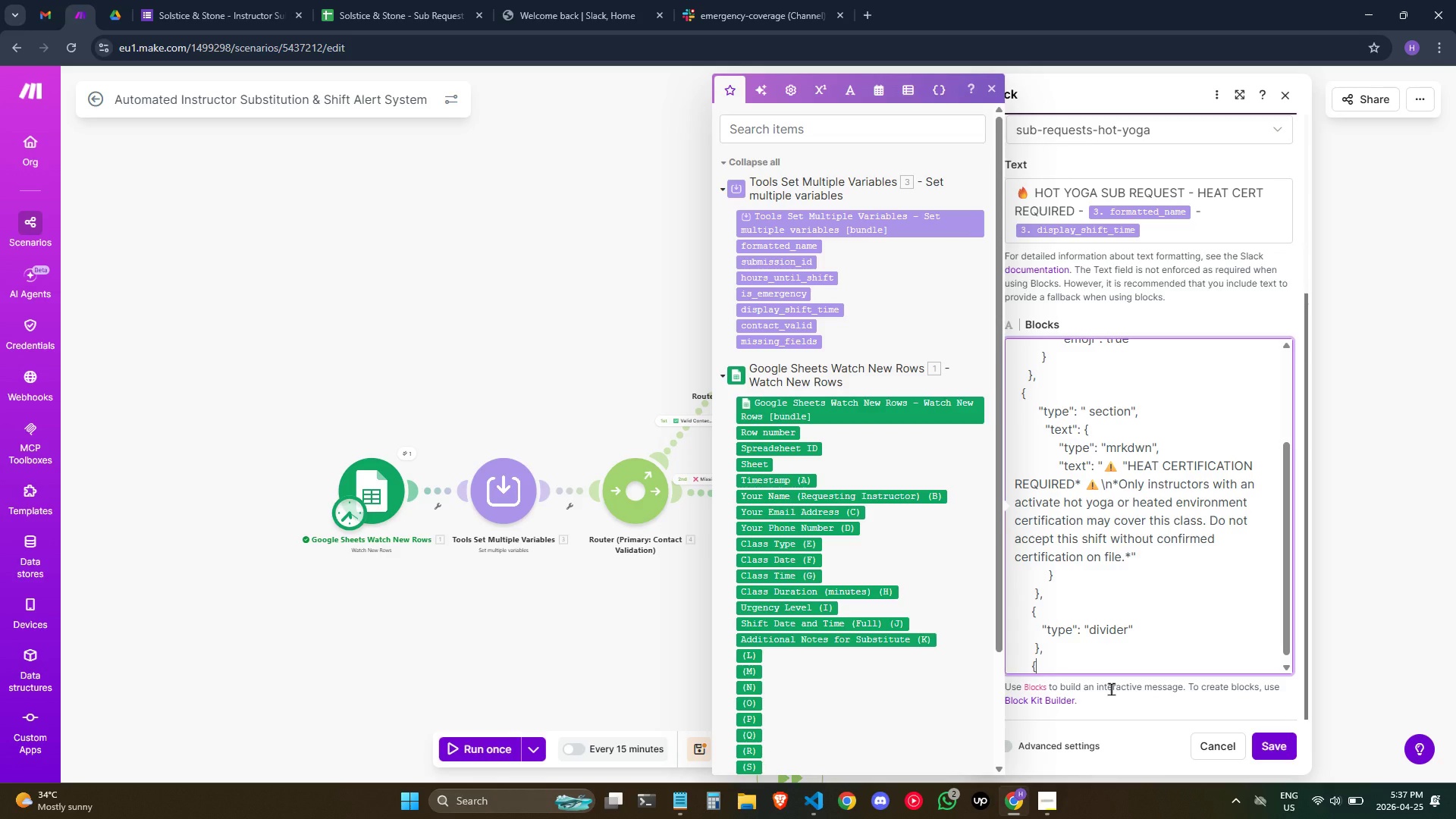 
key(Enter)
 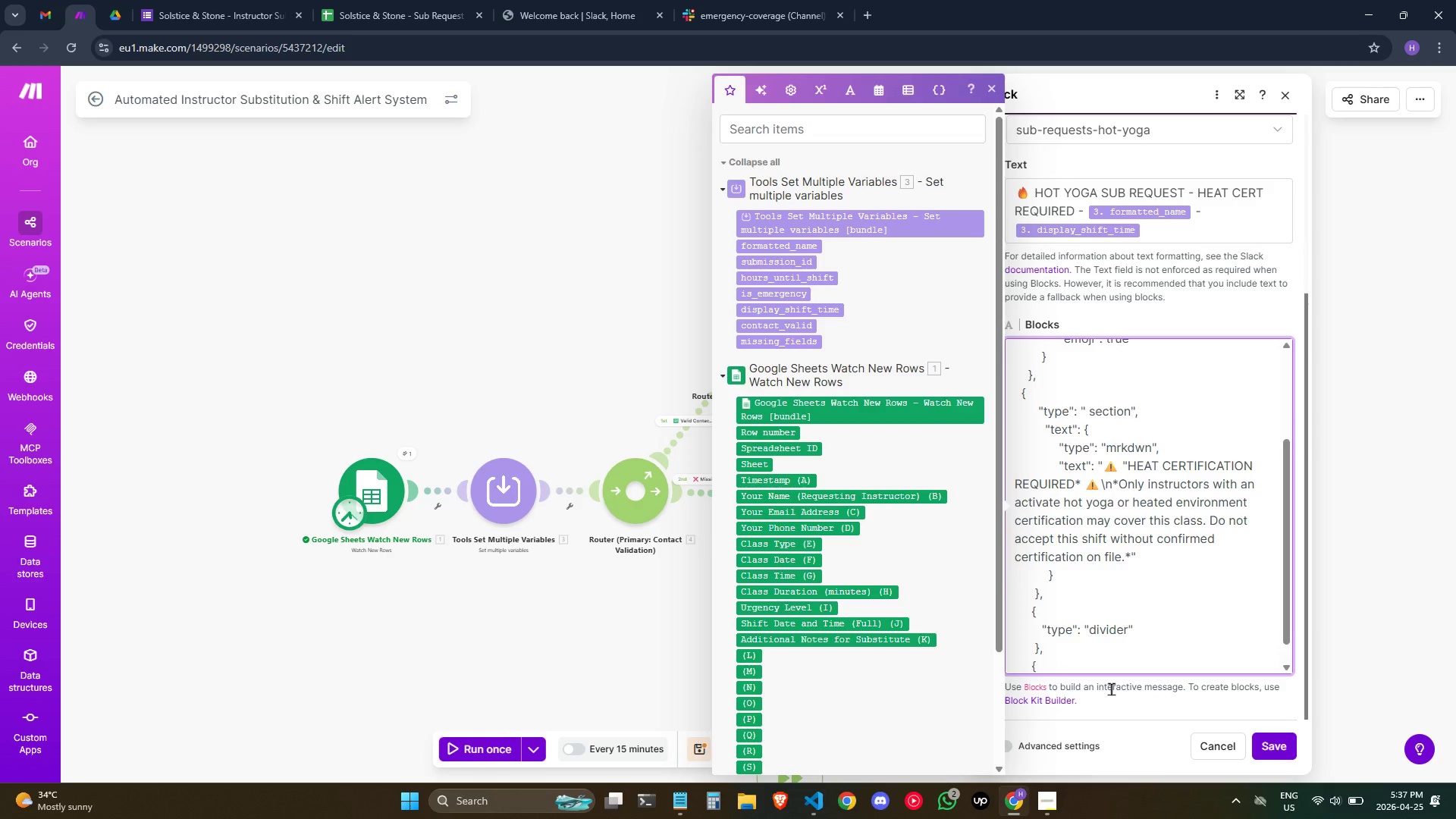 
hold_key(key=Space, duration=0.91)
 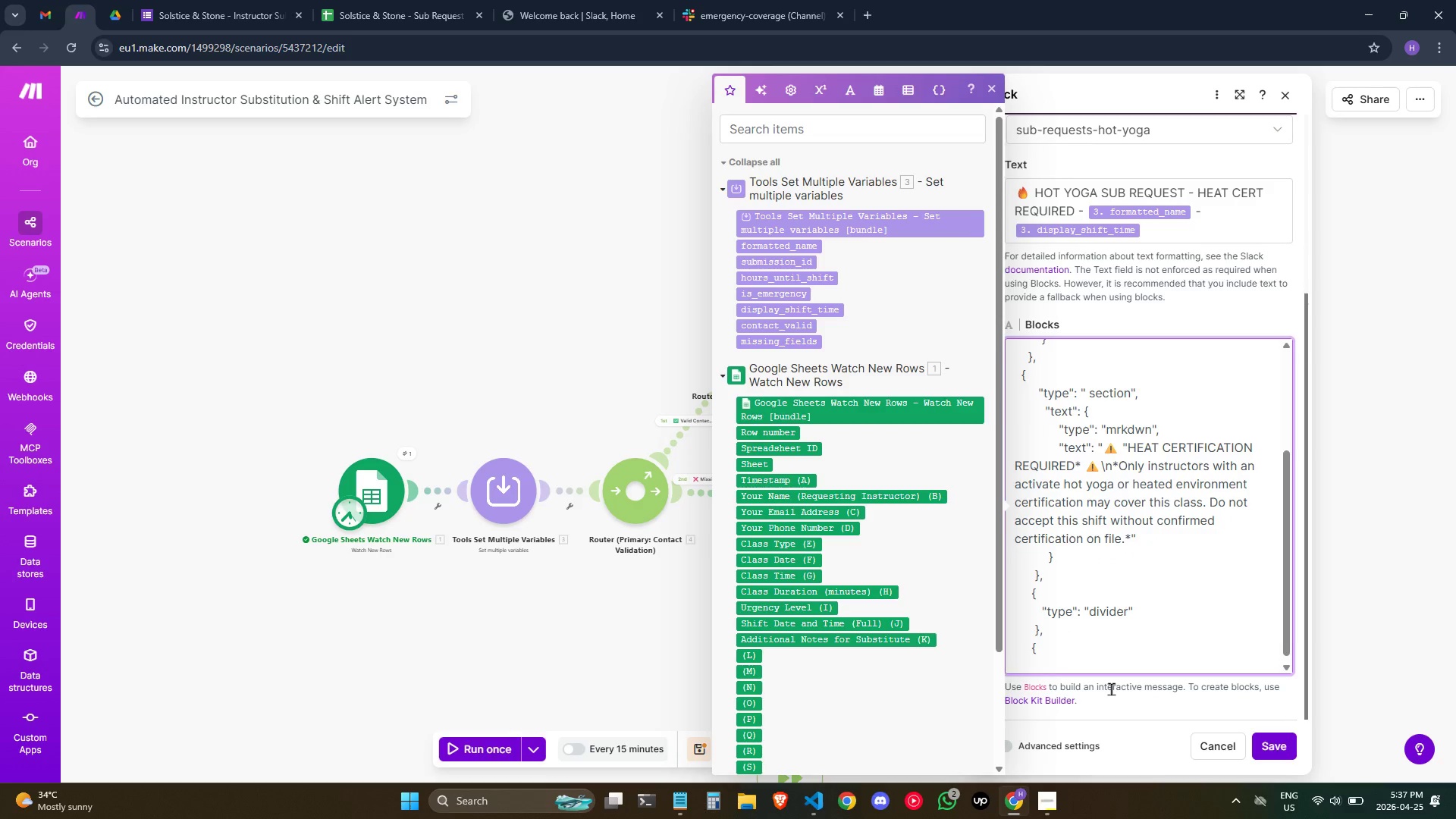 
key(Backspace)
key(Backspace)
key(Backspace)
key(Backspace)
type("type":)
 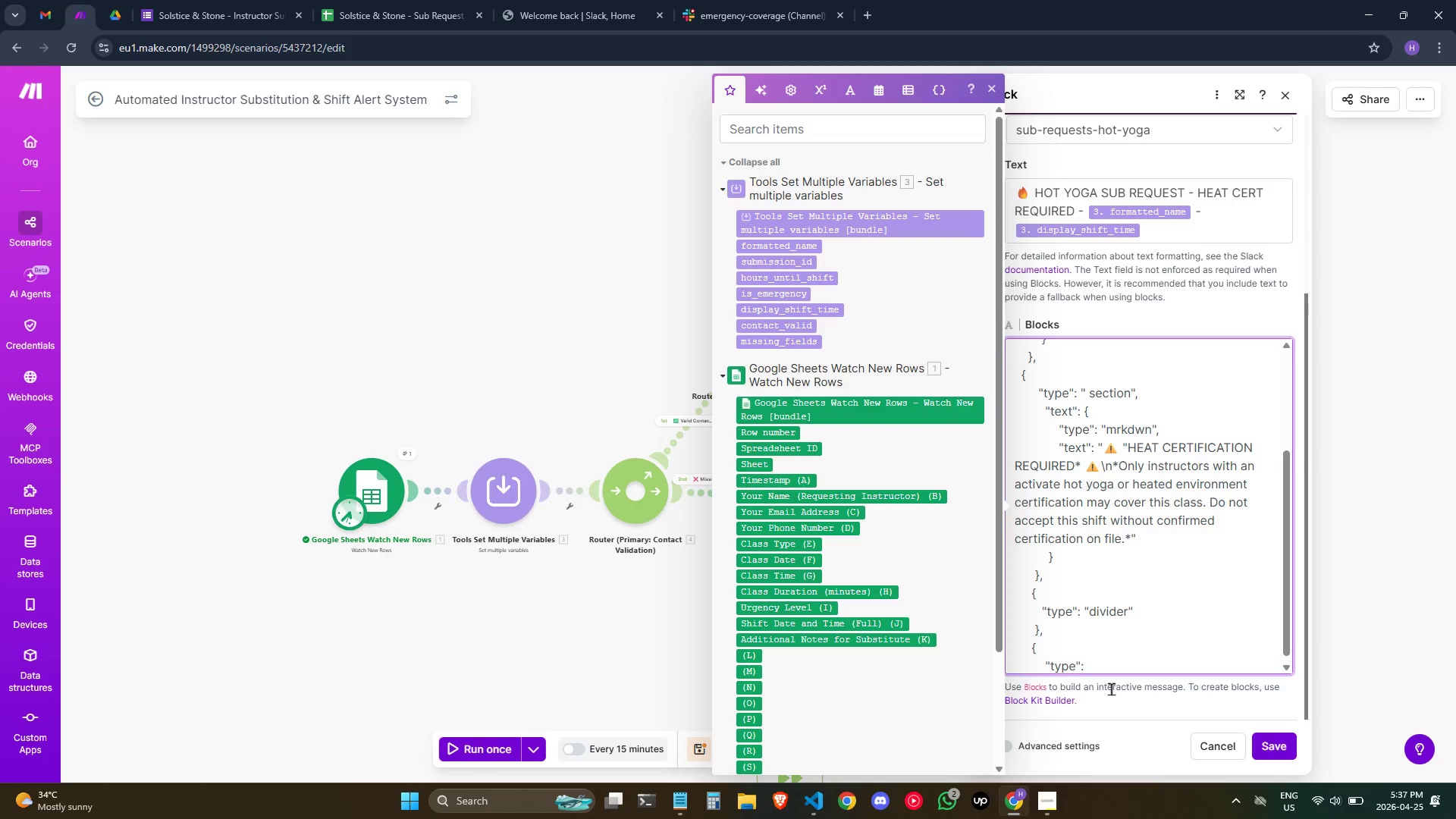 
type( "sections)
key(Backspace)
type(",)
 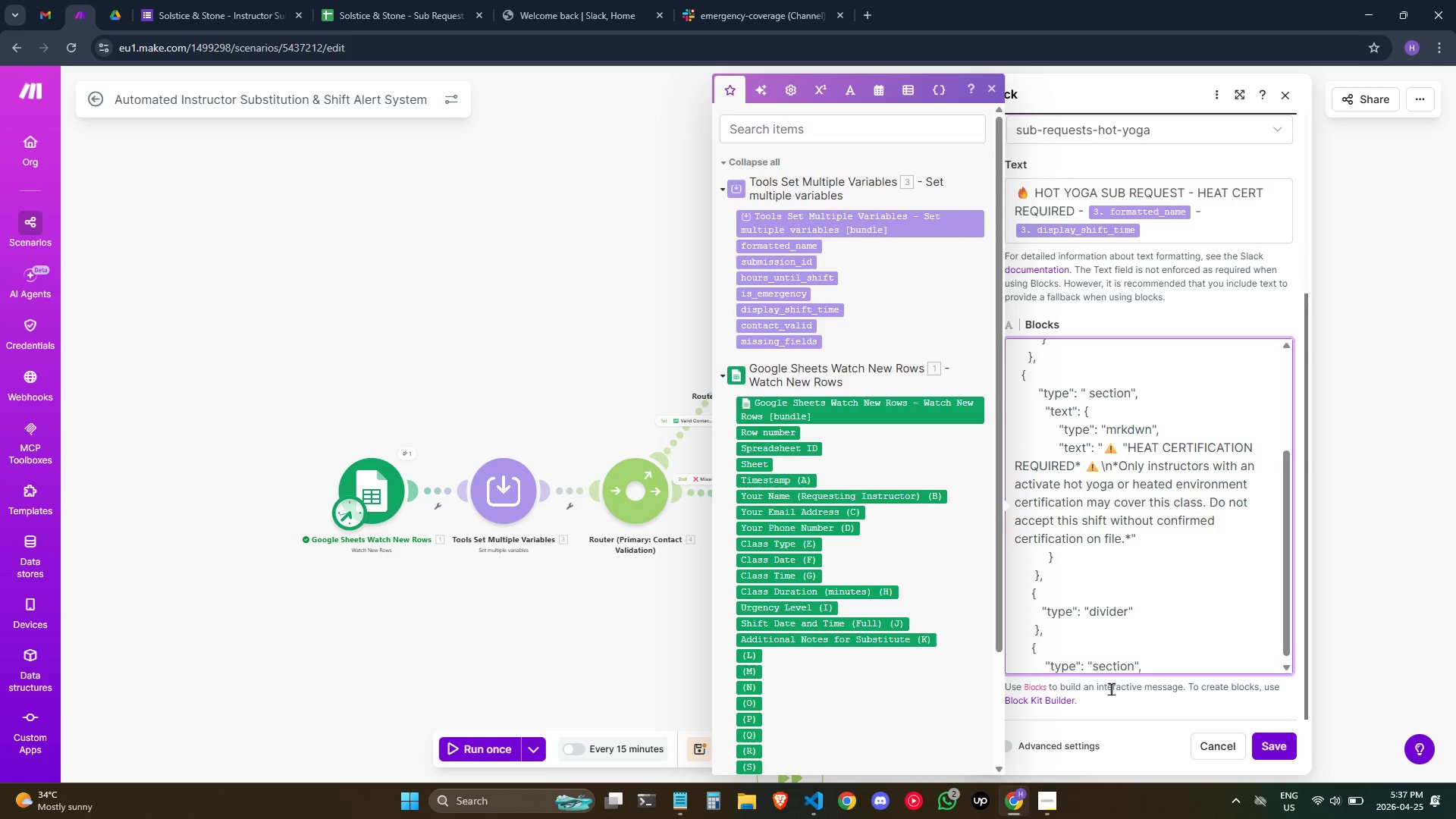 
key(Enter)
 